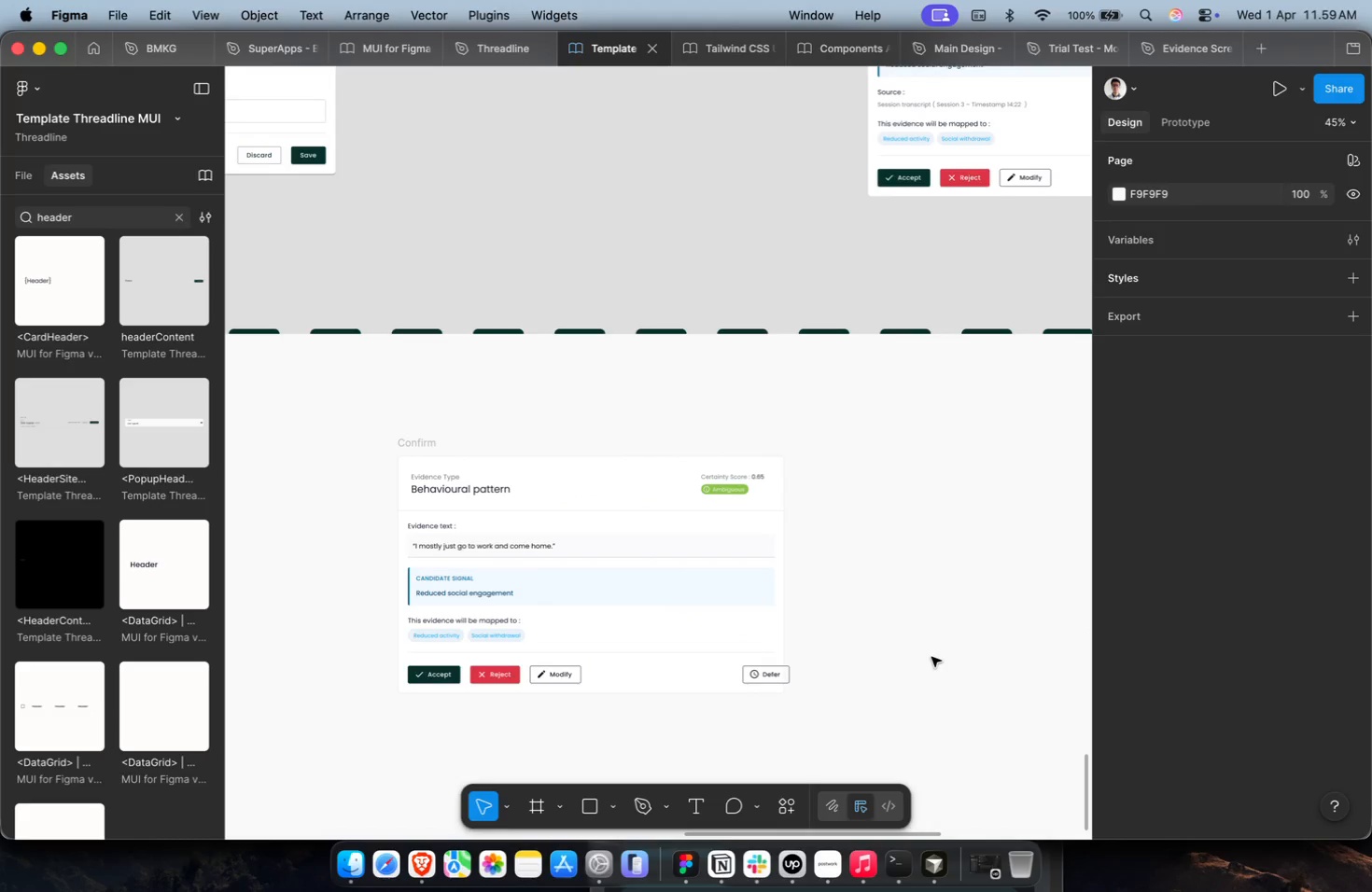 
key(Meta+Shift+ShiftLeft)
 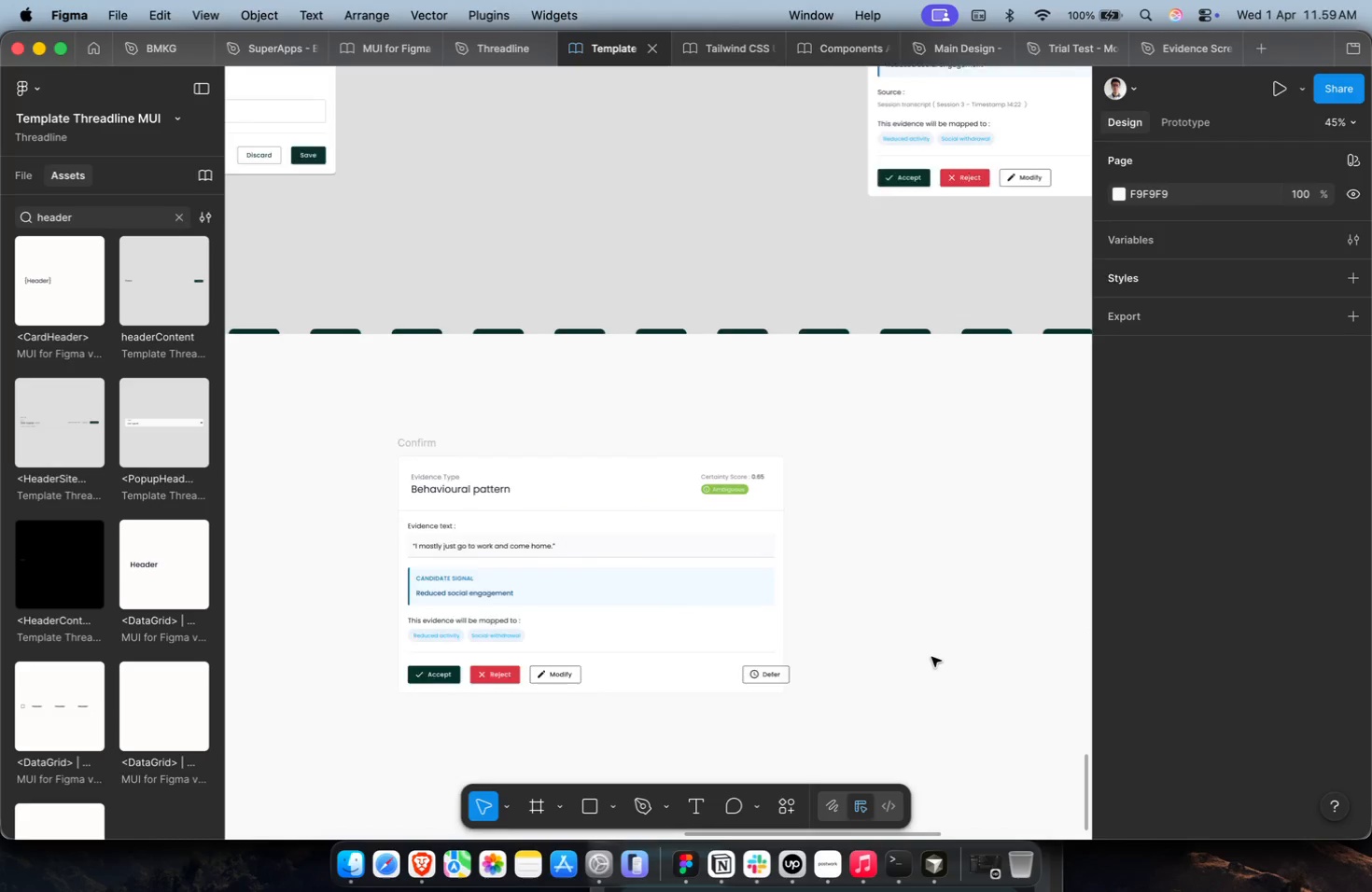 
scroll: coordinate [931, 657], scroll_direction: up, amount: 2.0
 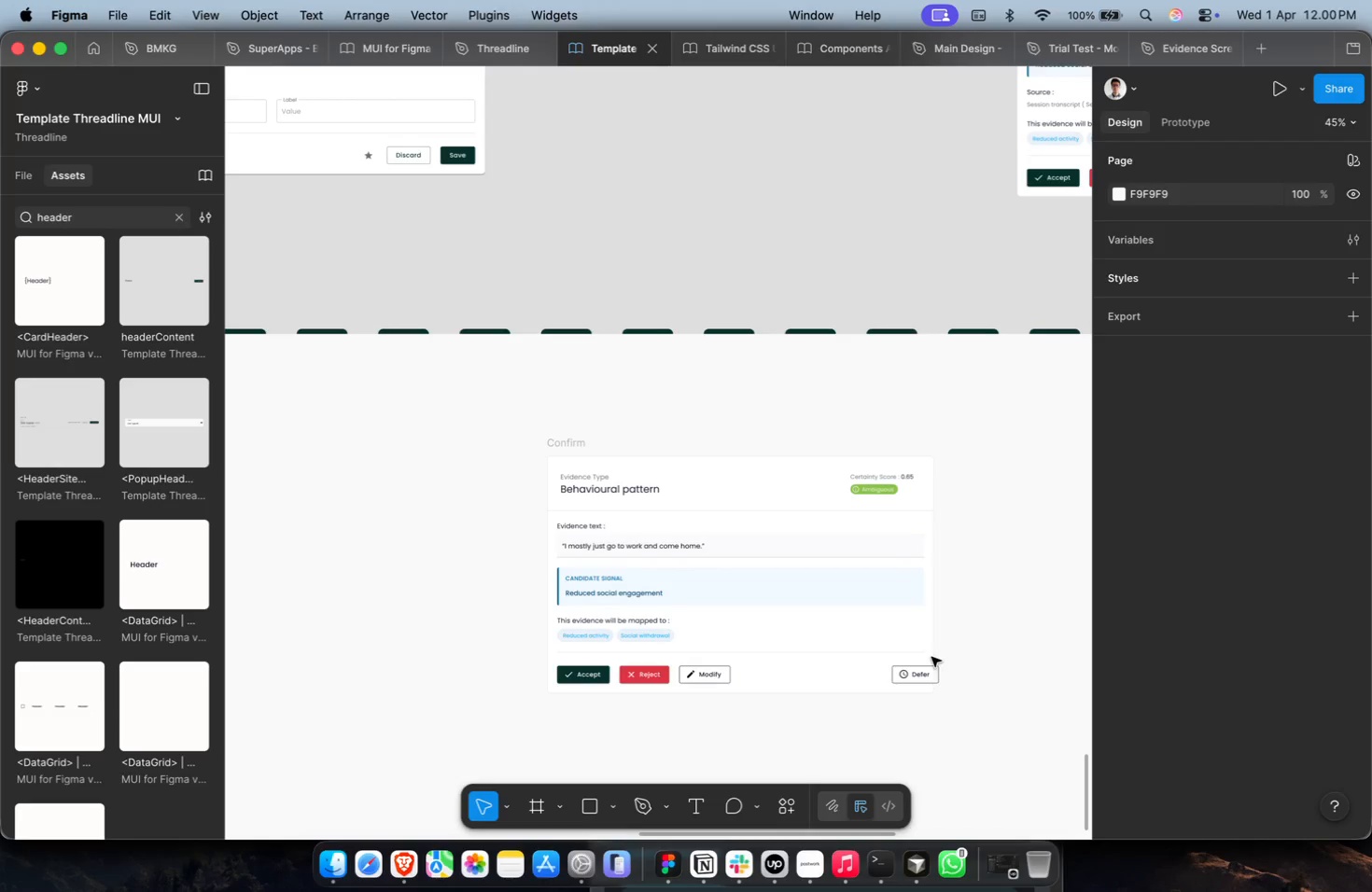 
wait(50.25)
 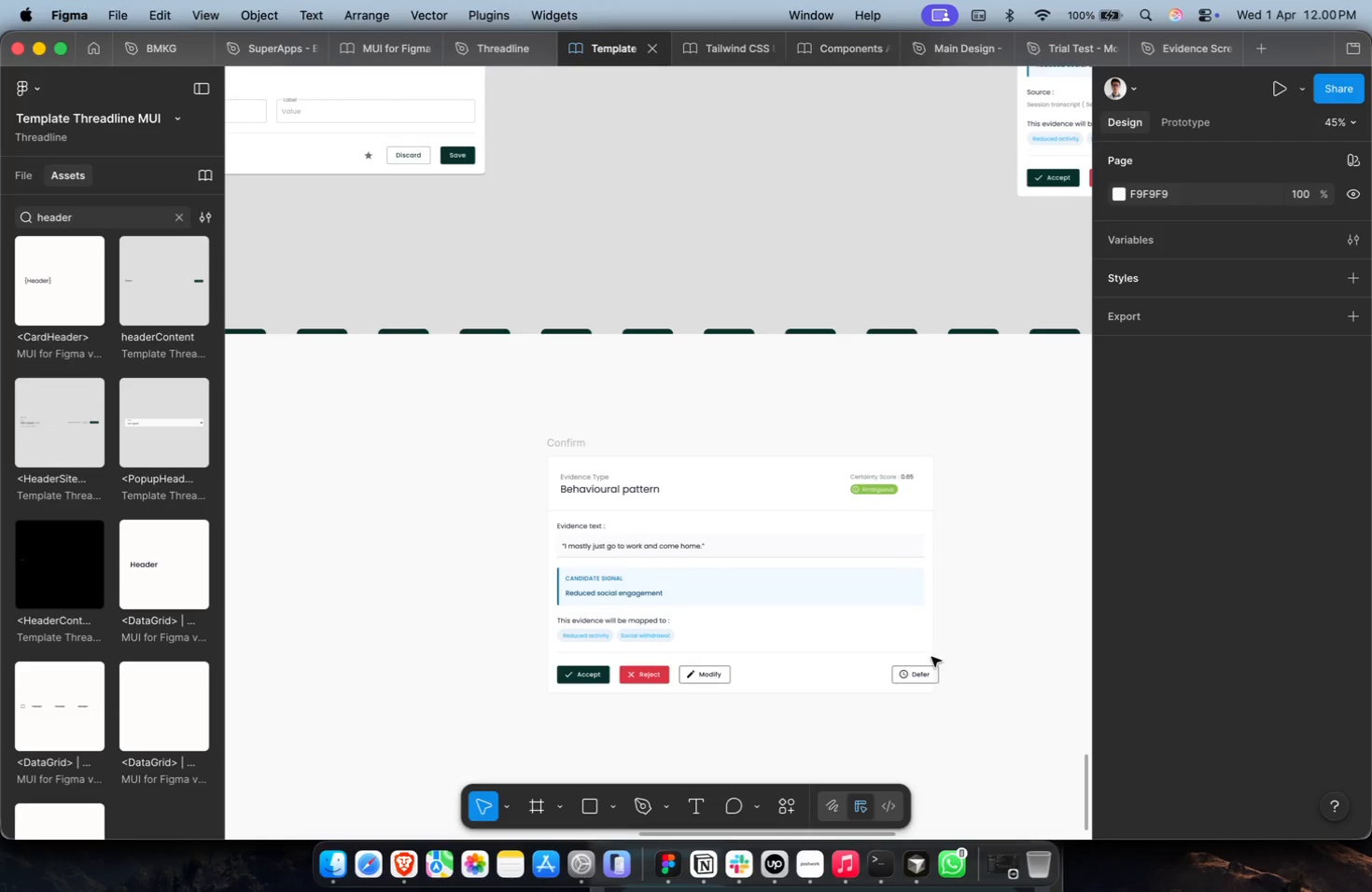 
scroll: coordinate [987, 430], scroll_direction: down, amount: 1.0
 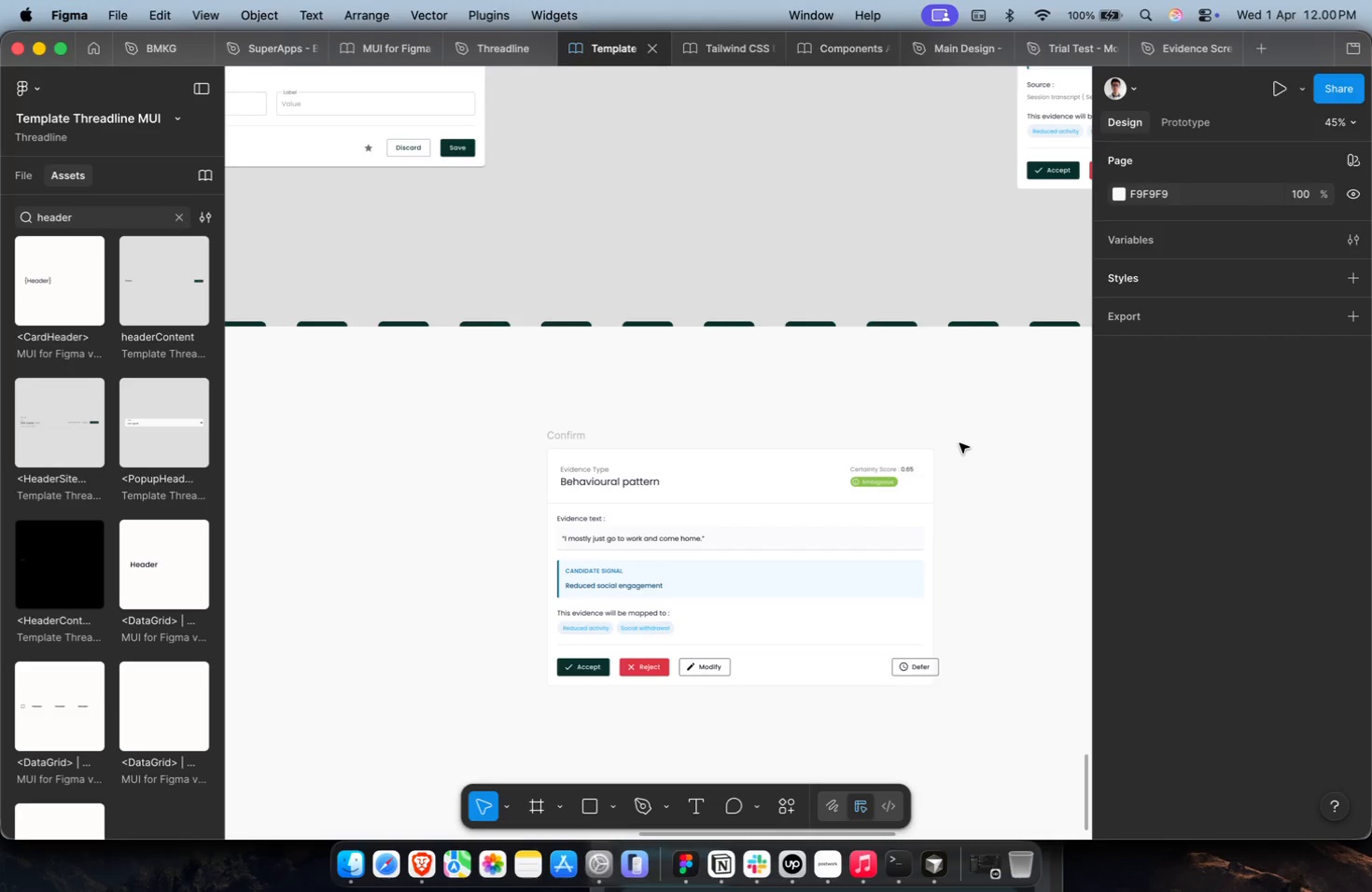 
hold_key(key=CommandLeft, duration=0.5)
scroll: coordinate [918, 482], scroll_direction: up, amount: 9.0
 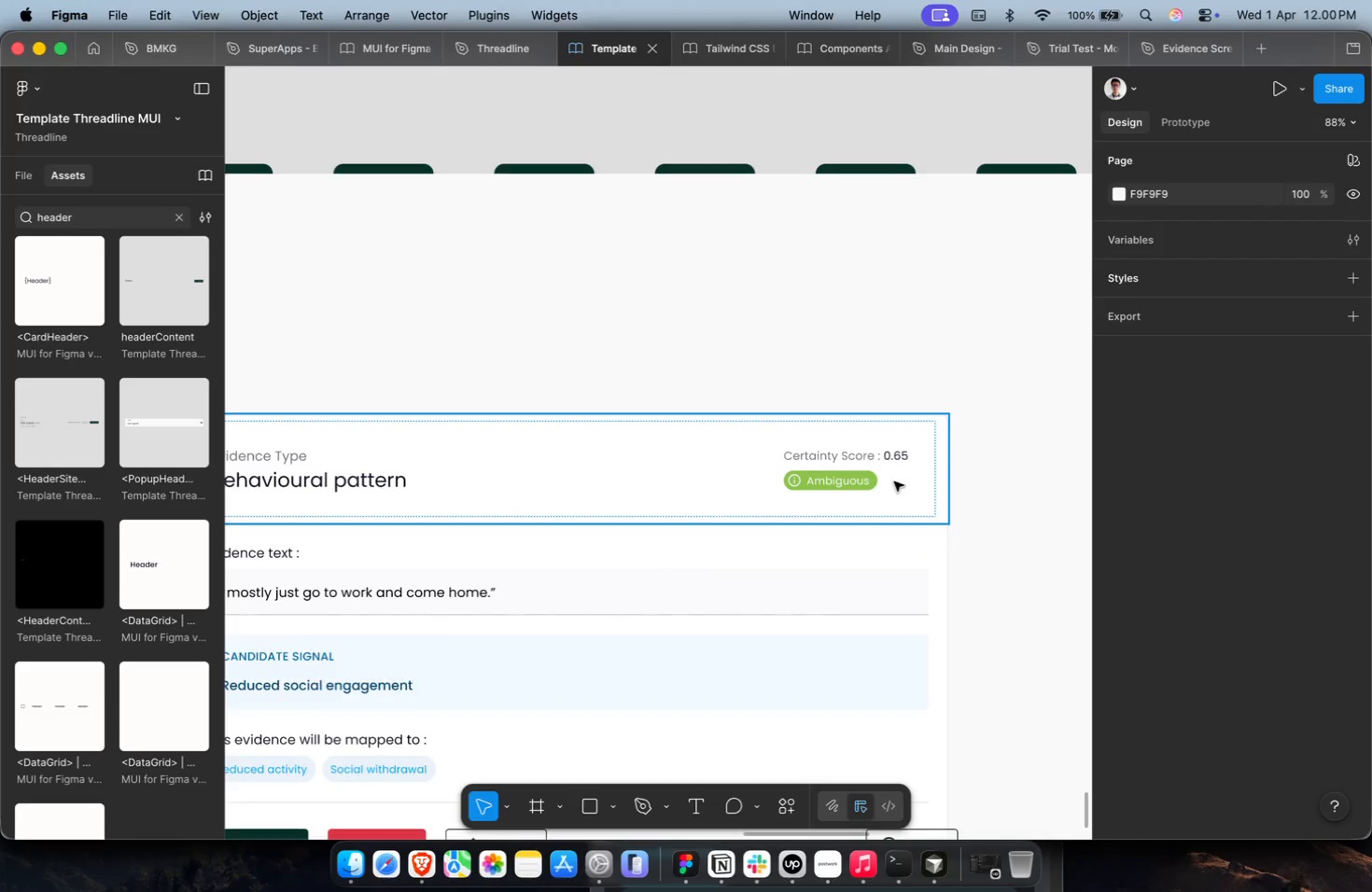 
double_click([894, 481])
 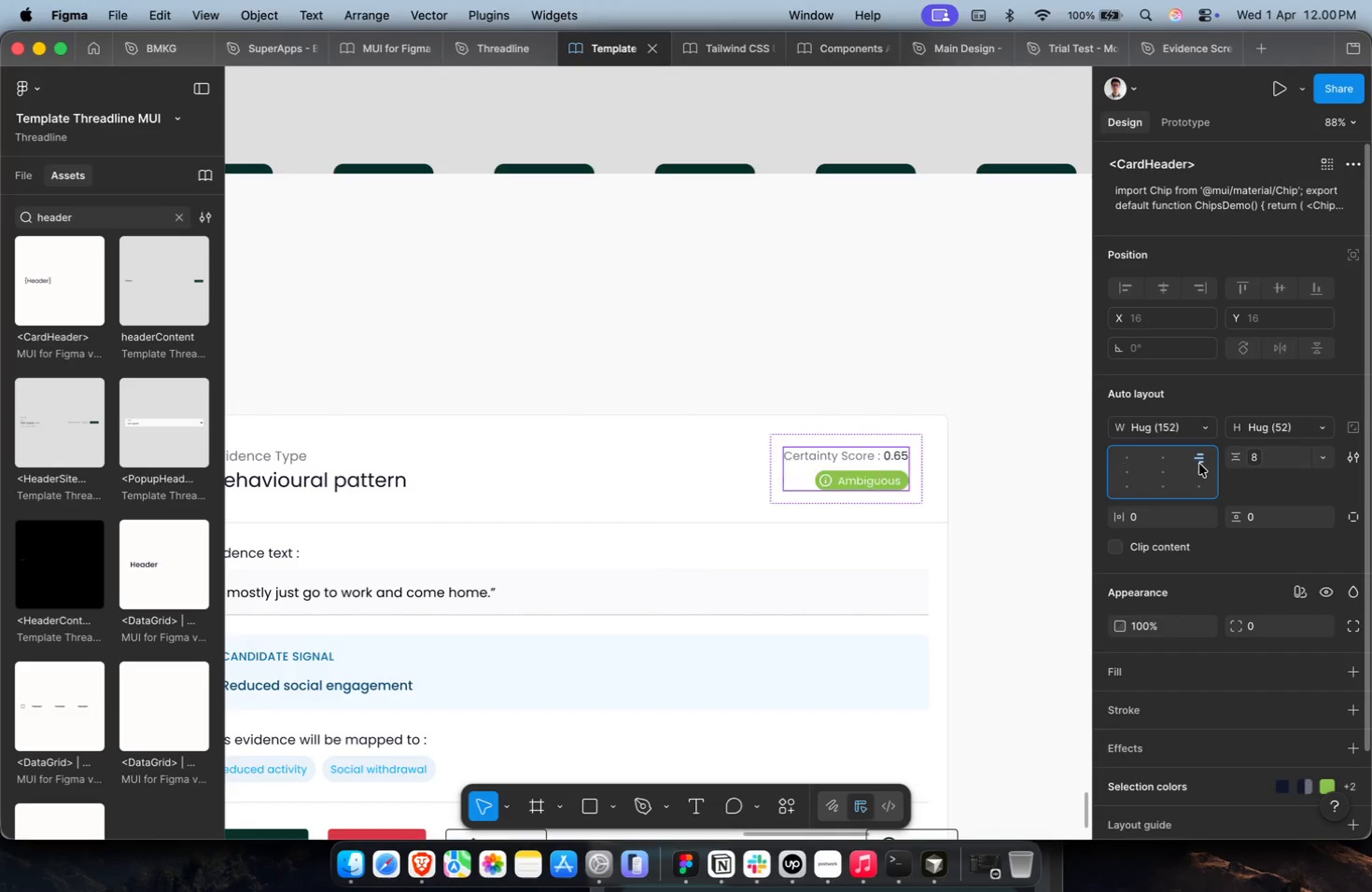 
left_click([1005, 528])
 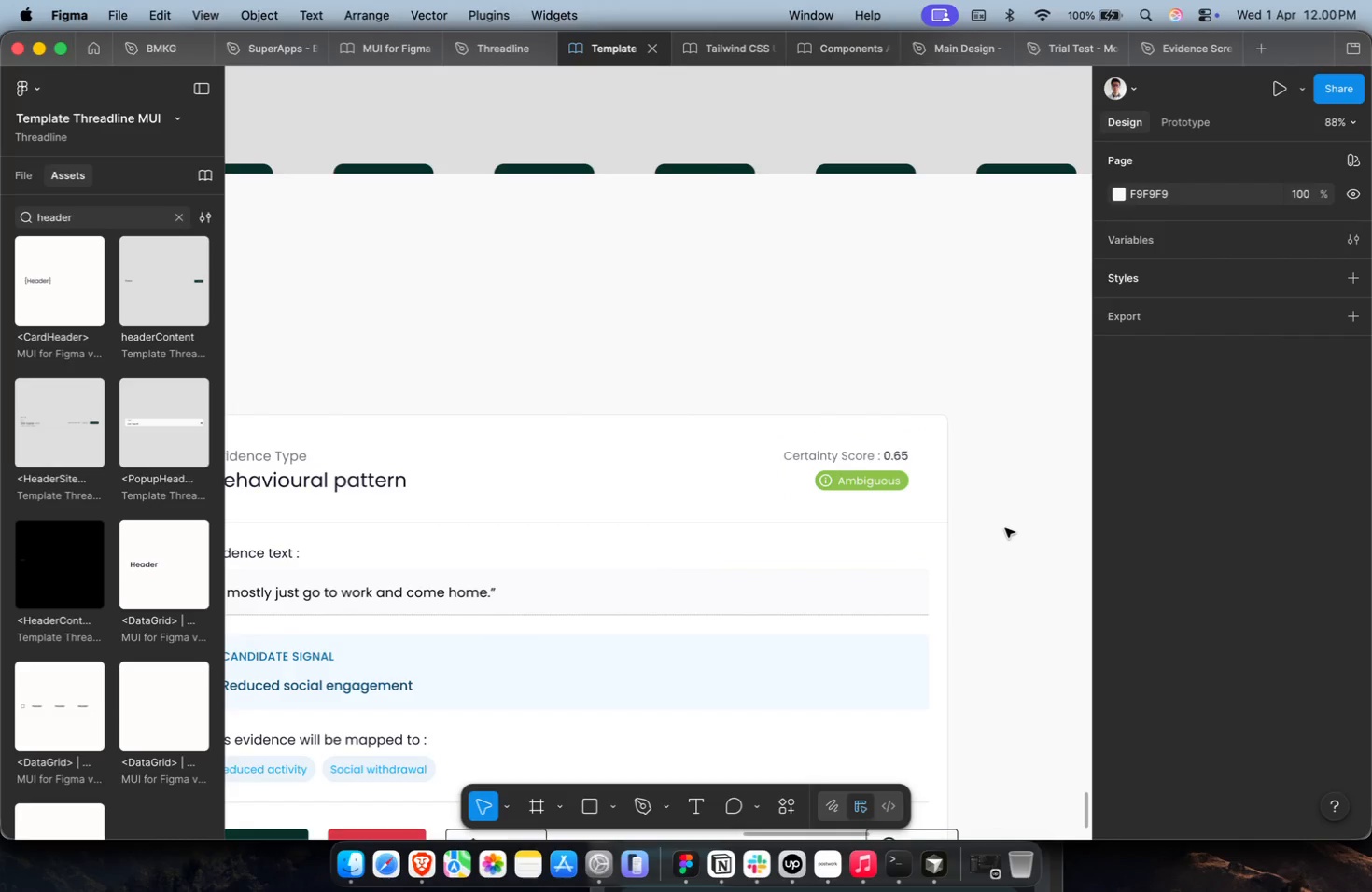 
hold_key(key=ShiftLeft, duration=0.42)
scroll: coordinate [1005, 528], scroll_direction: up, amount: 2.0
 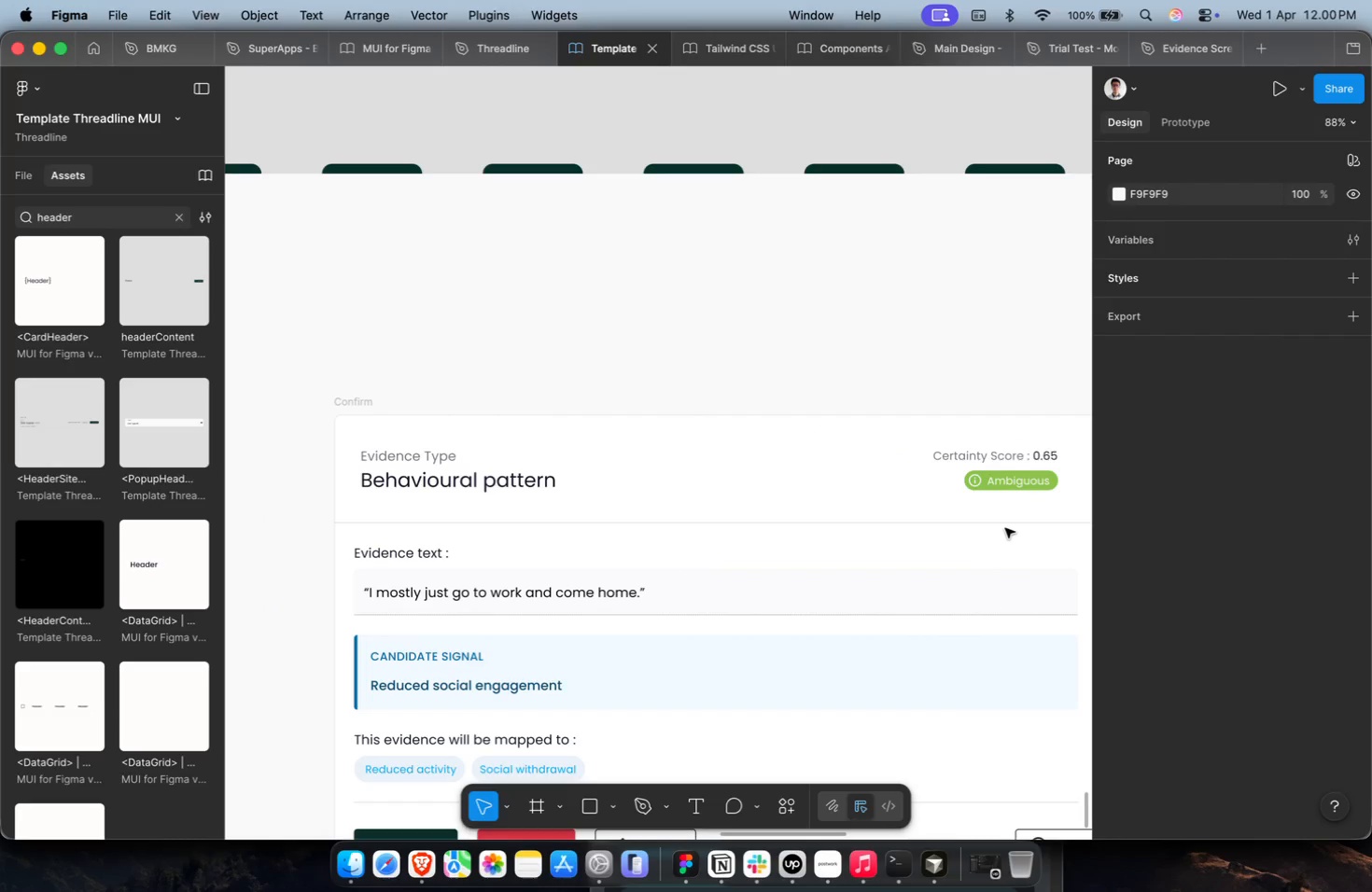 
hold_key(key=ShiftLeft, duration=0.38)
 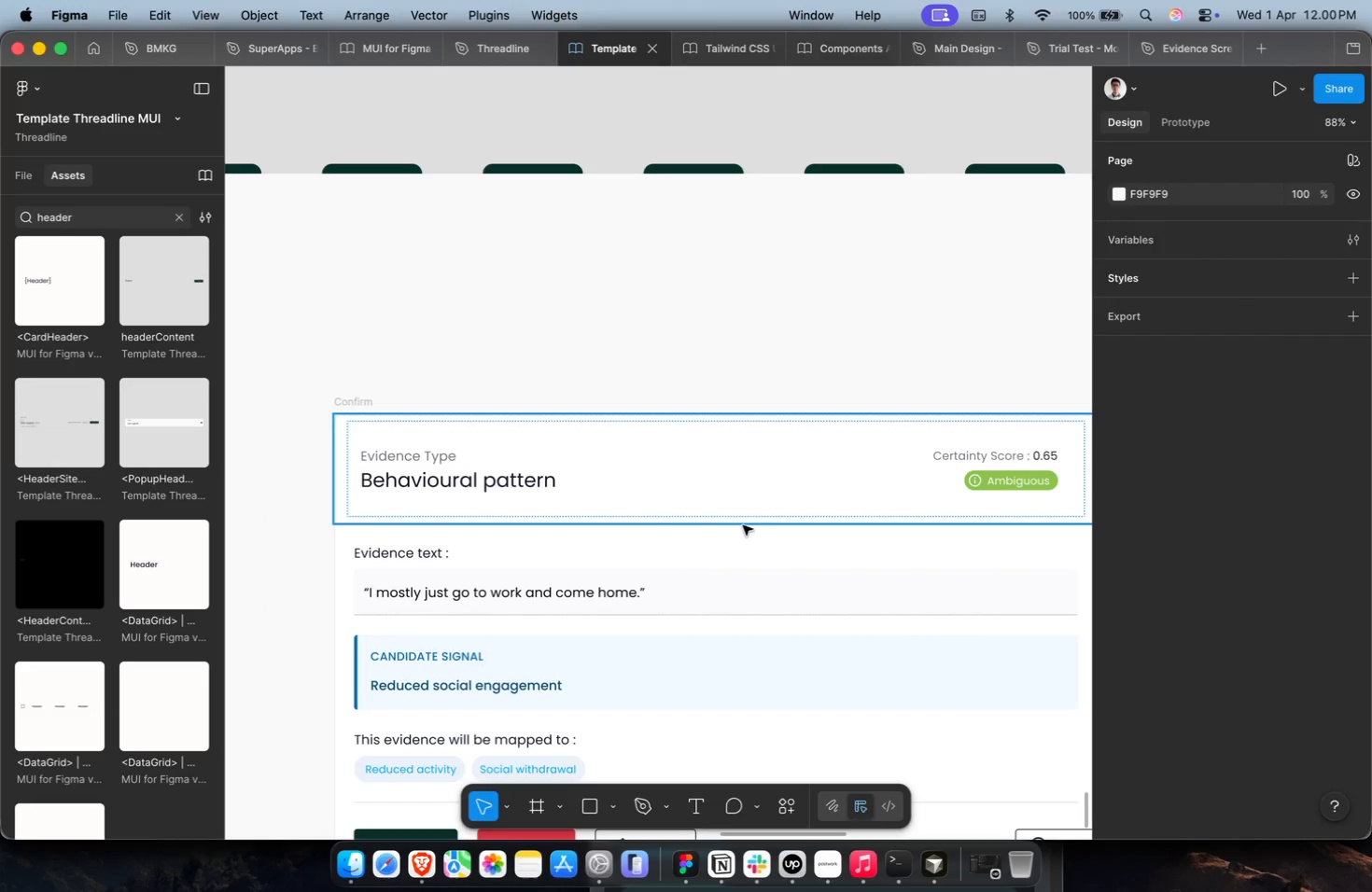 
key(Meta+CommandLeft)
 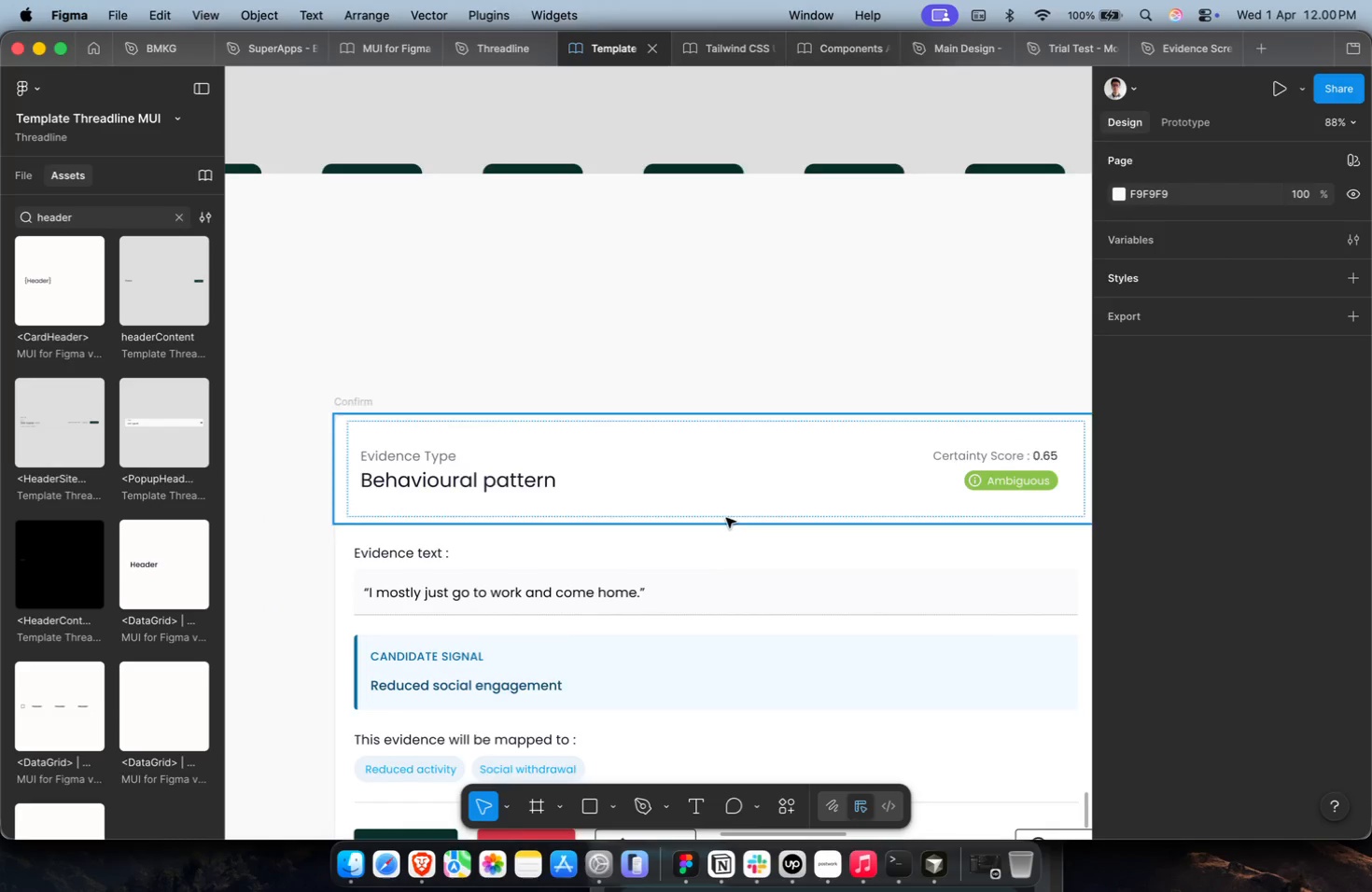 
key(Meta+CommandLeft)
 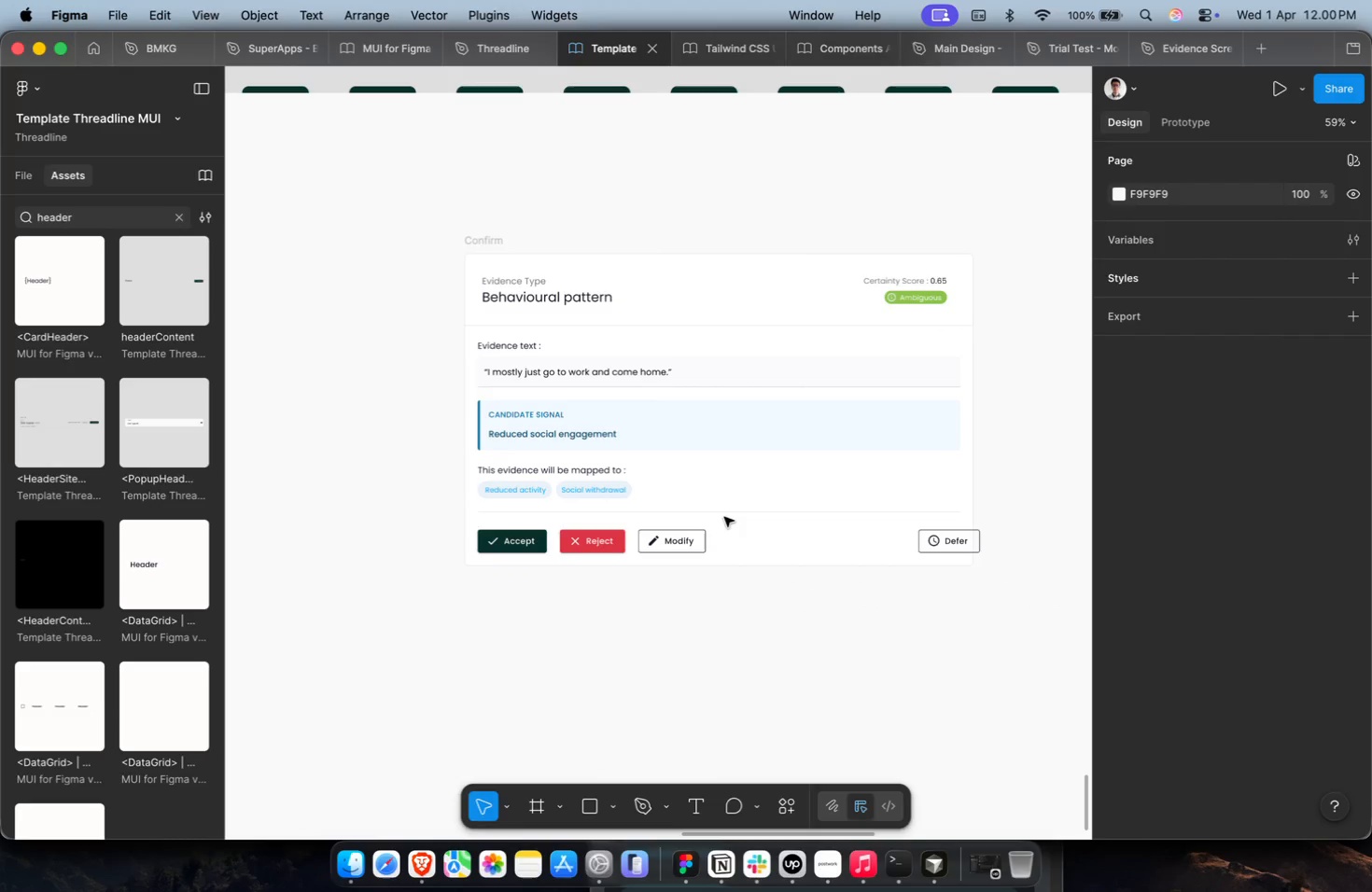 
key(Shift+ShiftLeft)
 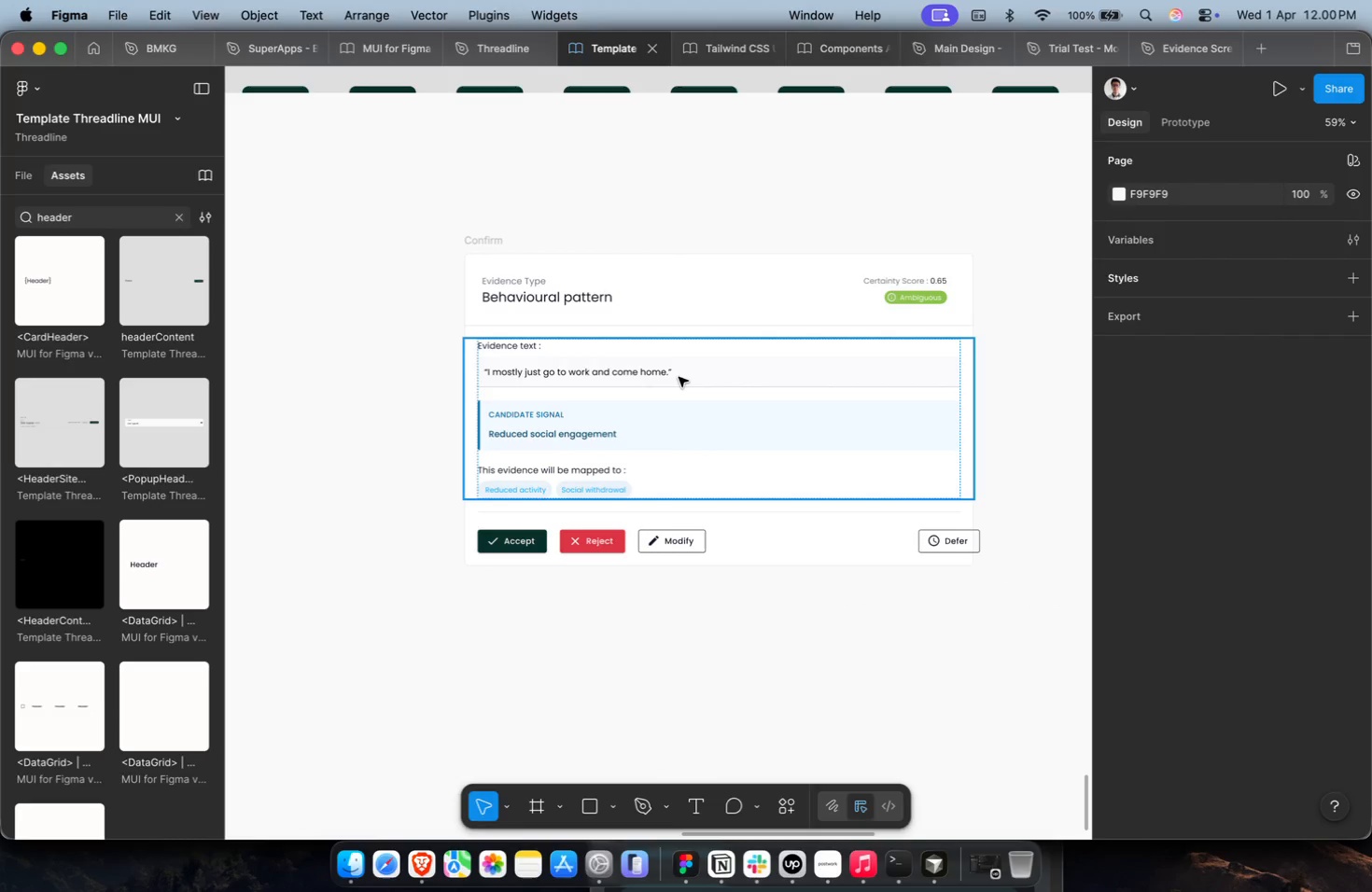 
scroll: coordinate [724, 517], scroll_direction: down, amount: 13.0
 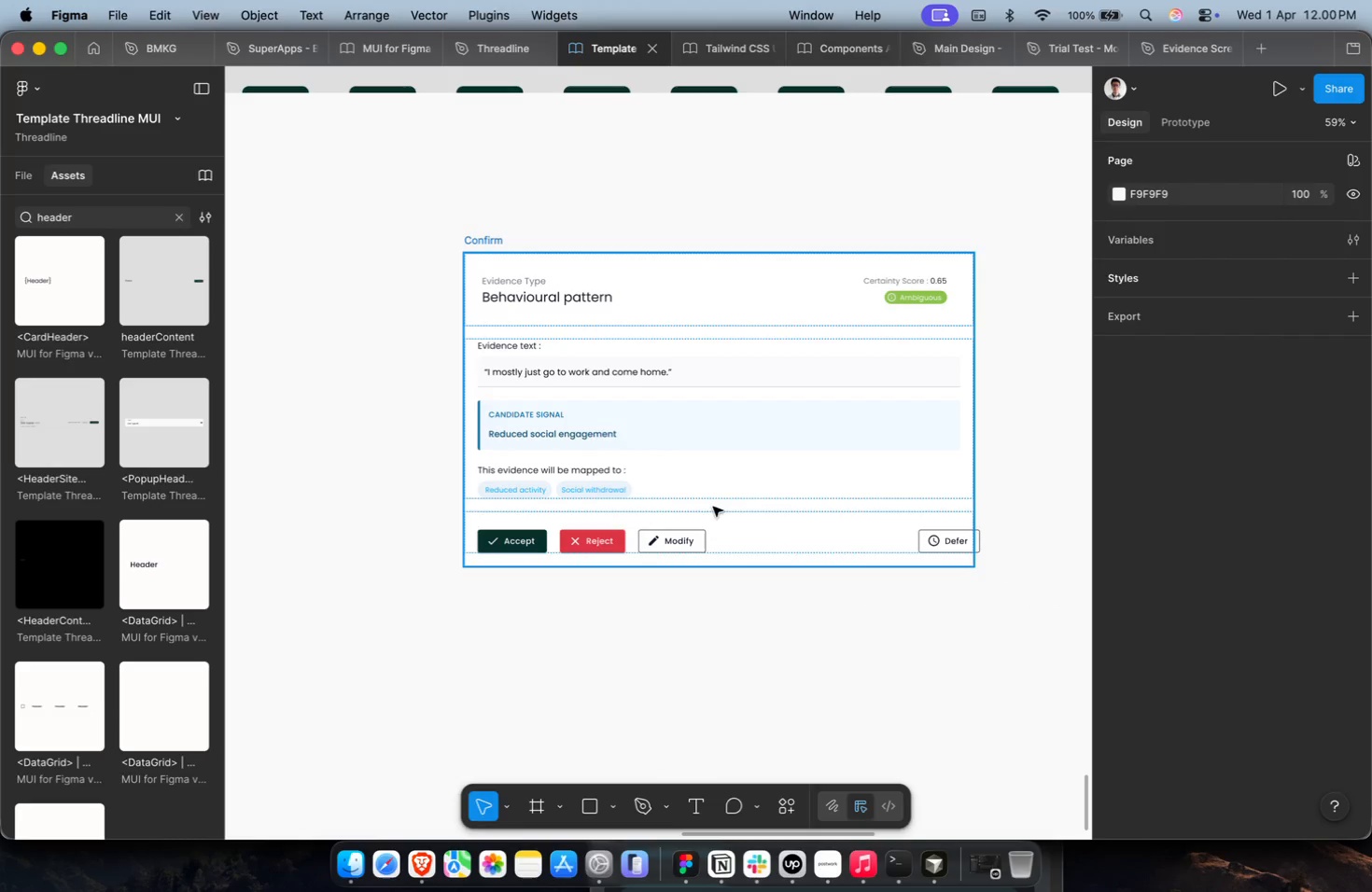 
double_click([679, 377])
 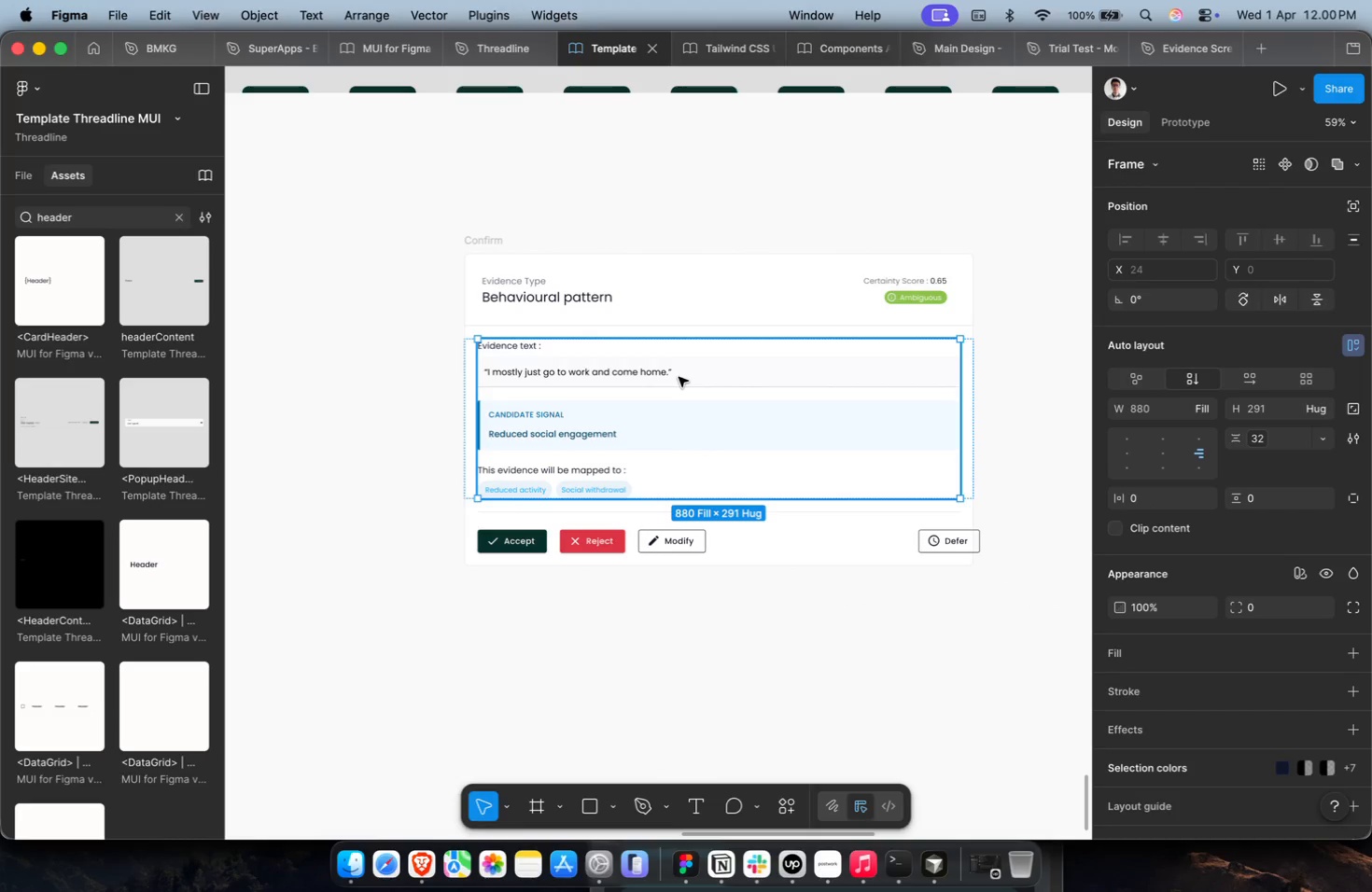 
hold_key(key=CommandLeft, duration=0.38)
scroll: coordinate [679, 377], scroll_direction: up, amount: 6.0
 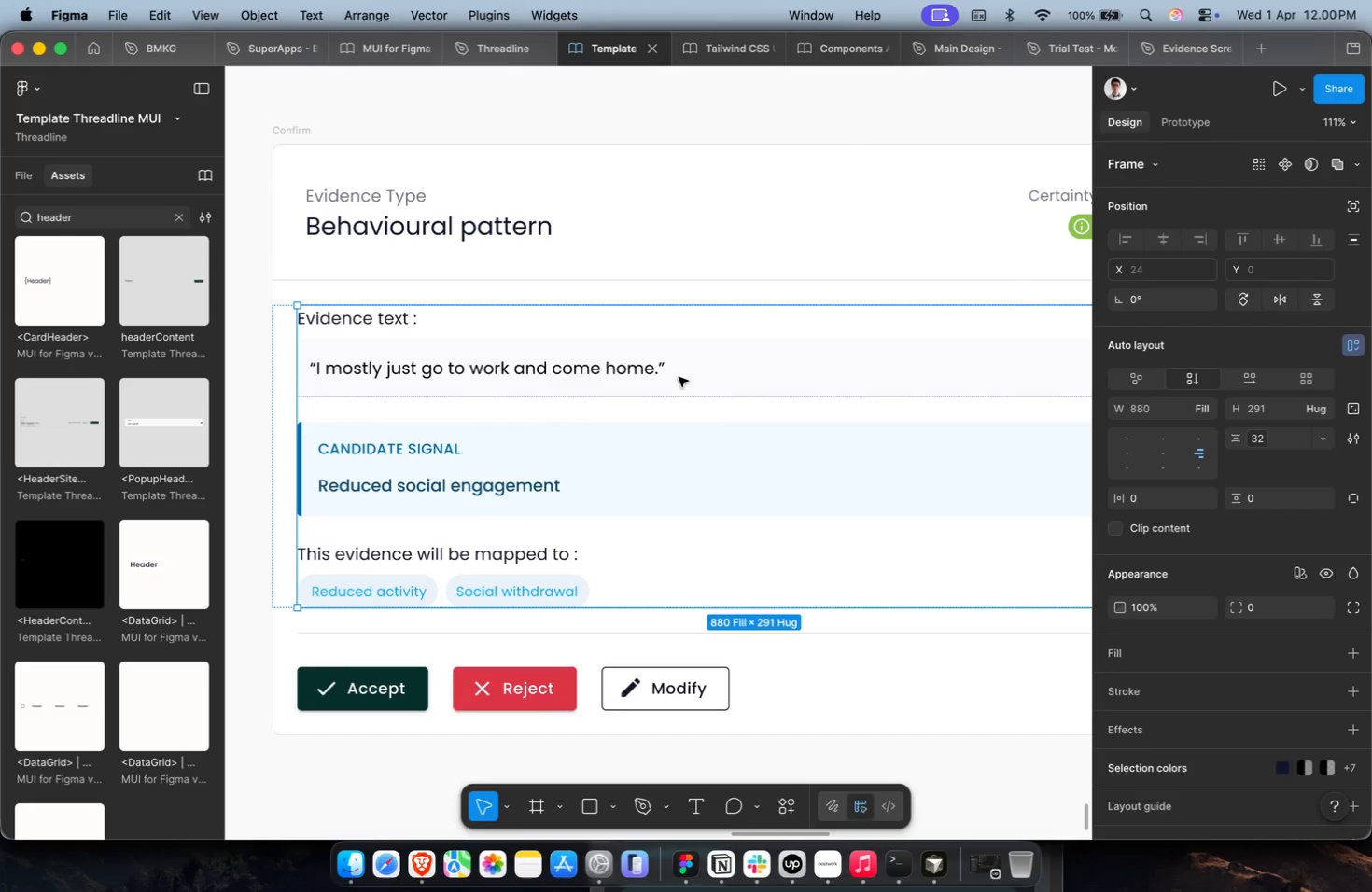 
hold_key(key=CommandLeft, duration=0.35)
scroll: coordinate [679, 377], scroll_direction: down, amount: 2.0
 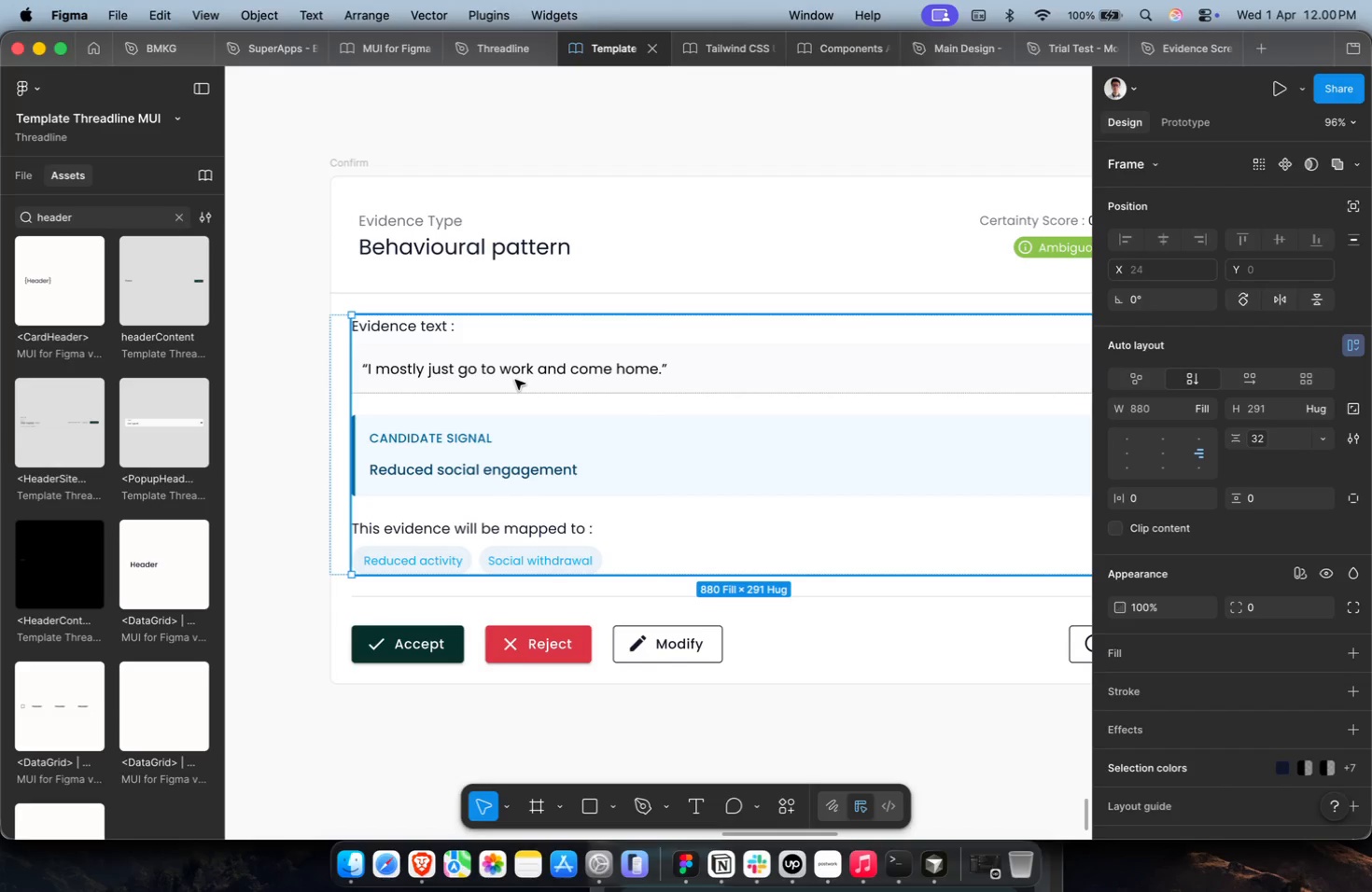 
left_click([119, 221])
 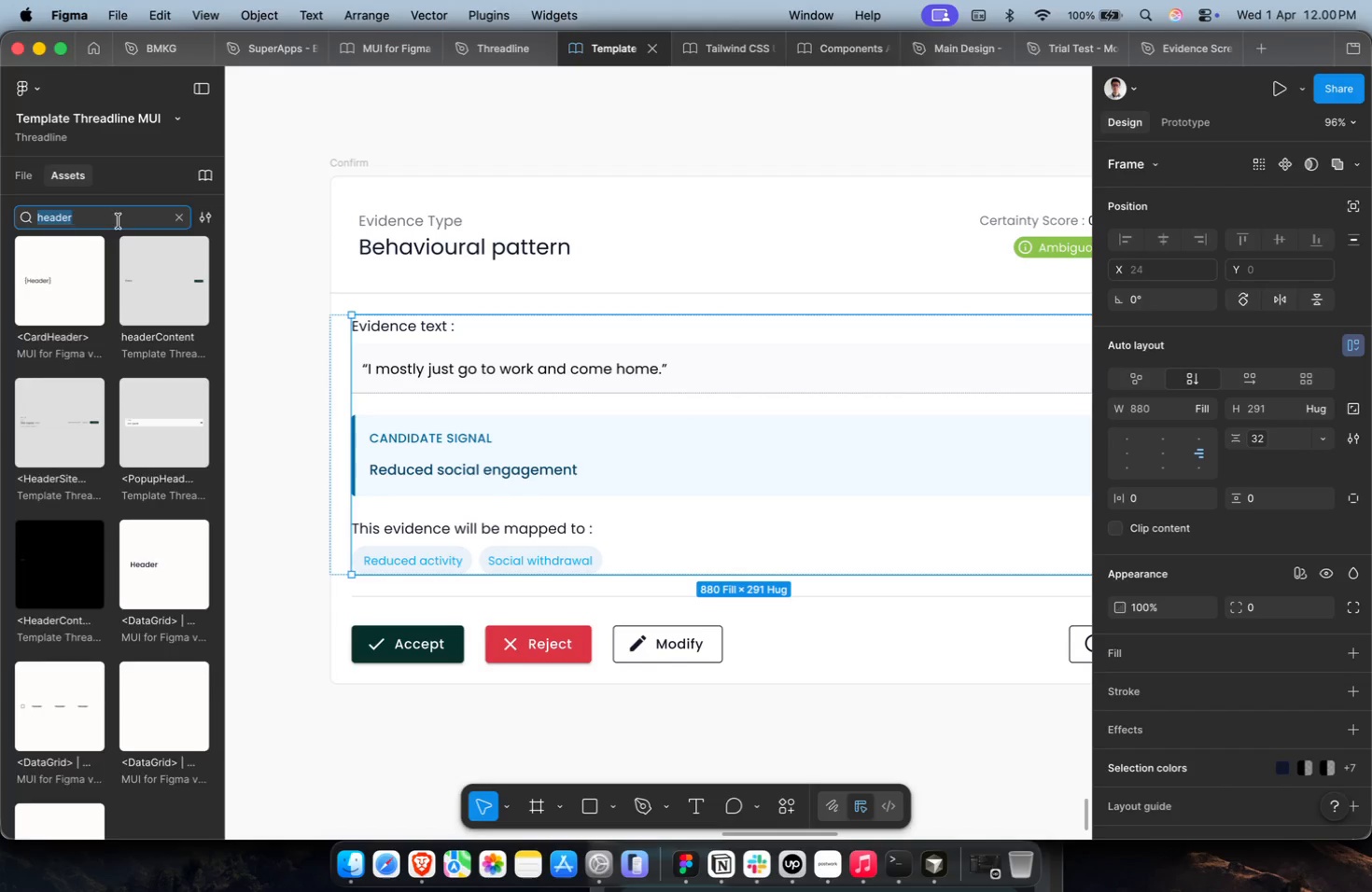 
type(input)
 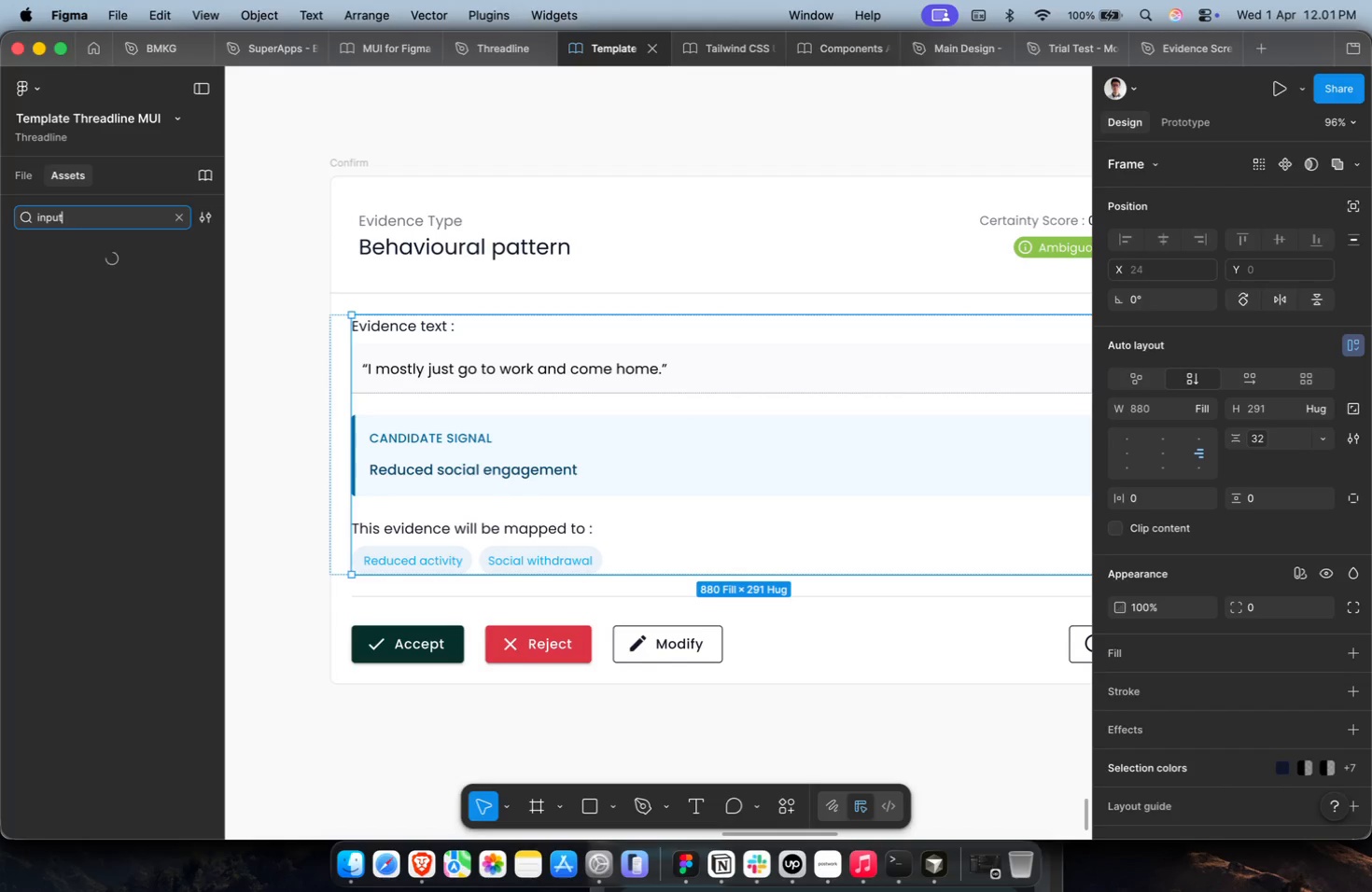 
hold_key(key=ShiftLeft, duration=0.73)
scroll: coordinate [651, 328], scroll_direction: up, amount: 7.0
 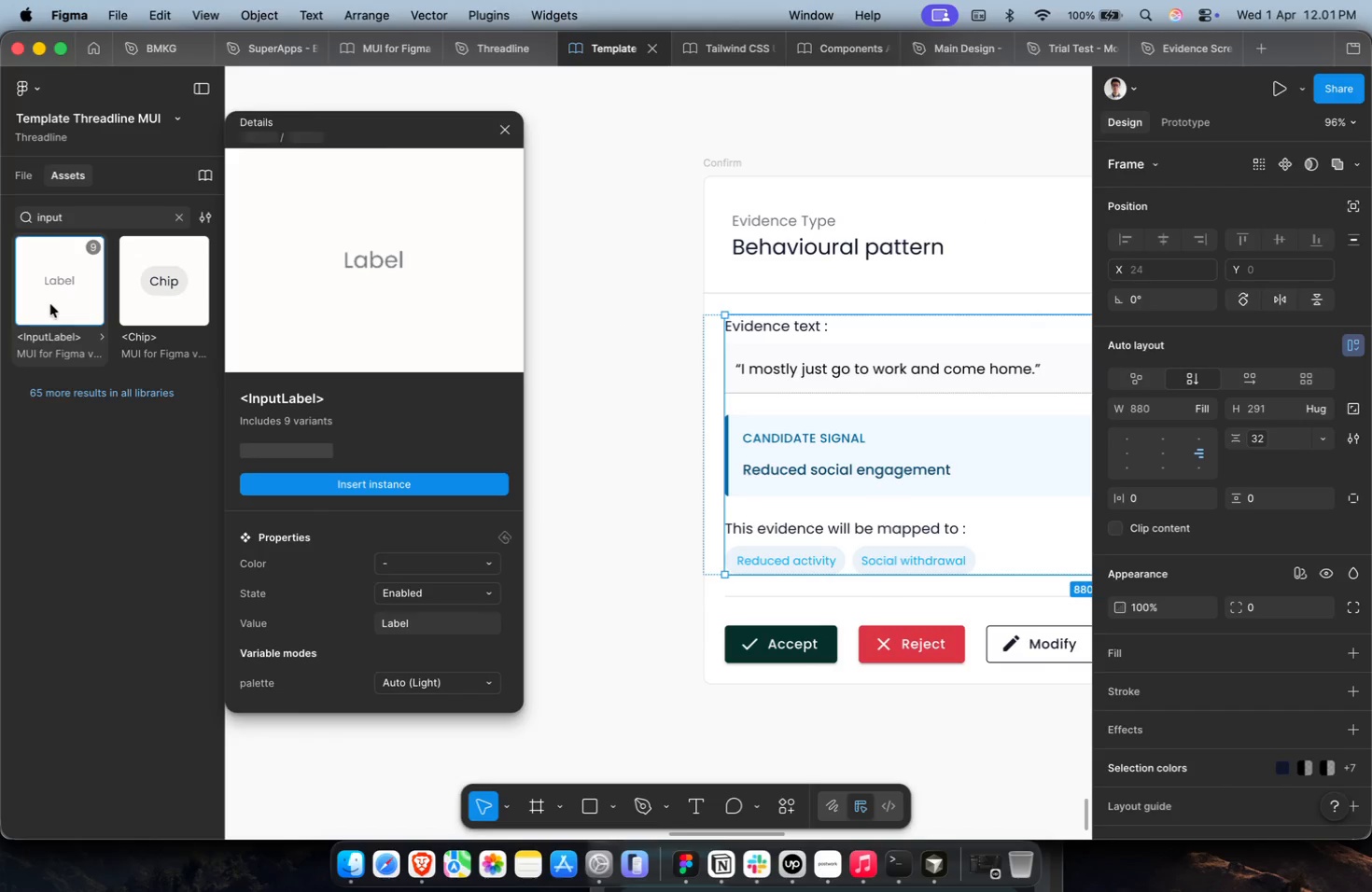 
key(Escape)
 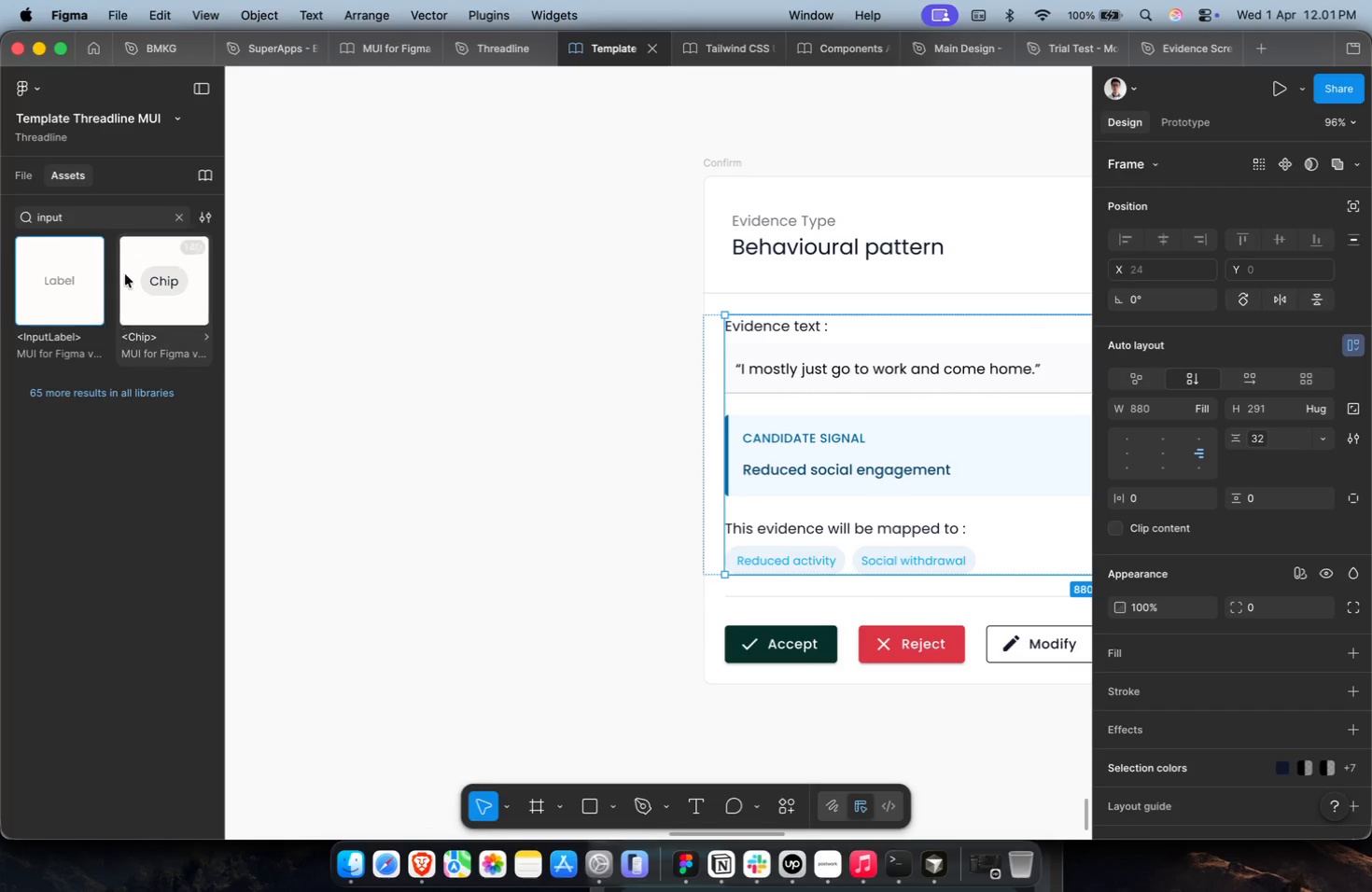 
left_click([128, 220])
 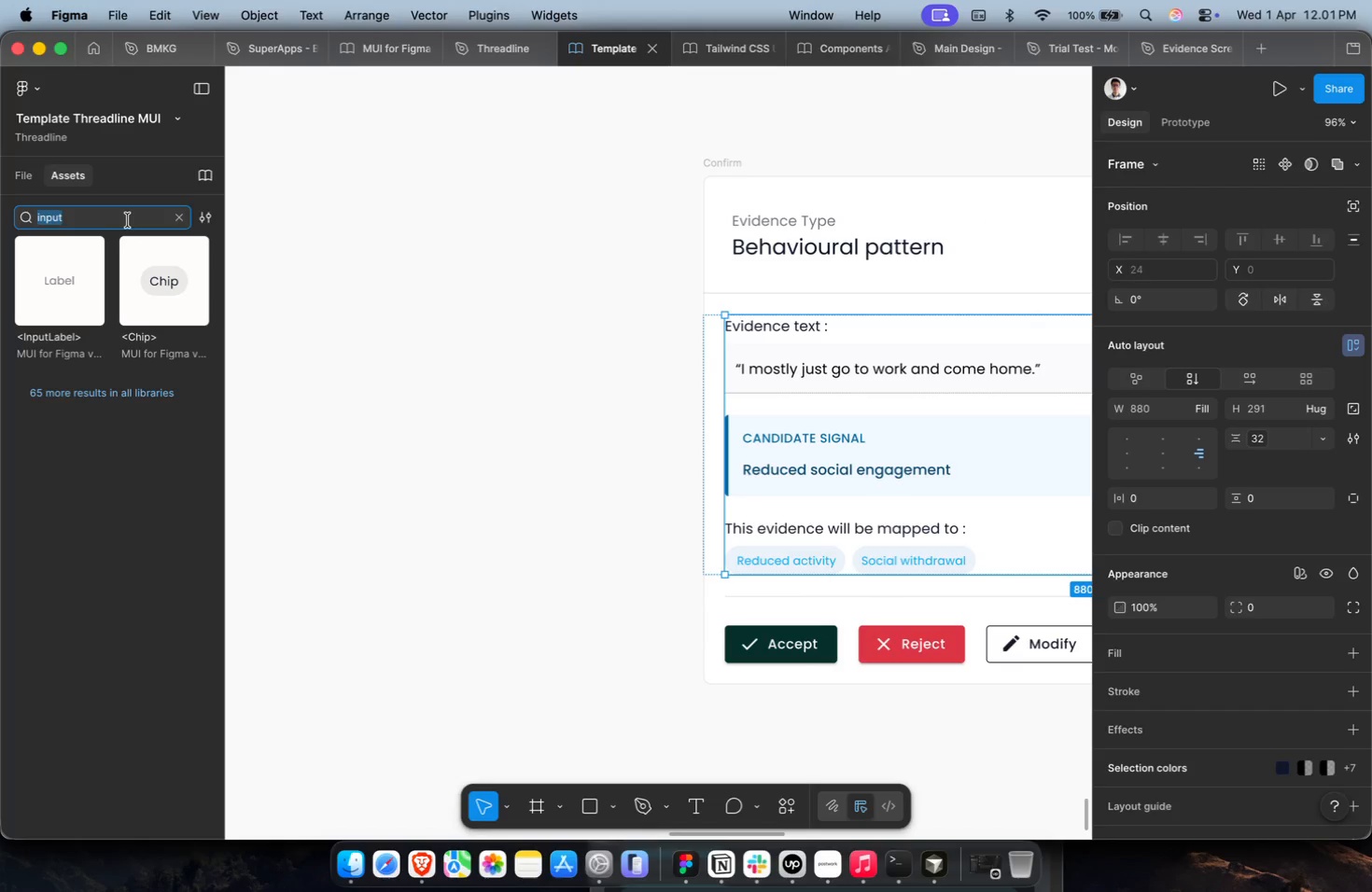 
type(field)
 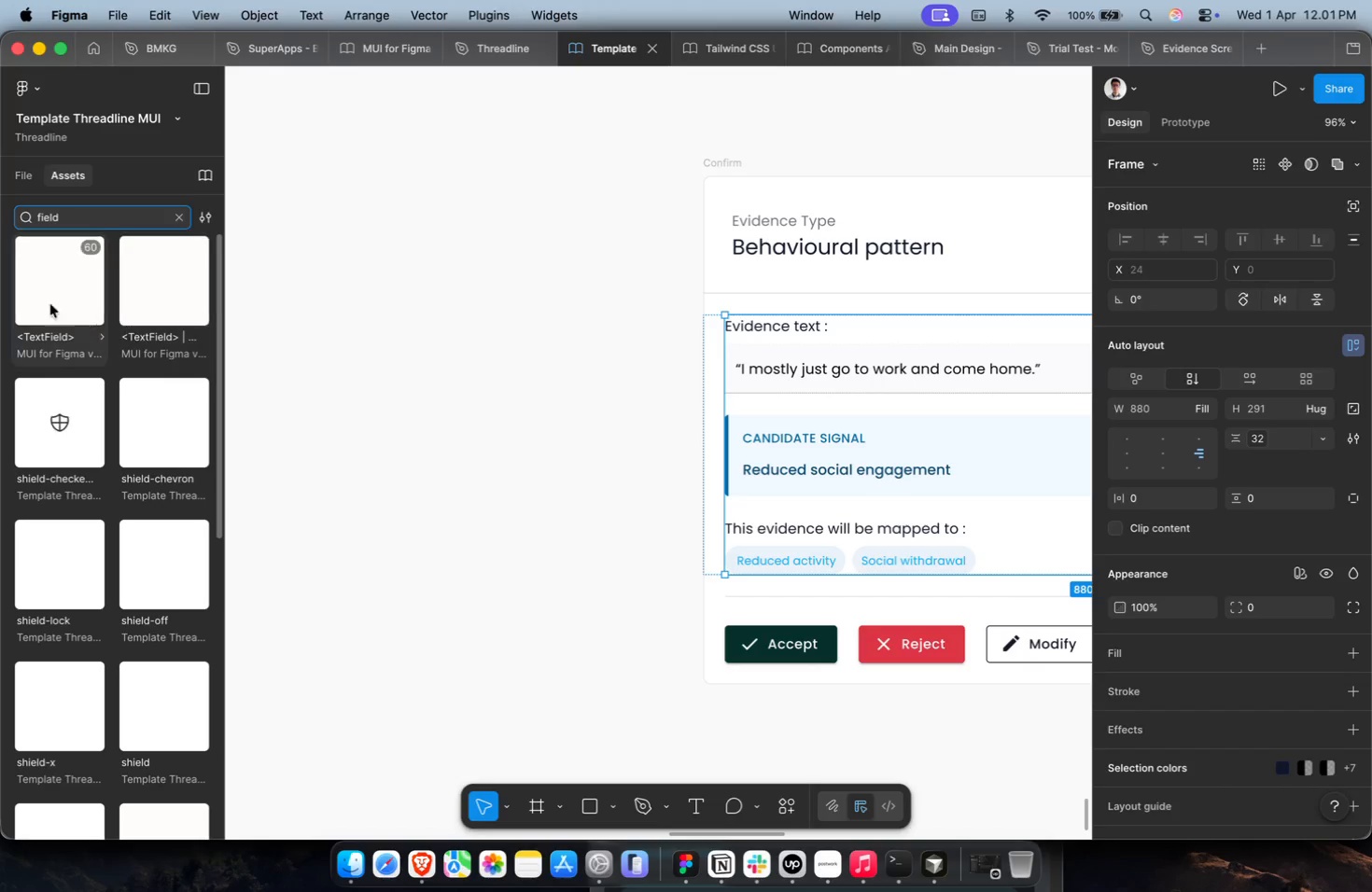 
left_click_drag(start_coordinate=[44, 296], to_coordinate=[466, 385])
 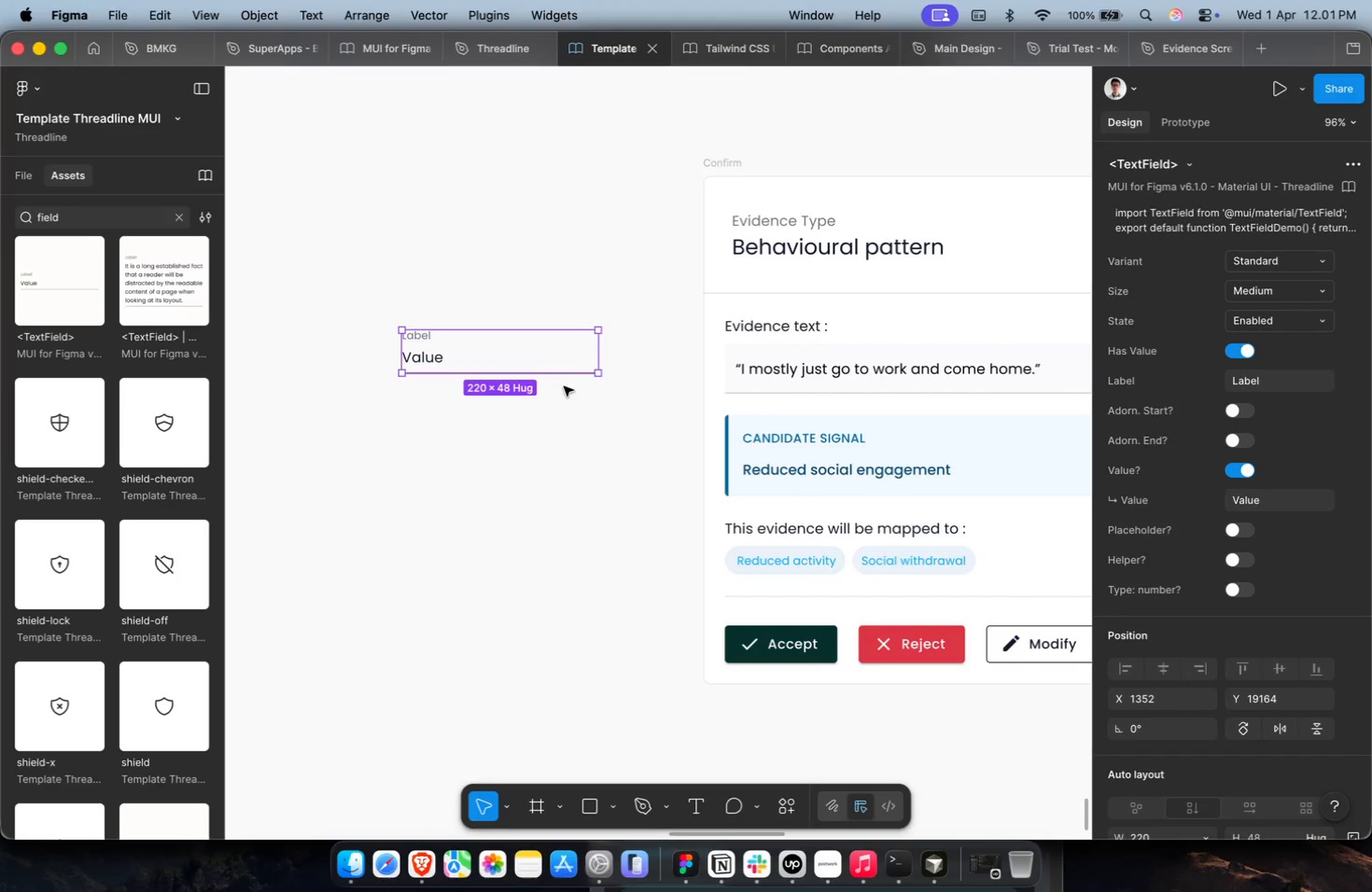 
double_click([793, 333])
 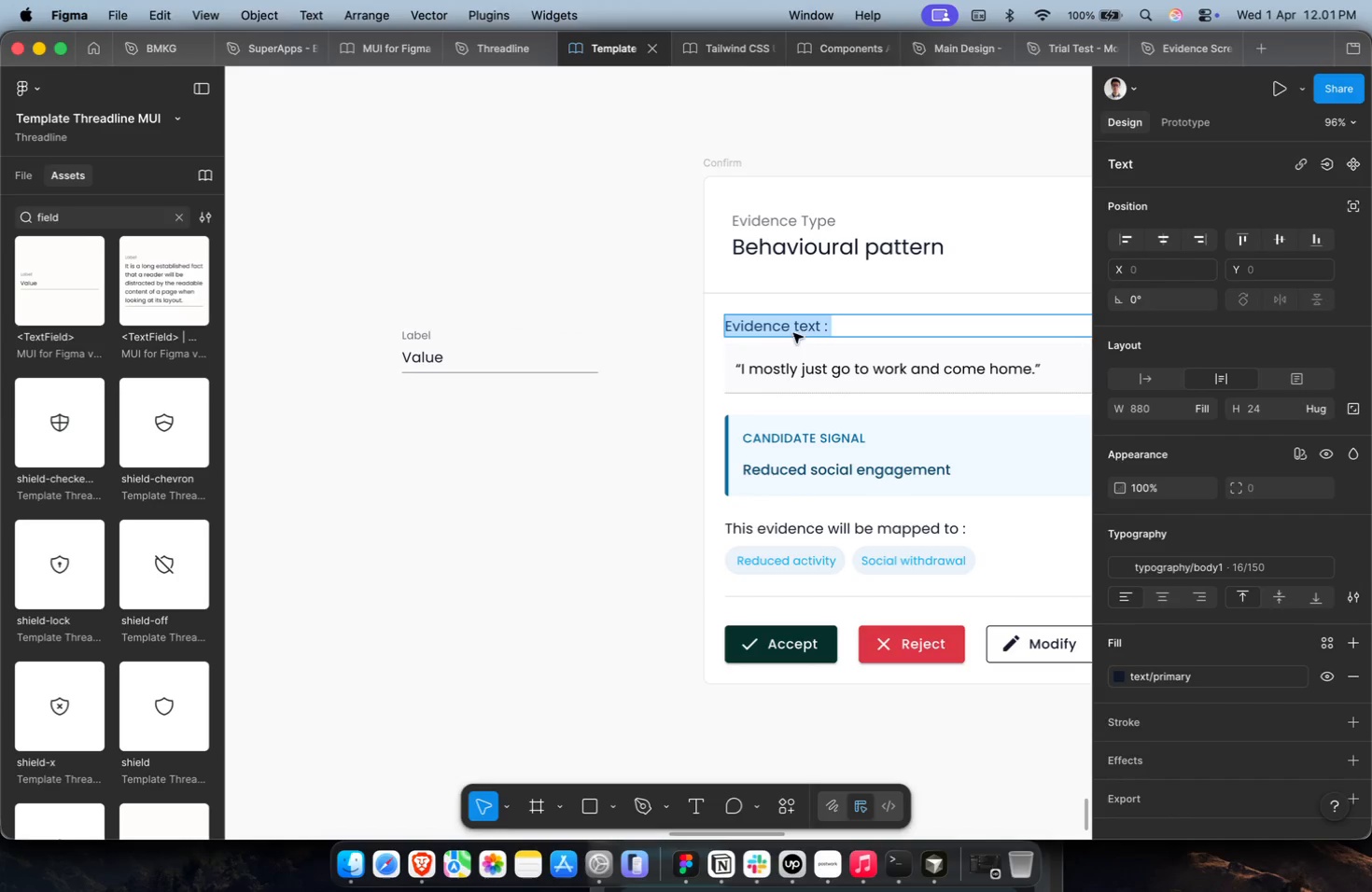 
key(Meta+C)
 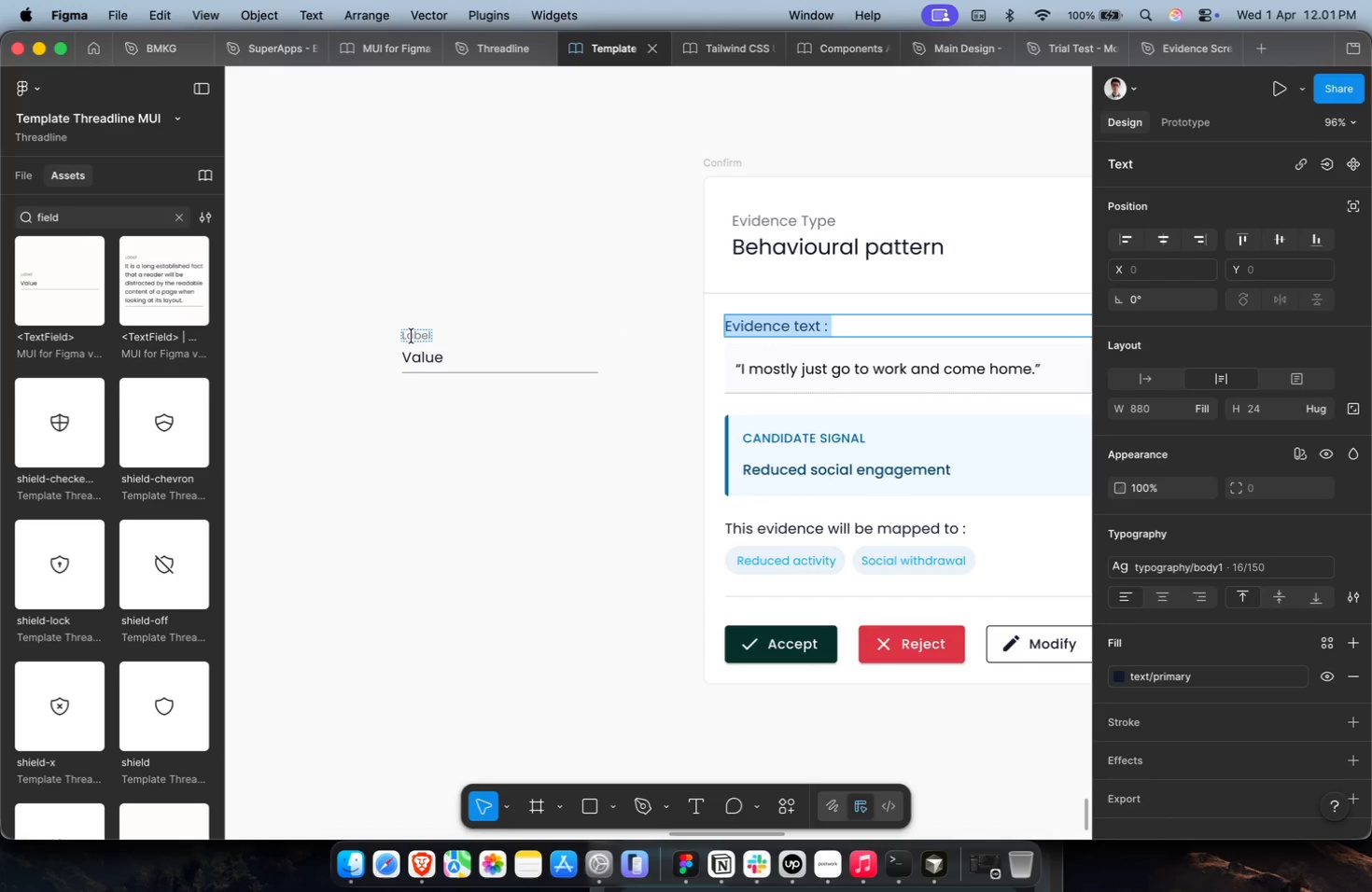 
left_click([412, 336])
 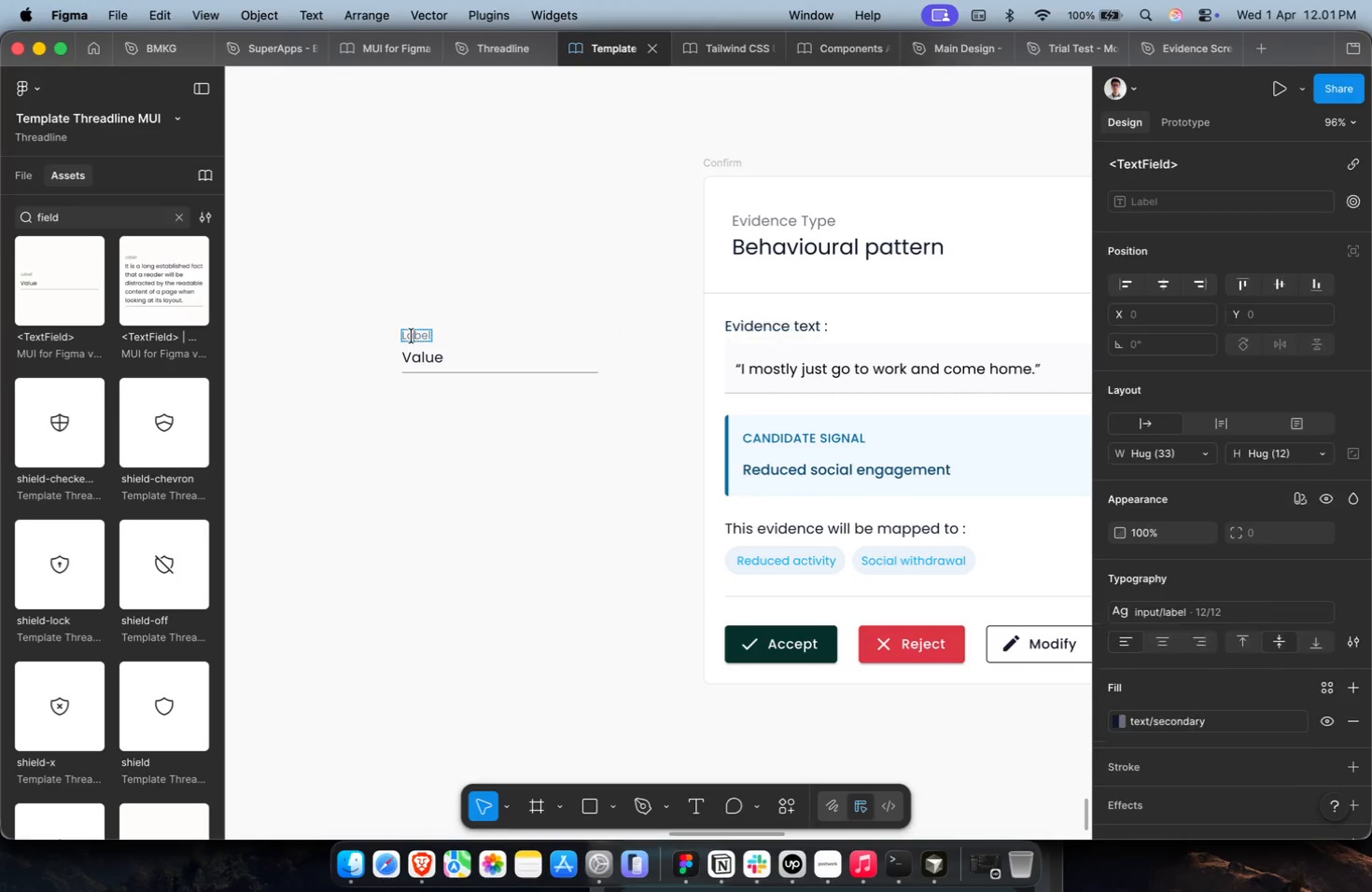 
key(Meta+A)
 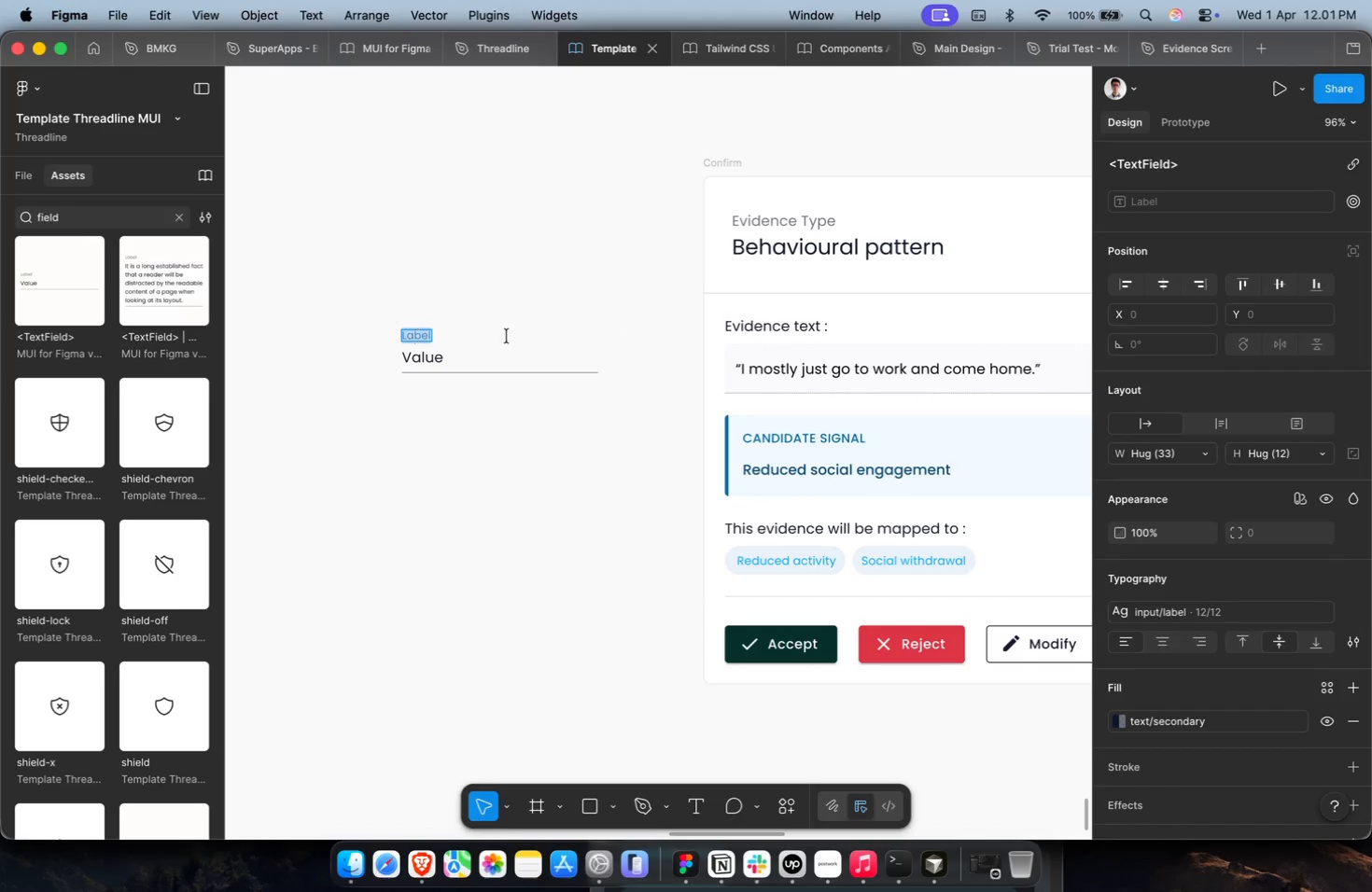 
key(Meta+Shift+V)
 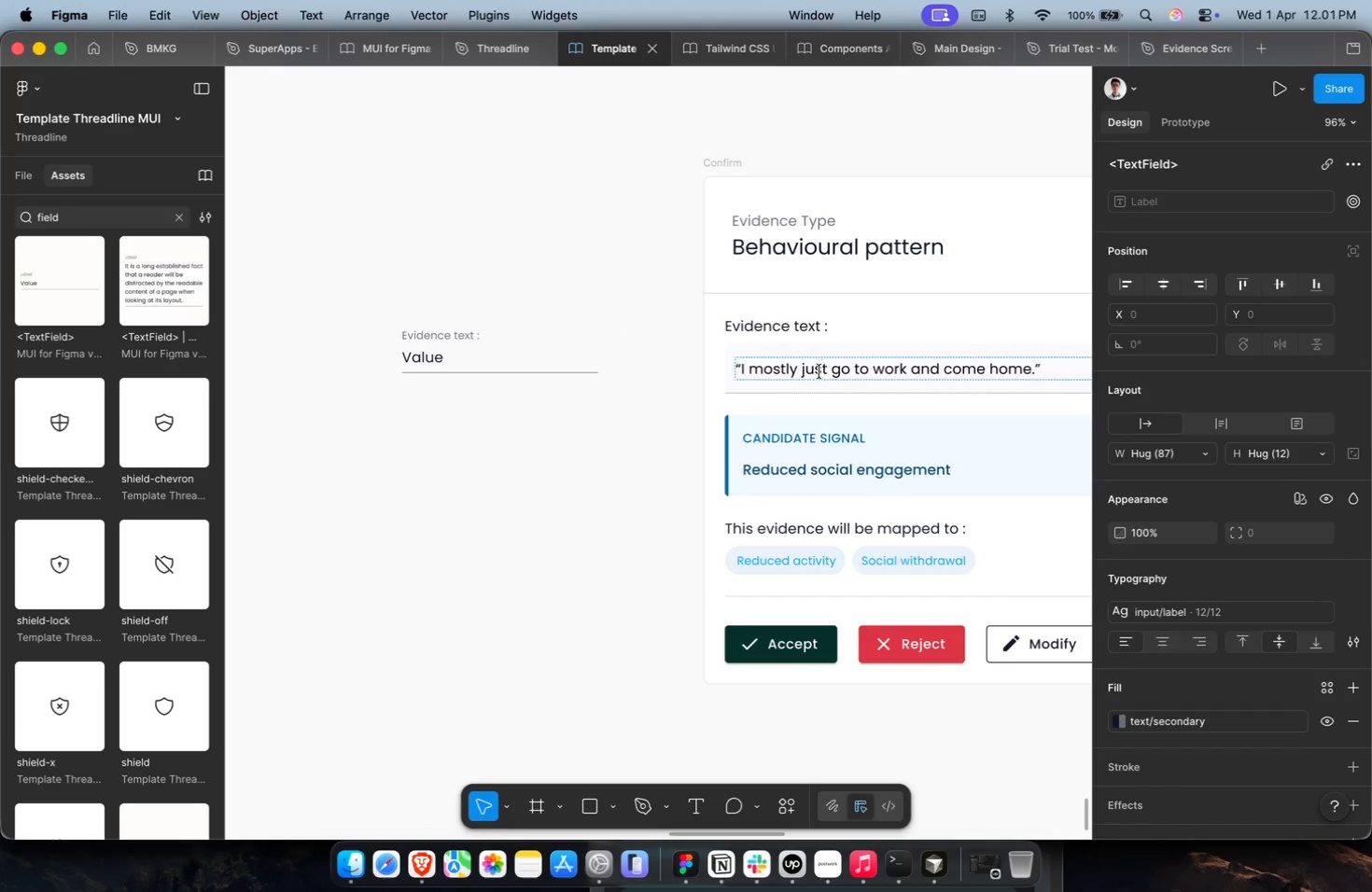 
left_click([819, 372])
 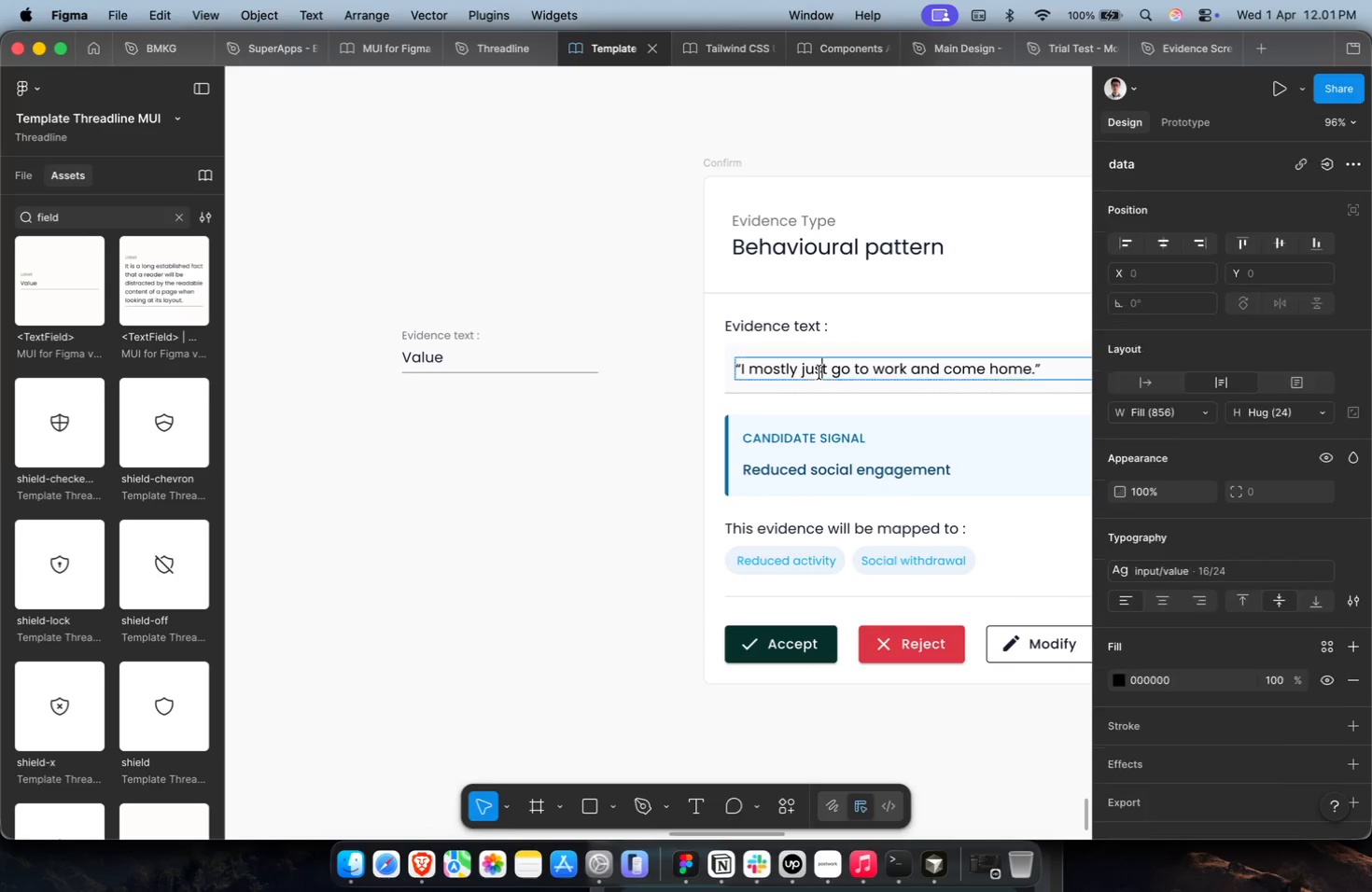 
key(Meta+A)
 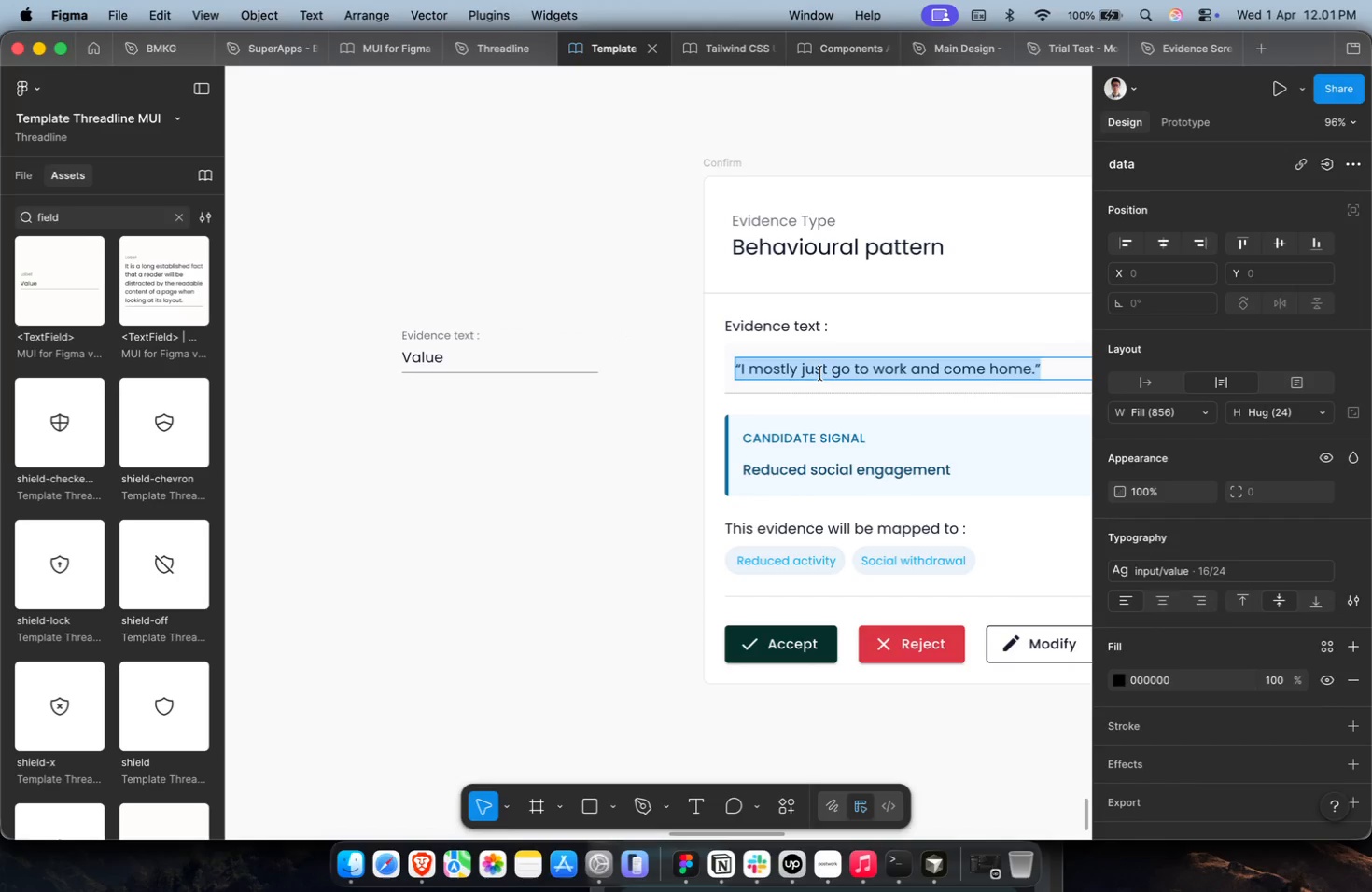 
key(Meta+C)
 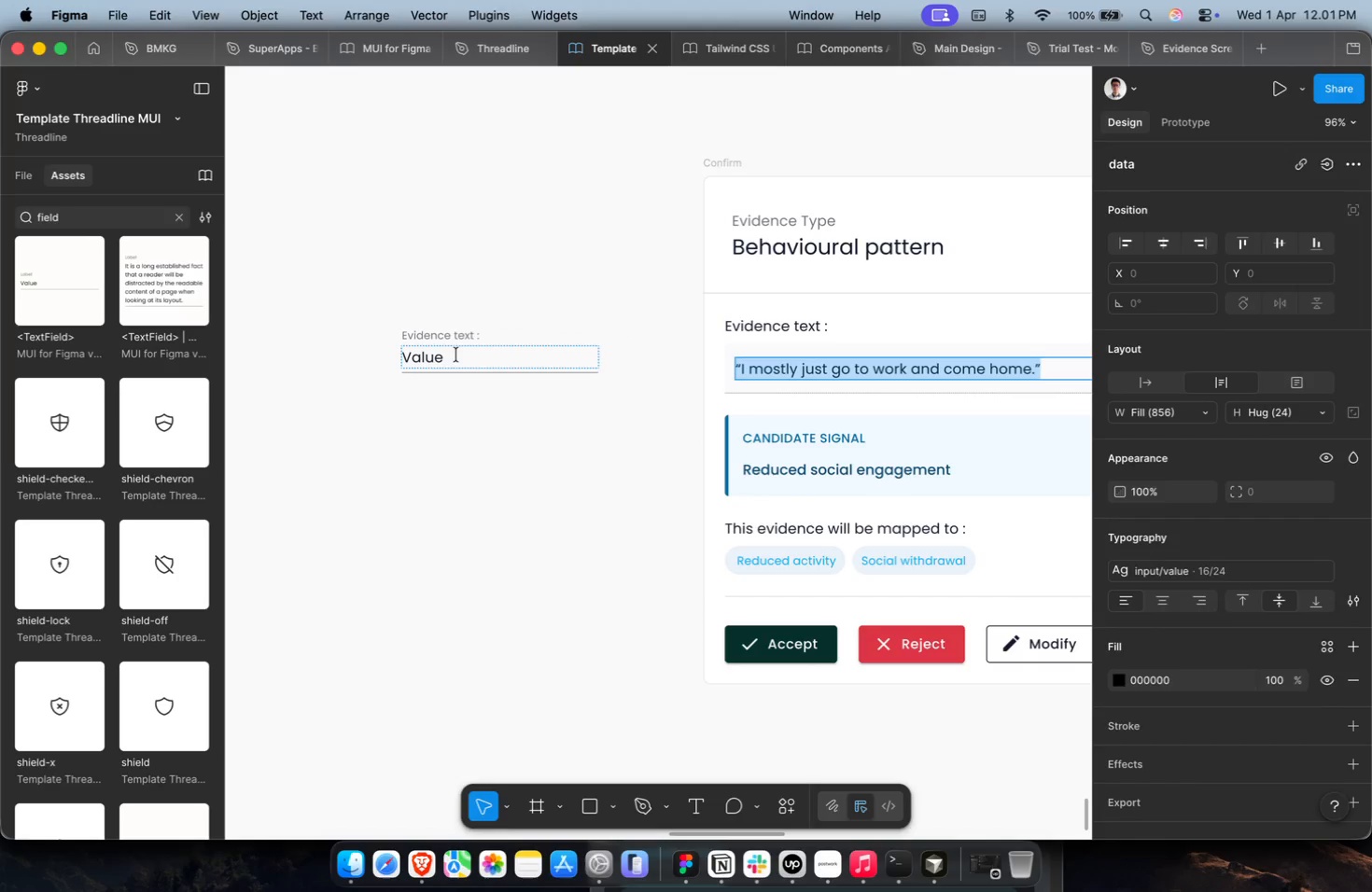 
left_click([447, 355])
 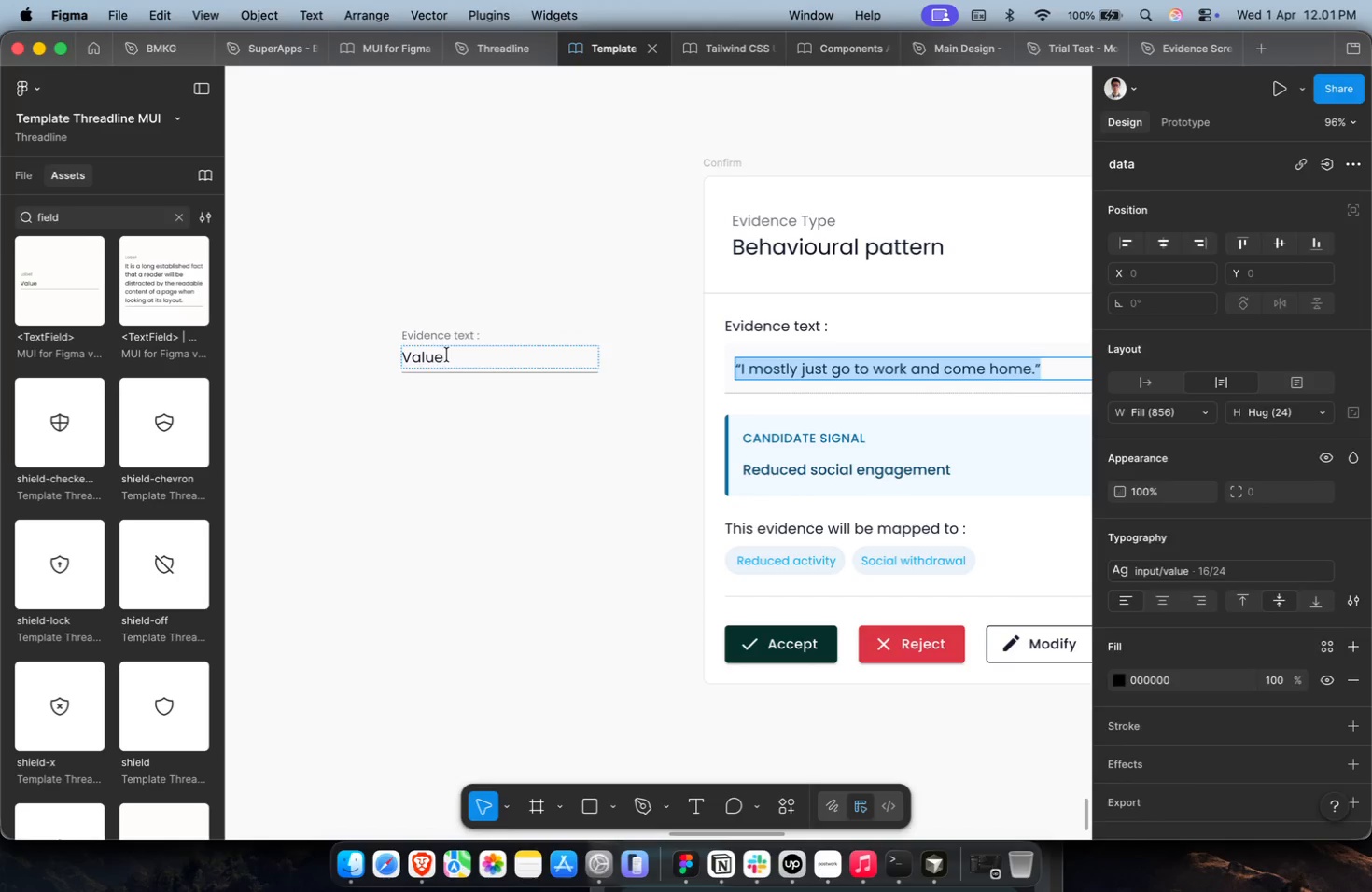 
key(Meta+A)
 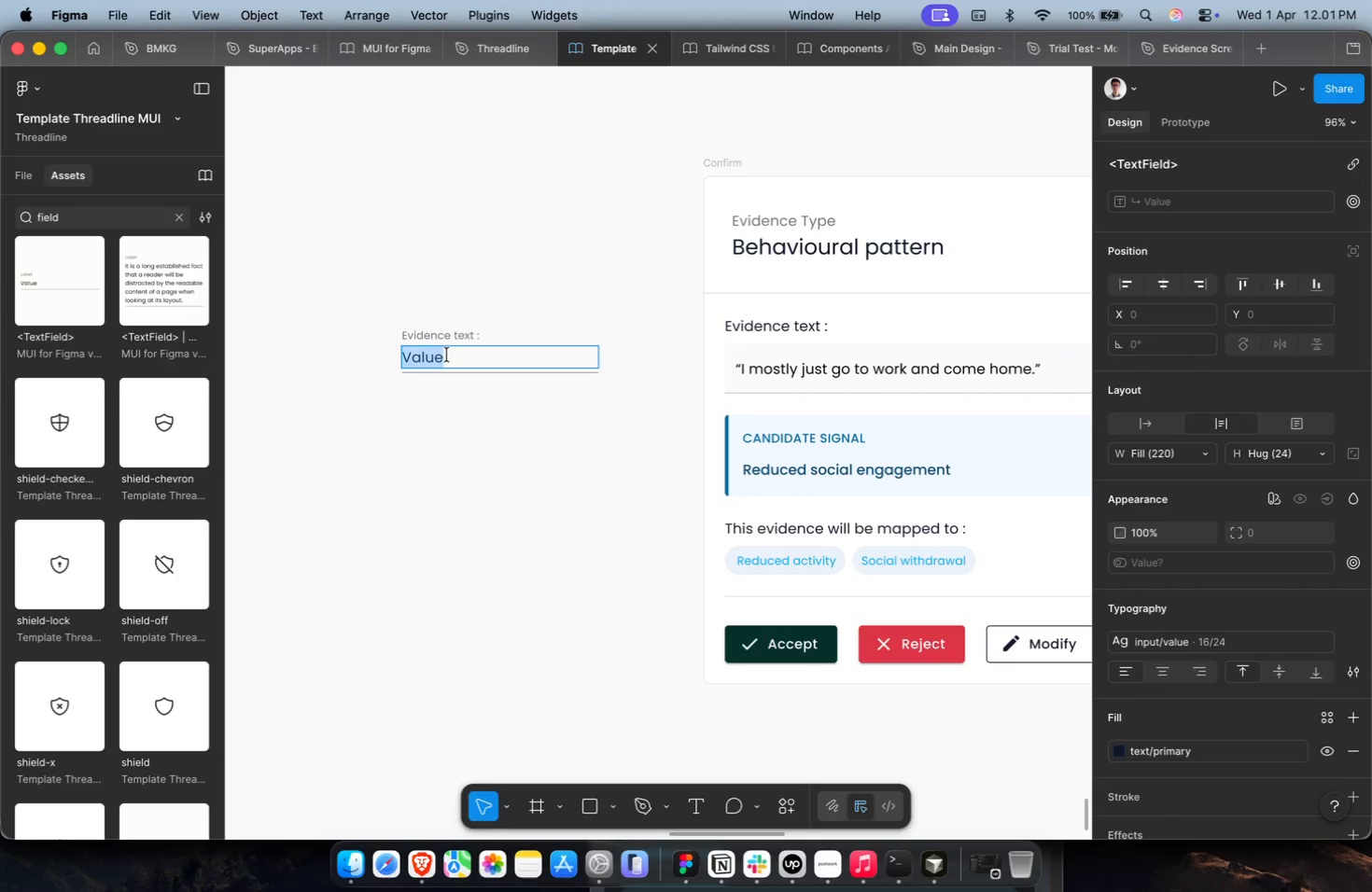 
key(Meta+Shift+ShiftLeft)
 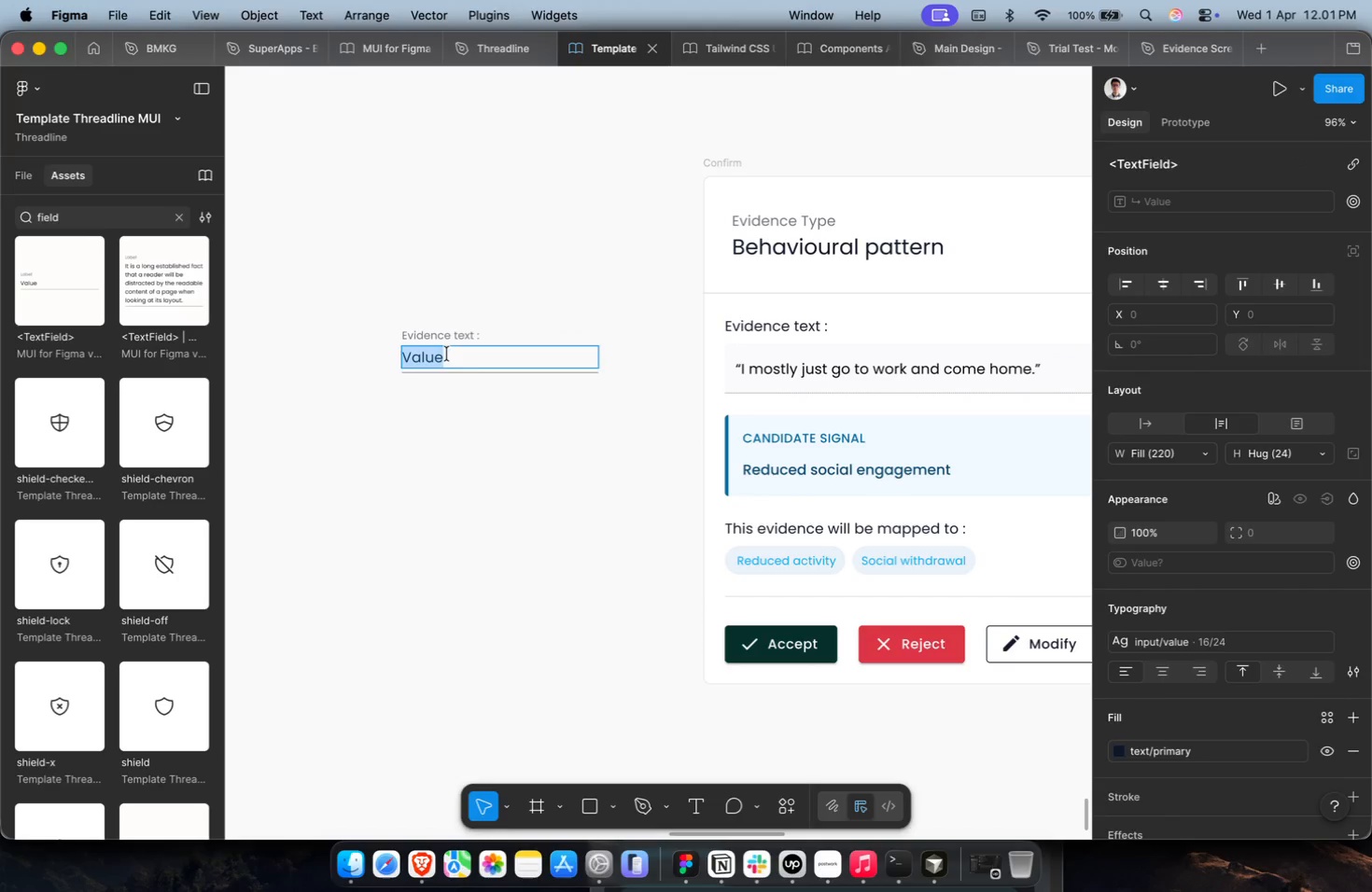 
key(Meta+Shift+V)
 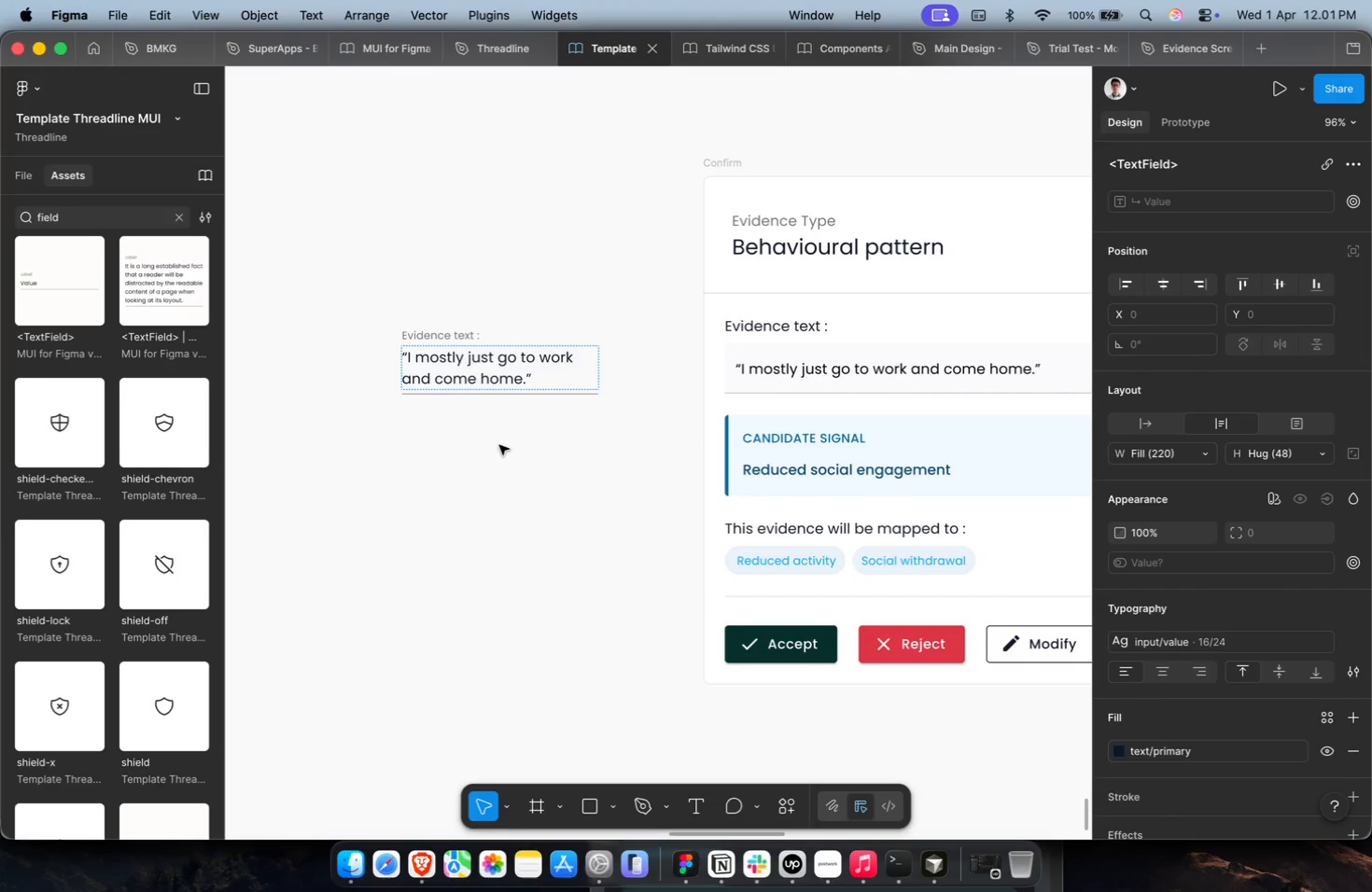 
key(Escape)
 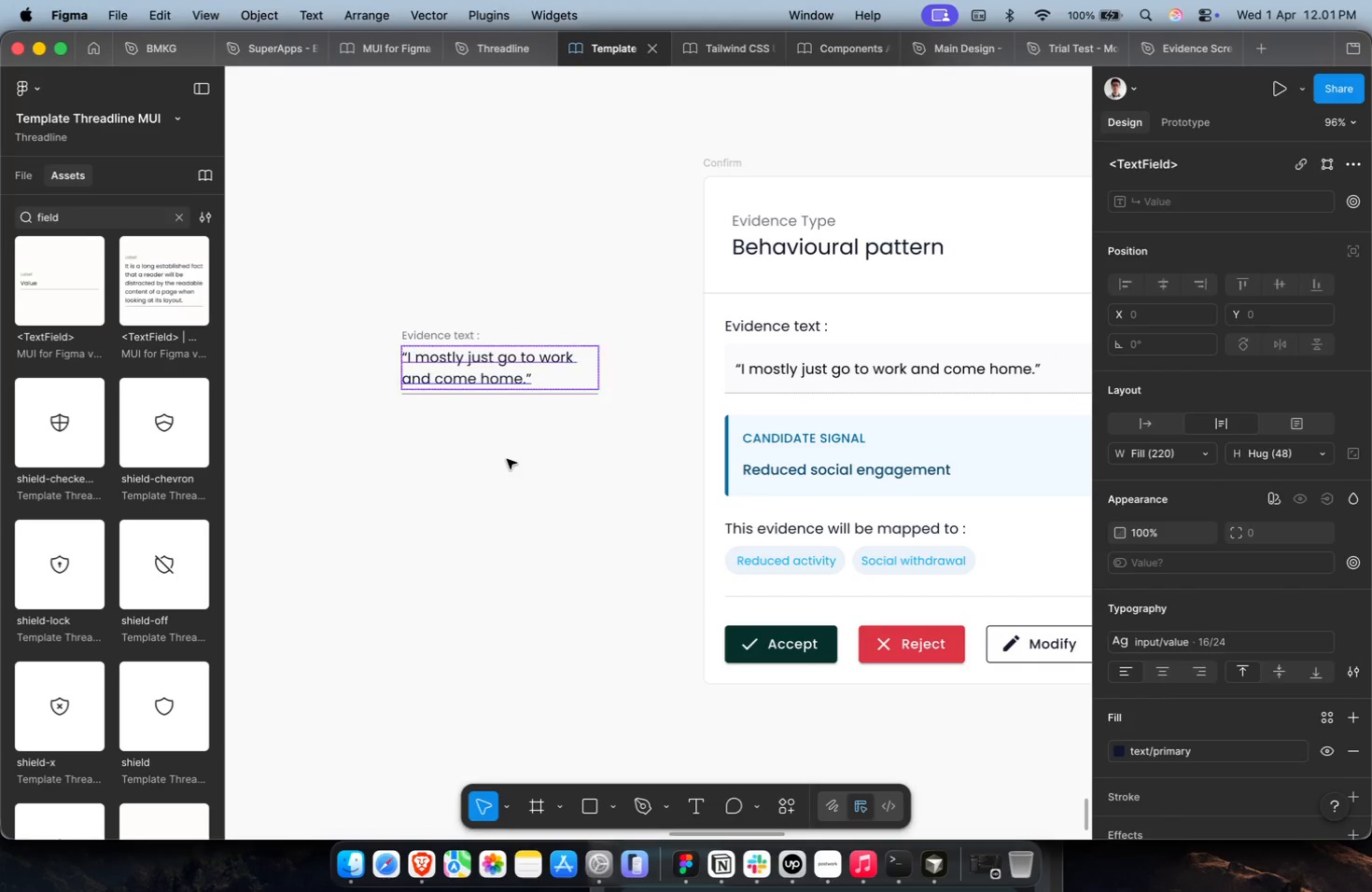 
left_click([507, 459])
 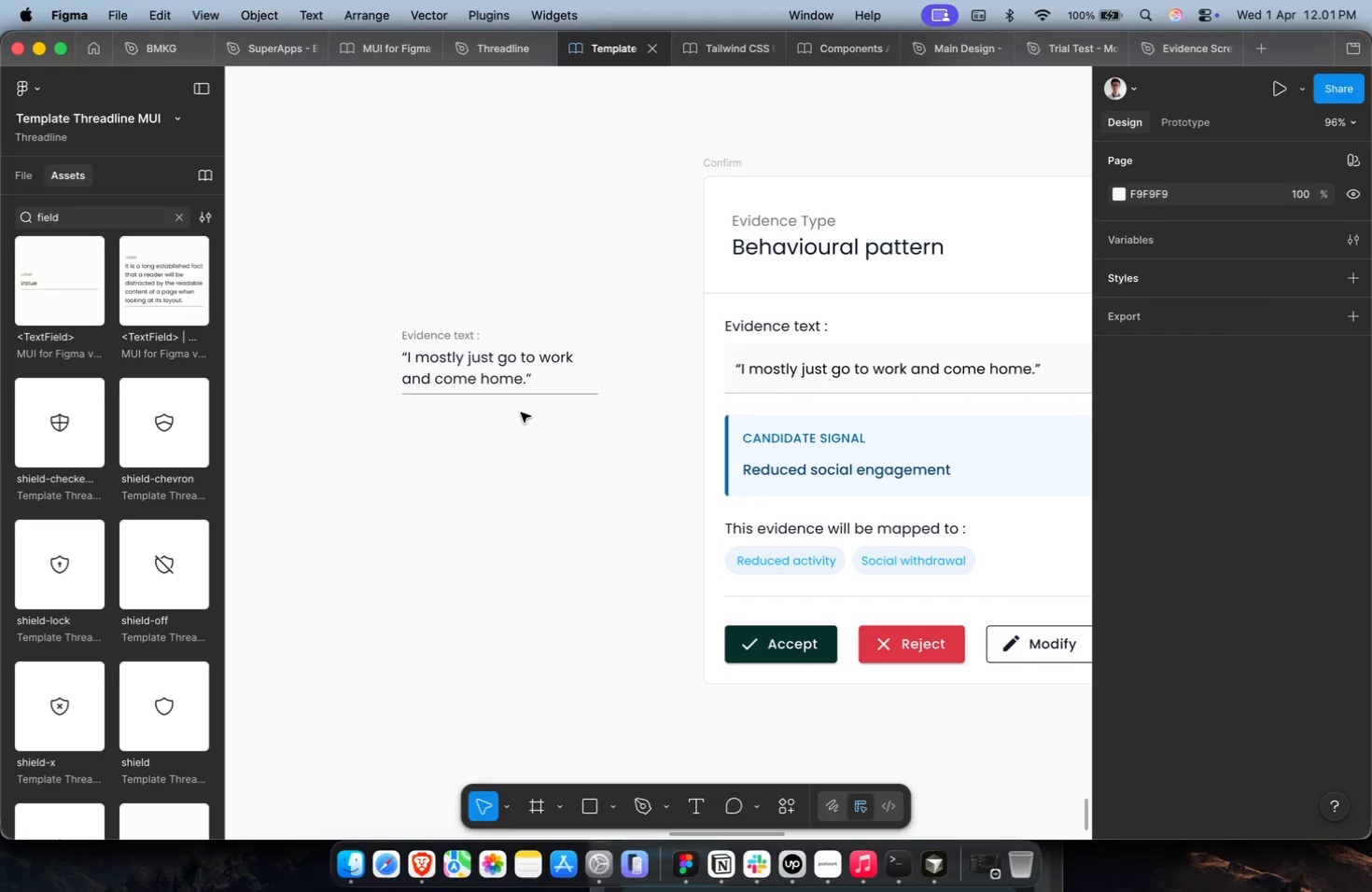 
double_click([544, 395])
 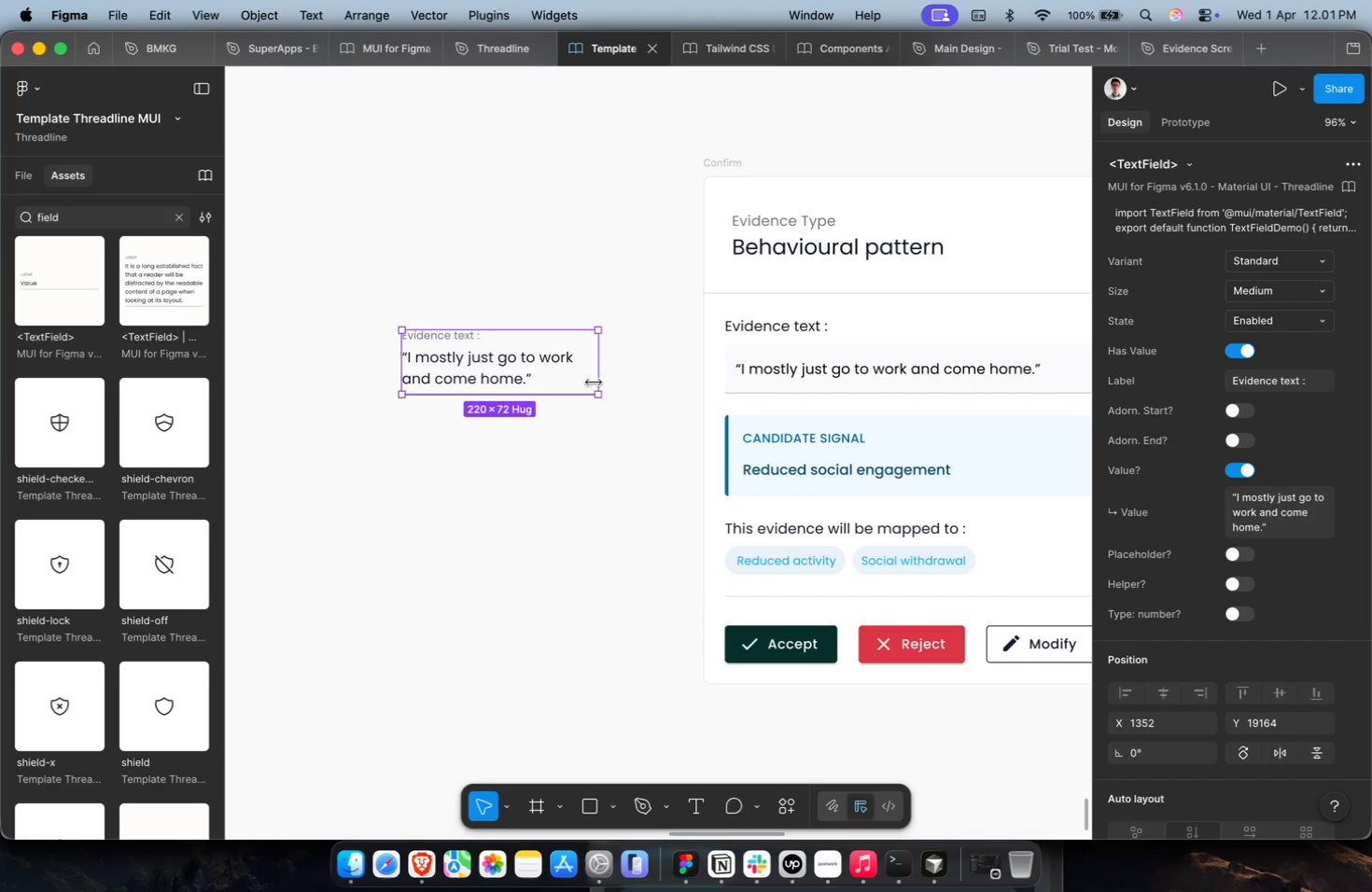 
key(Meta+CommandLeft)
 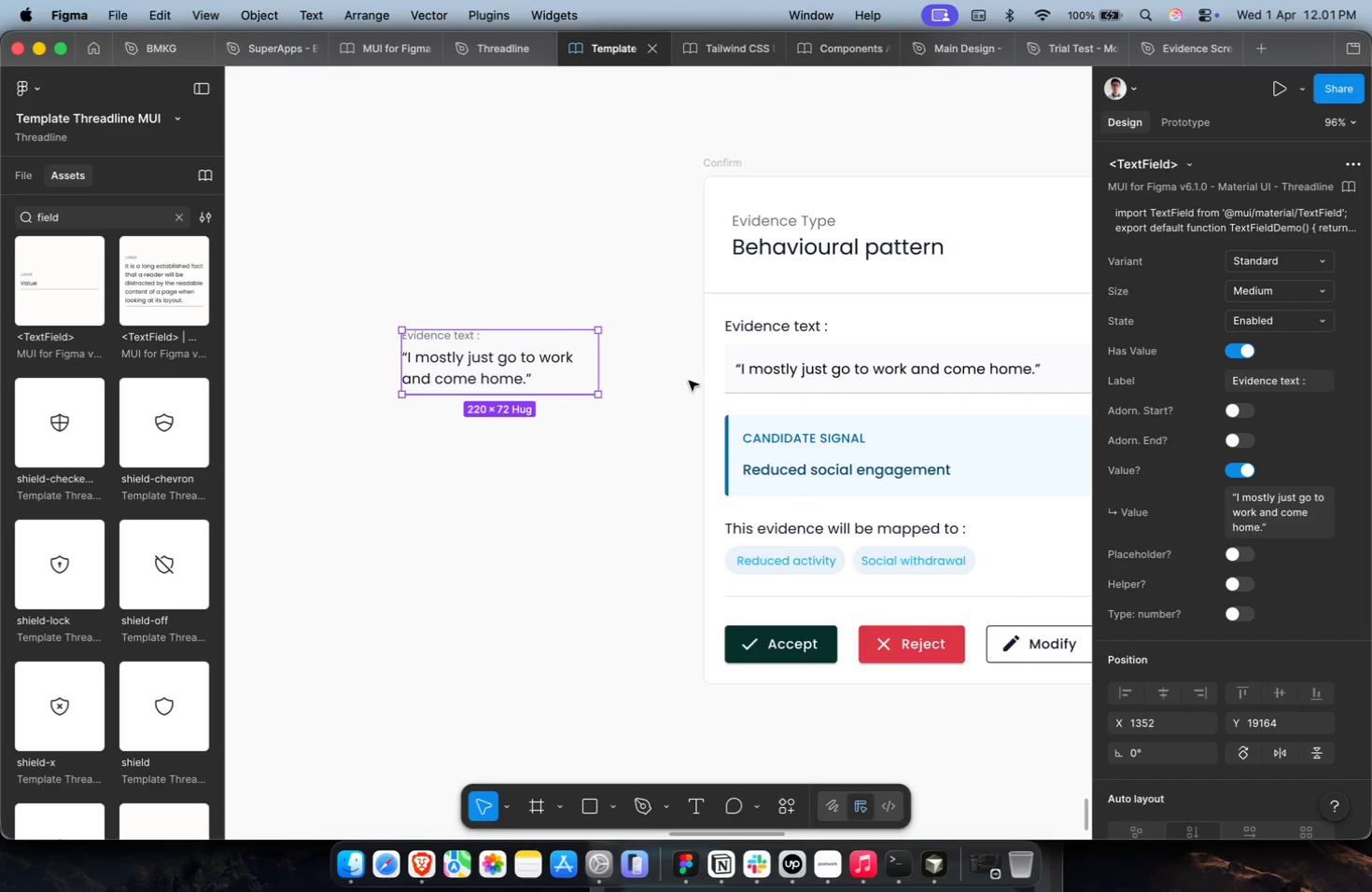 
key(Meta+X)
 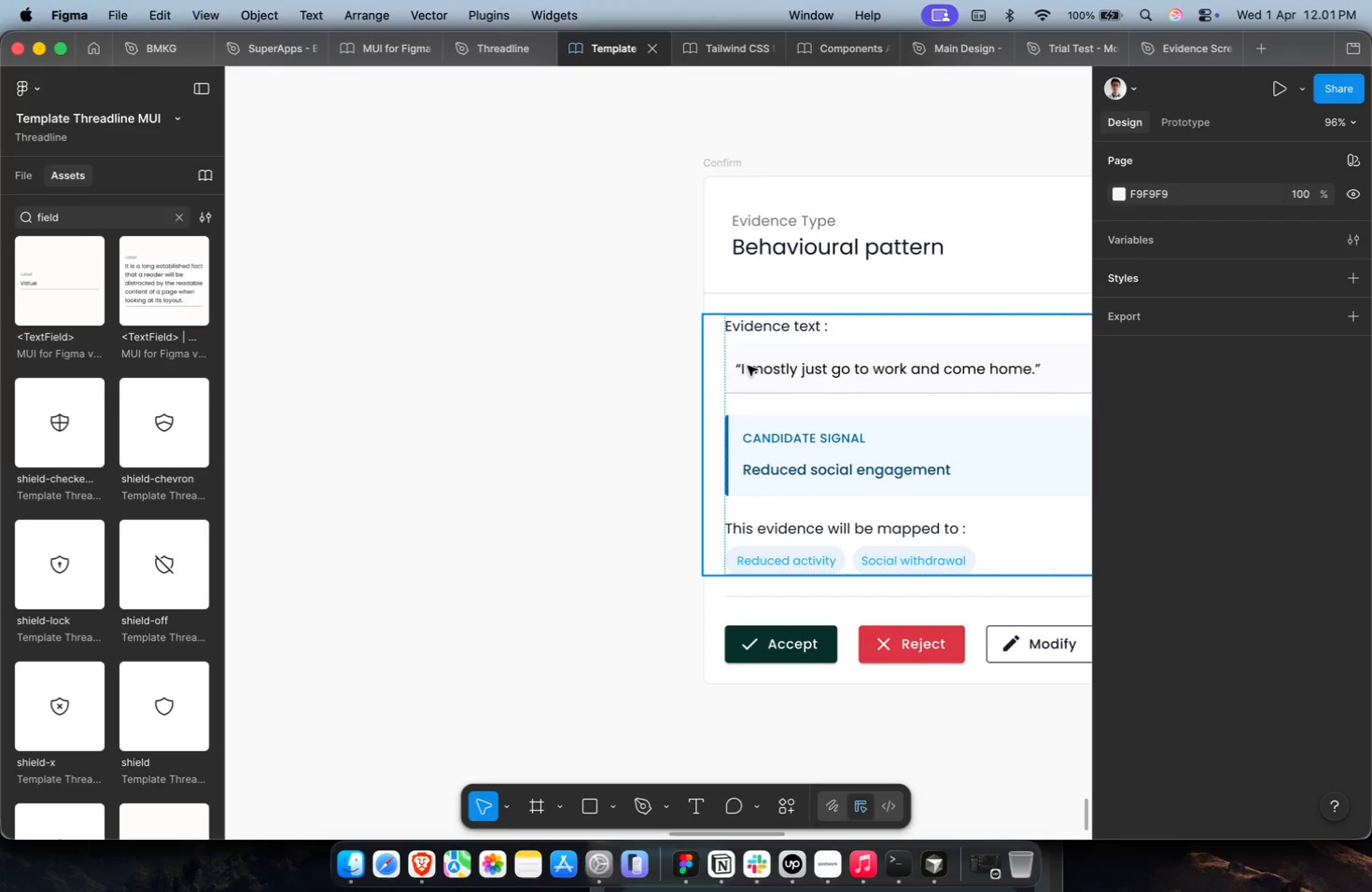 
double_click([748, 366])
 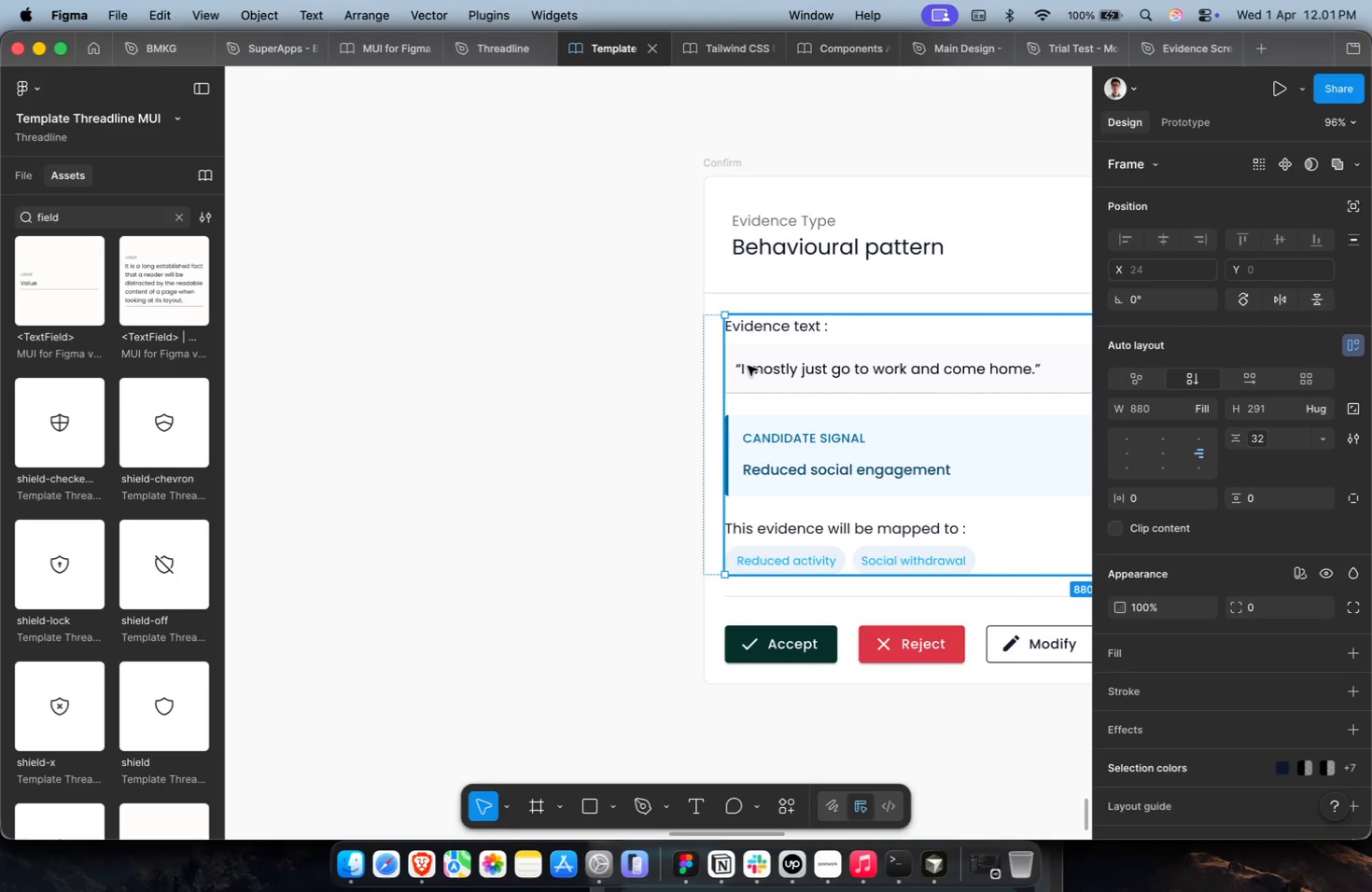 
triple_click([748, 366])
 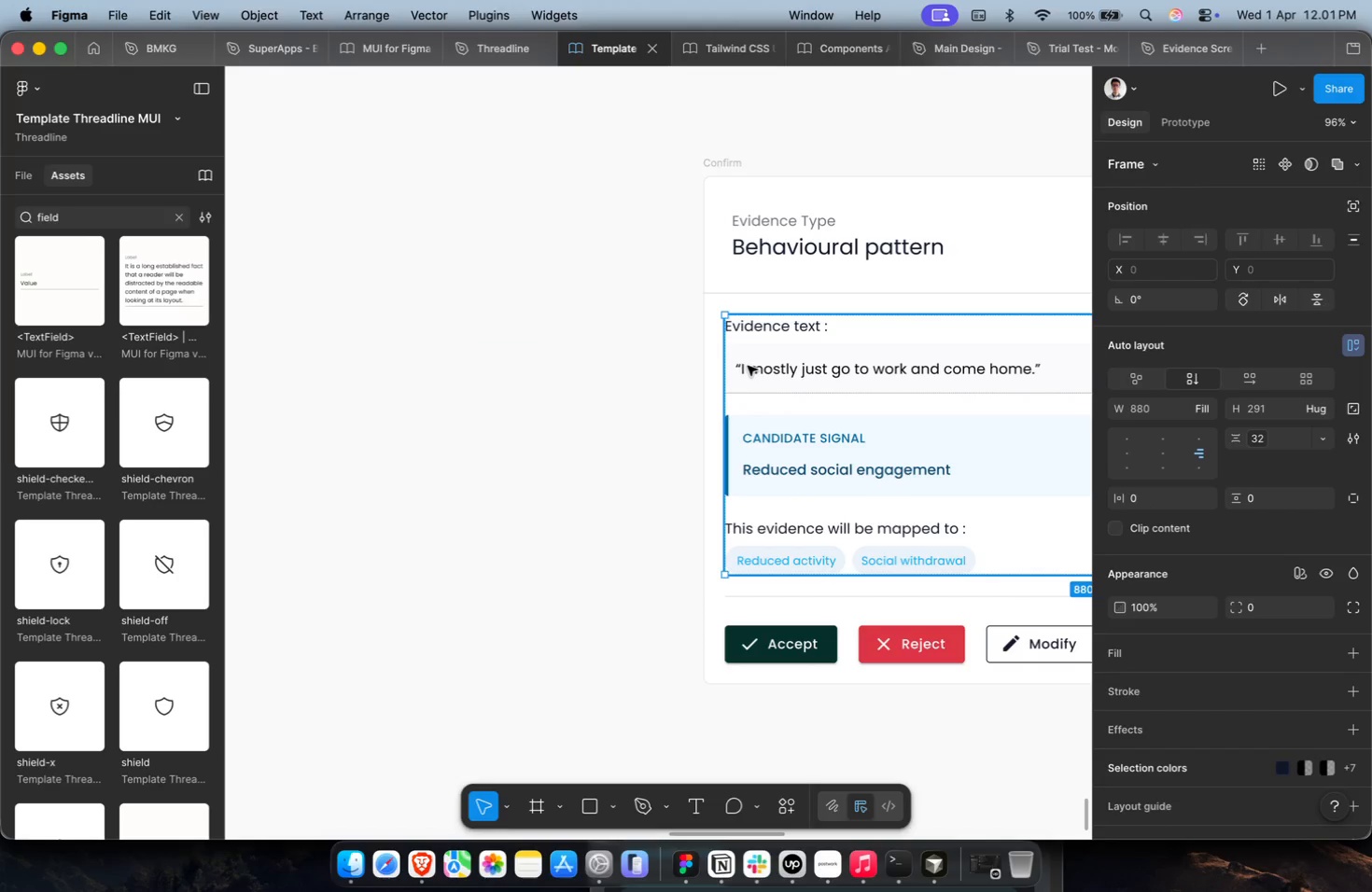 
hold_key(key=ShiftLeft, duration=0.45)
 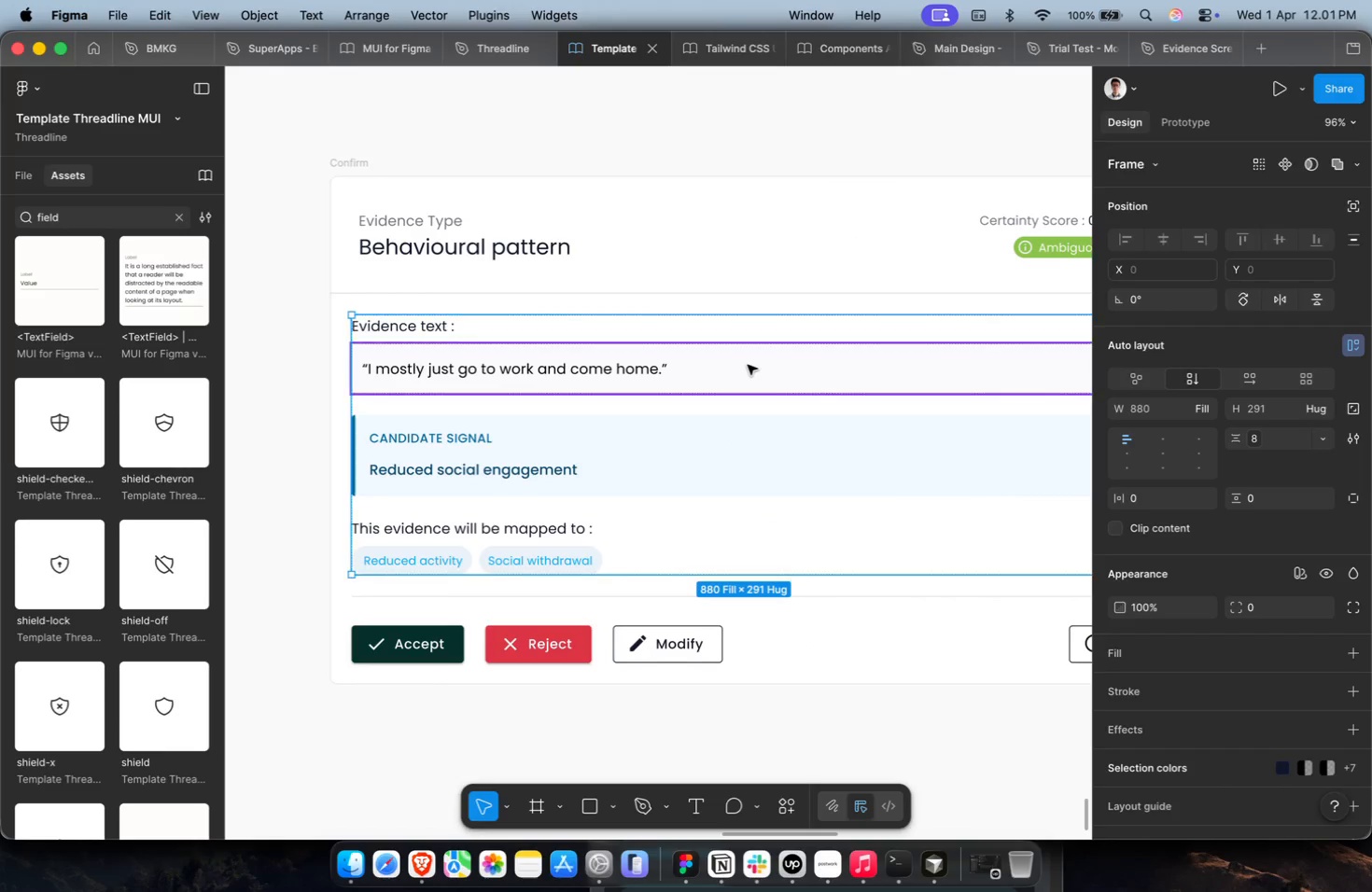 
double_click([748, 365])
 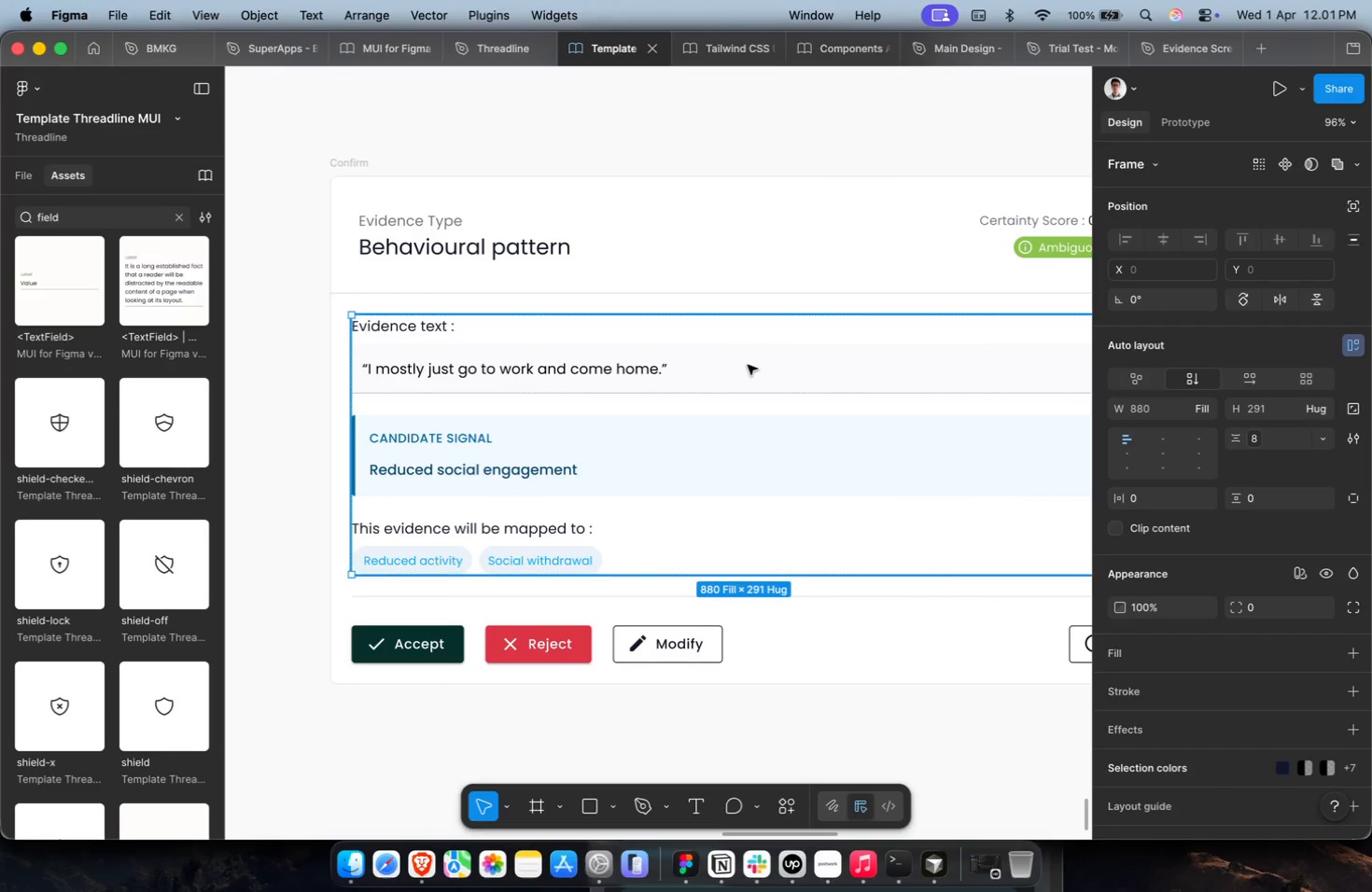 
scroll: coordinate [748, 365], scroll_direction: down, amount: 7.0
 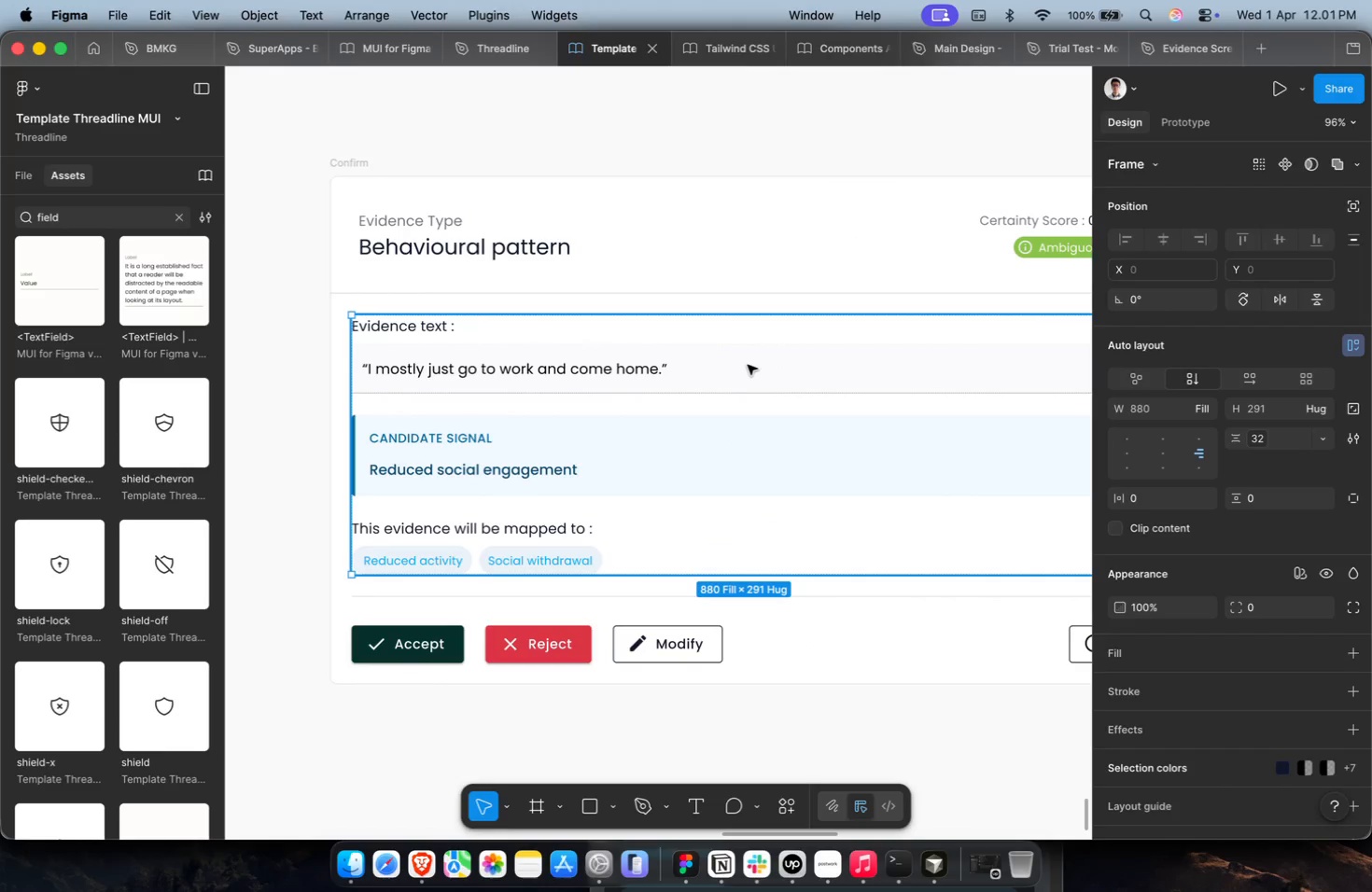 
key(Meta+CommandLeft)
 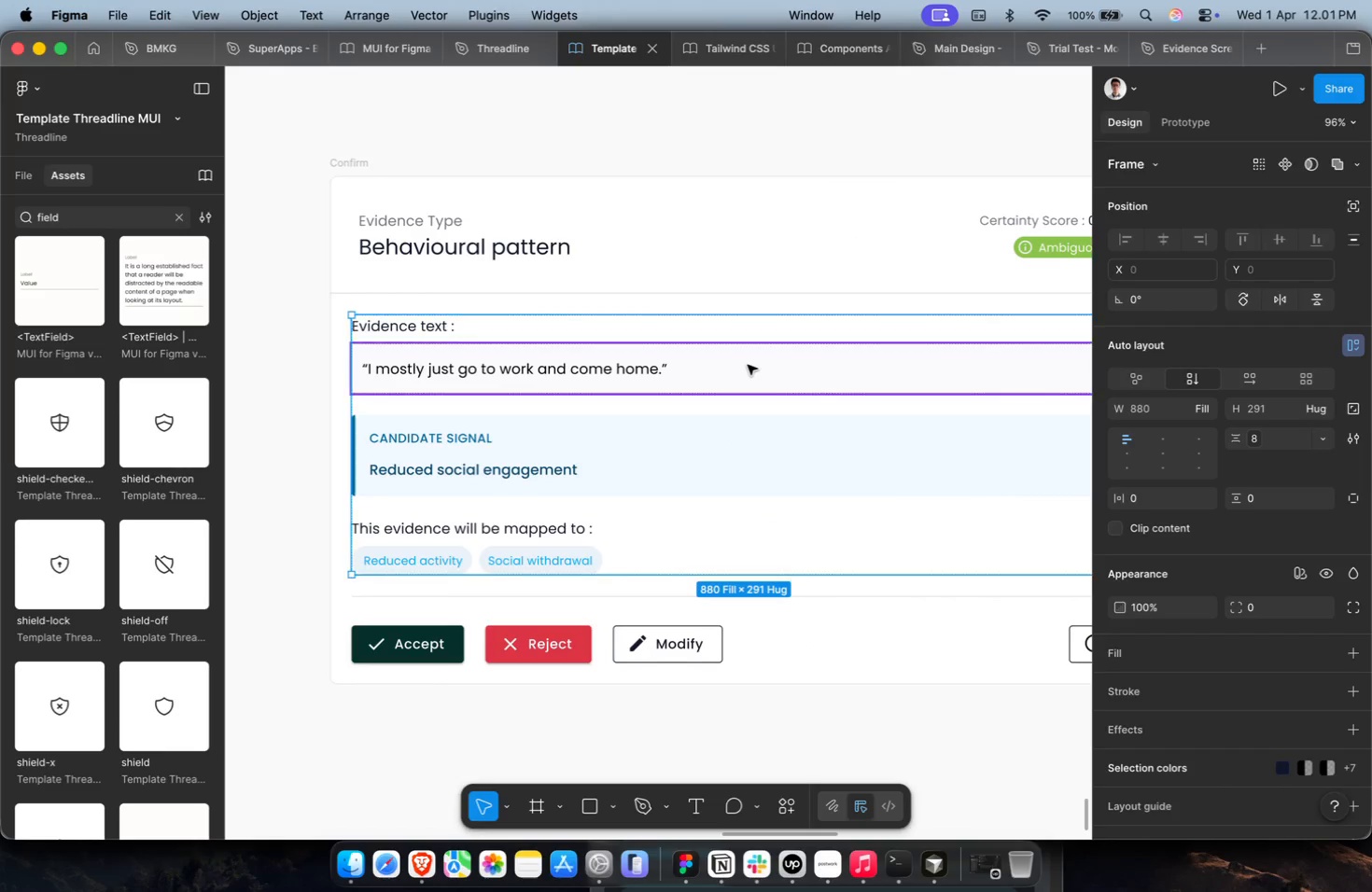 
key(Meta+Shift+ShiftLeft)
 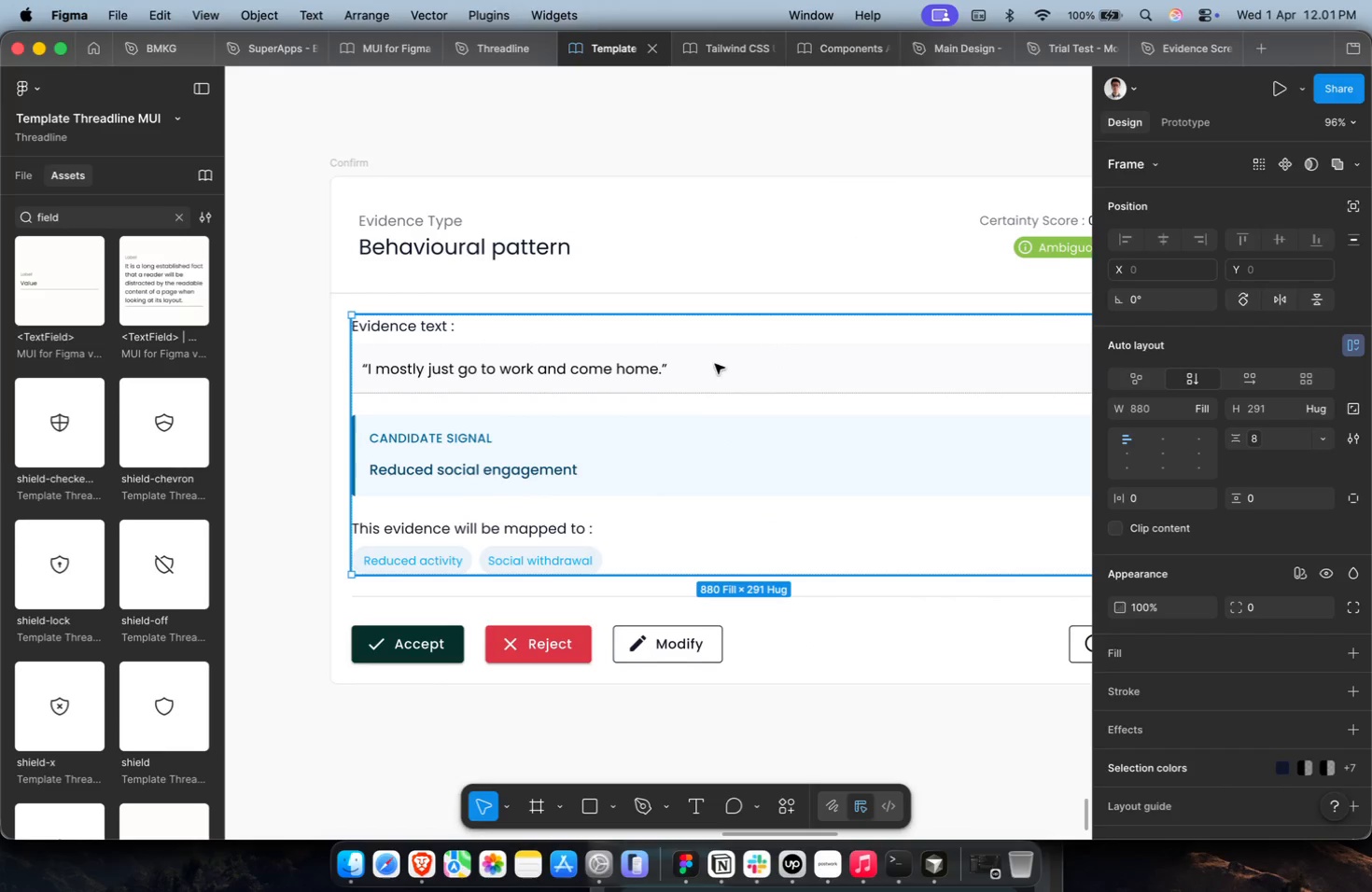 
triple_click([695, 363])
 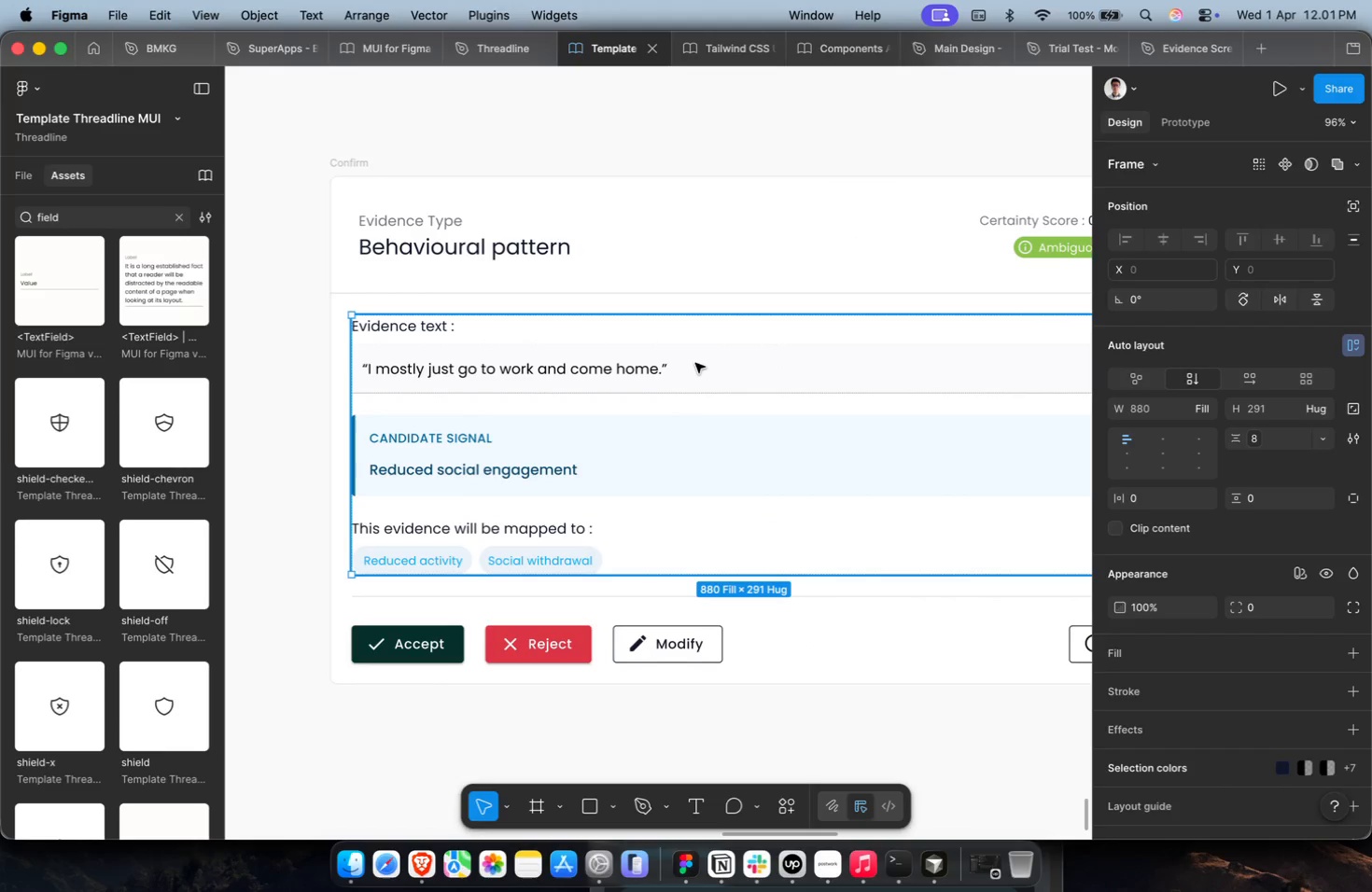 
triple_click([695, 363])
 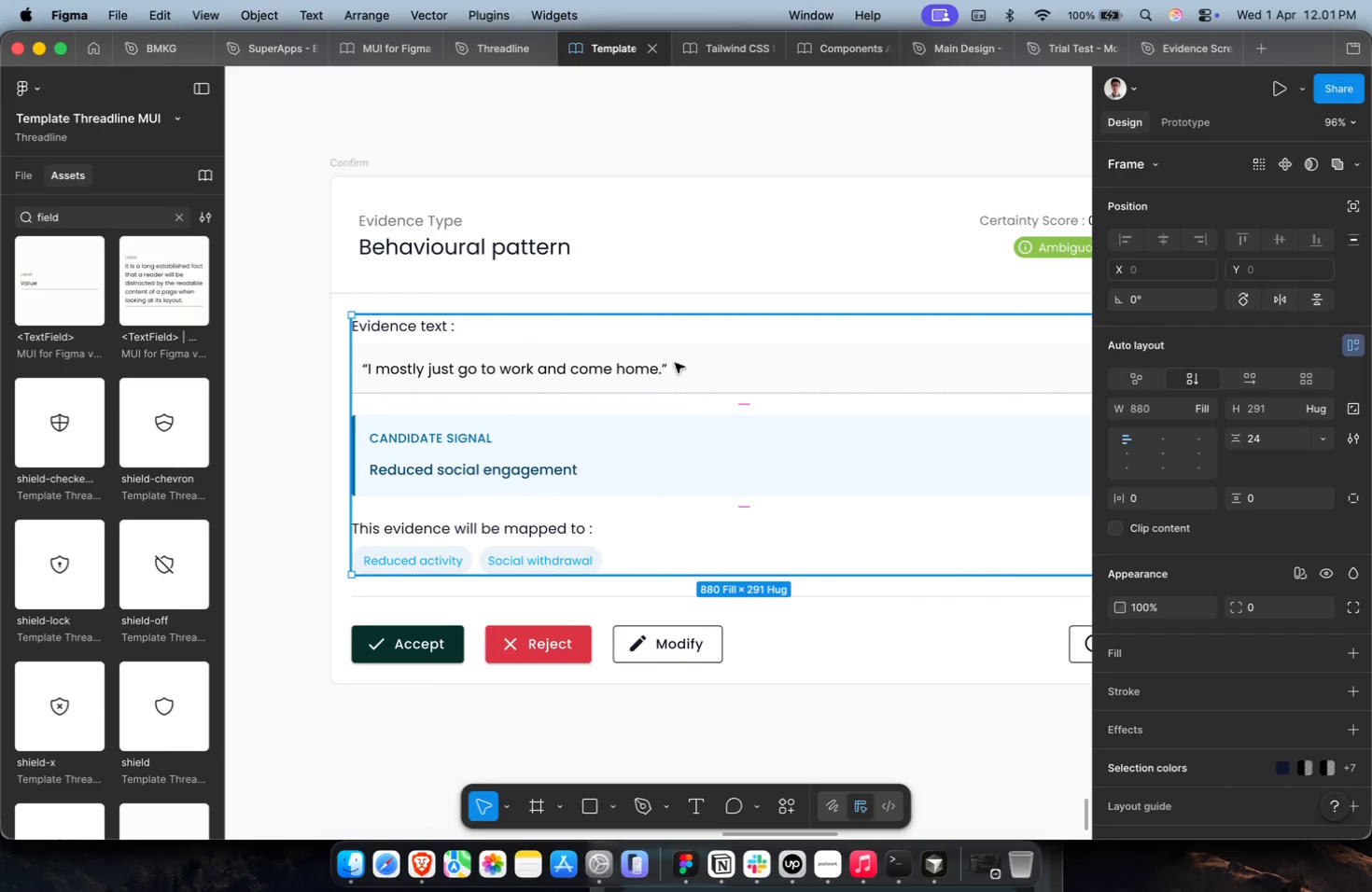 
triple_click([609, 363])
 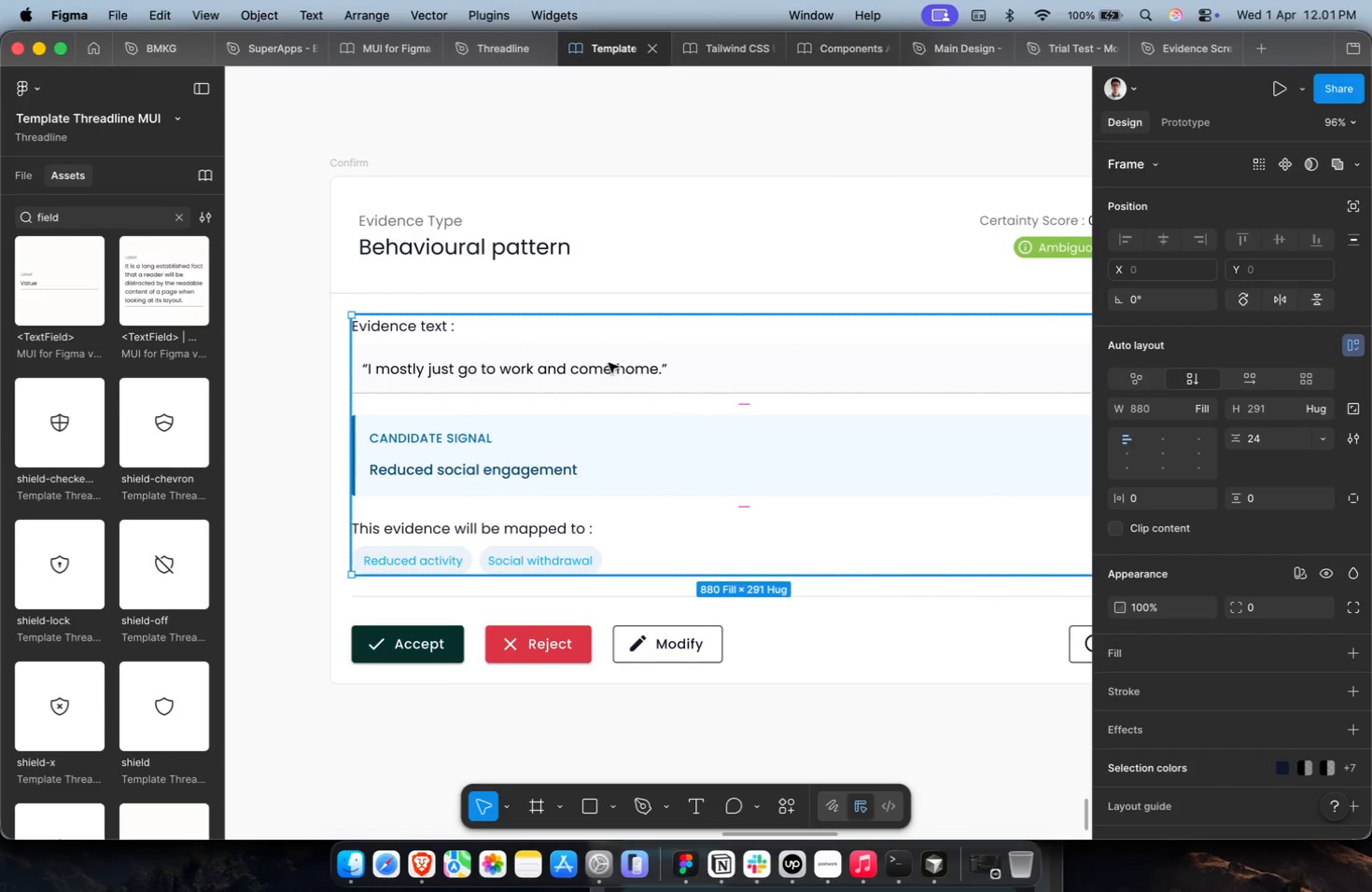 
triple_click([609, 363])
 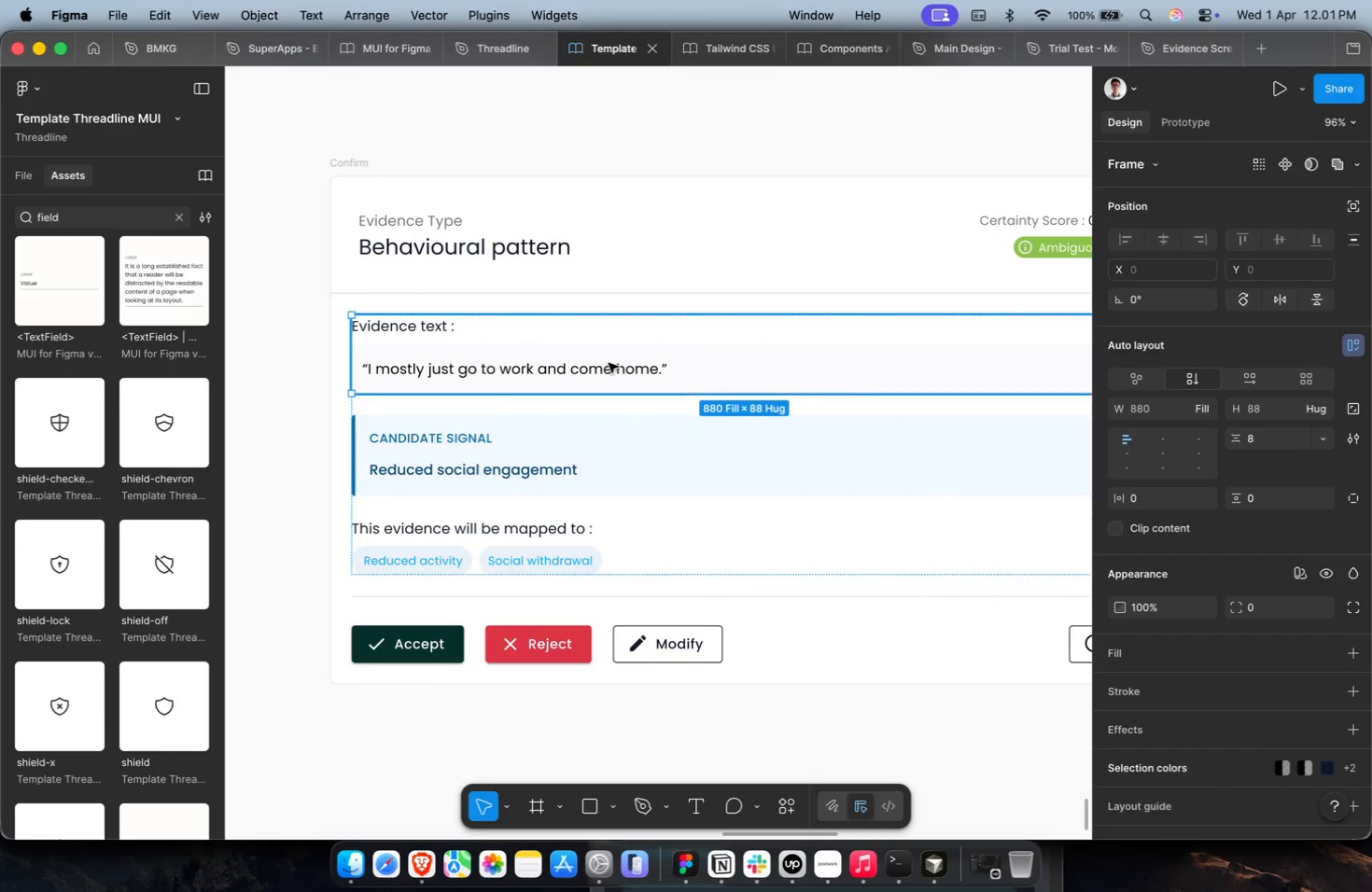 
key(Meta+CommandLeft)
 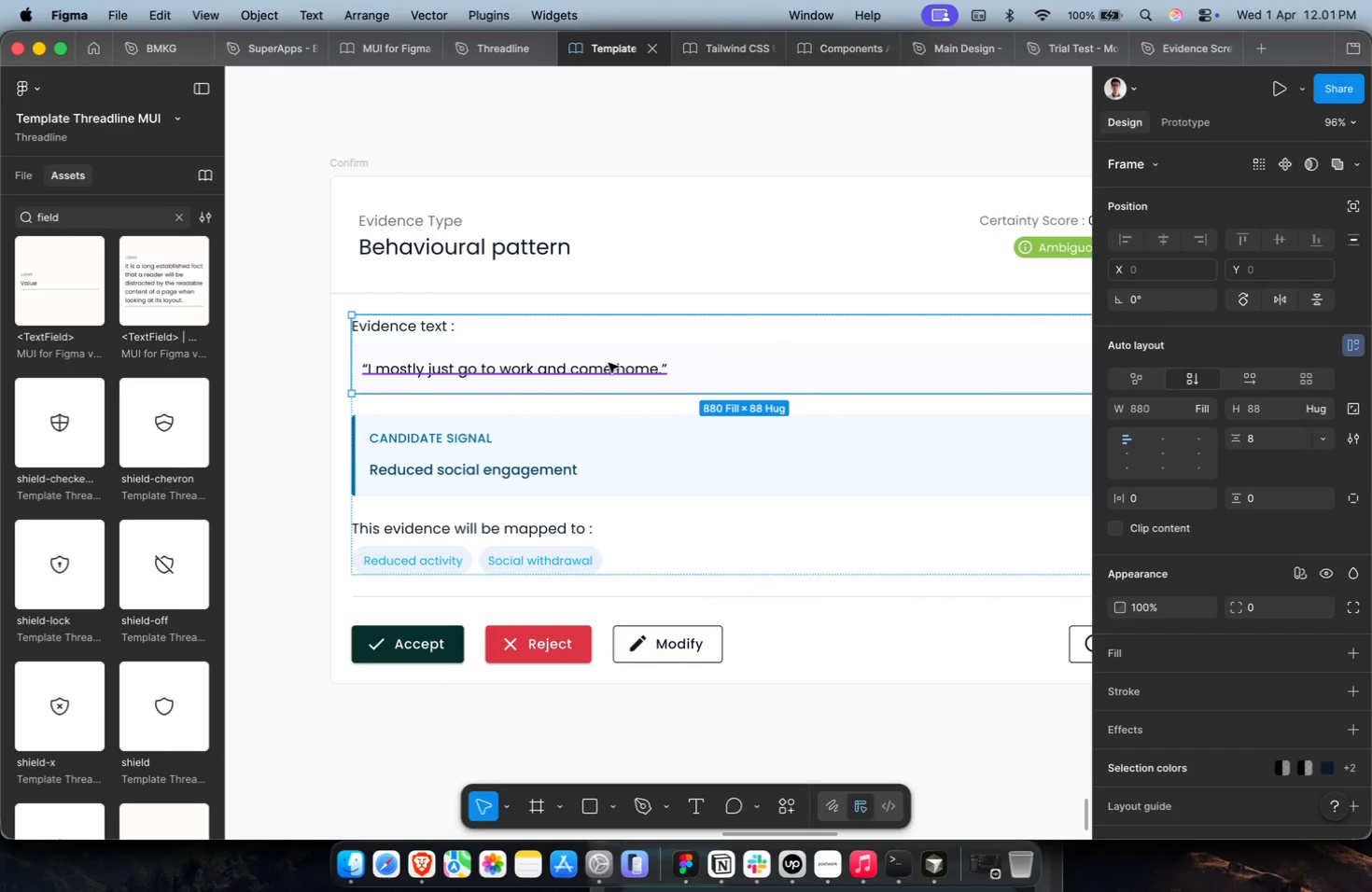 
key(Meta+Shift+ShiftLeft)
 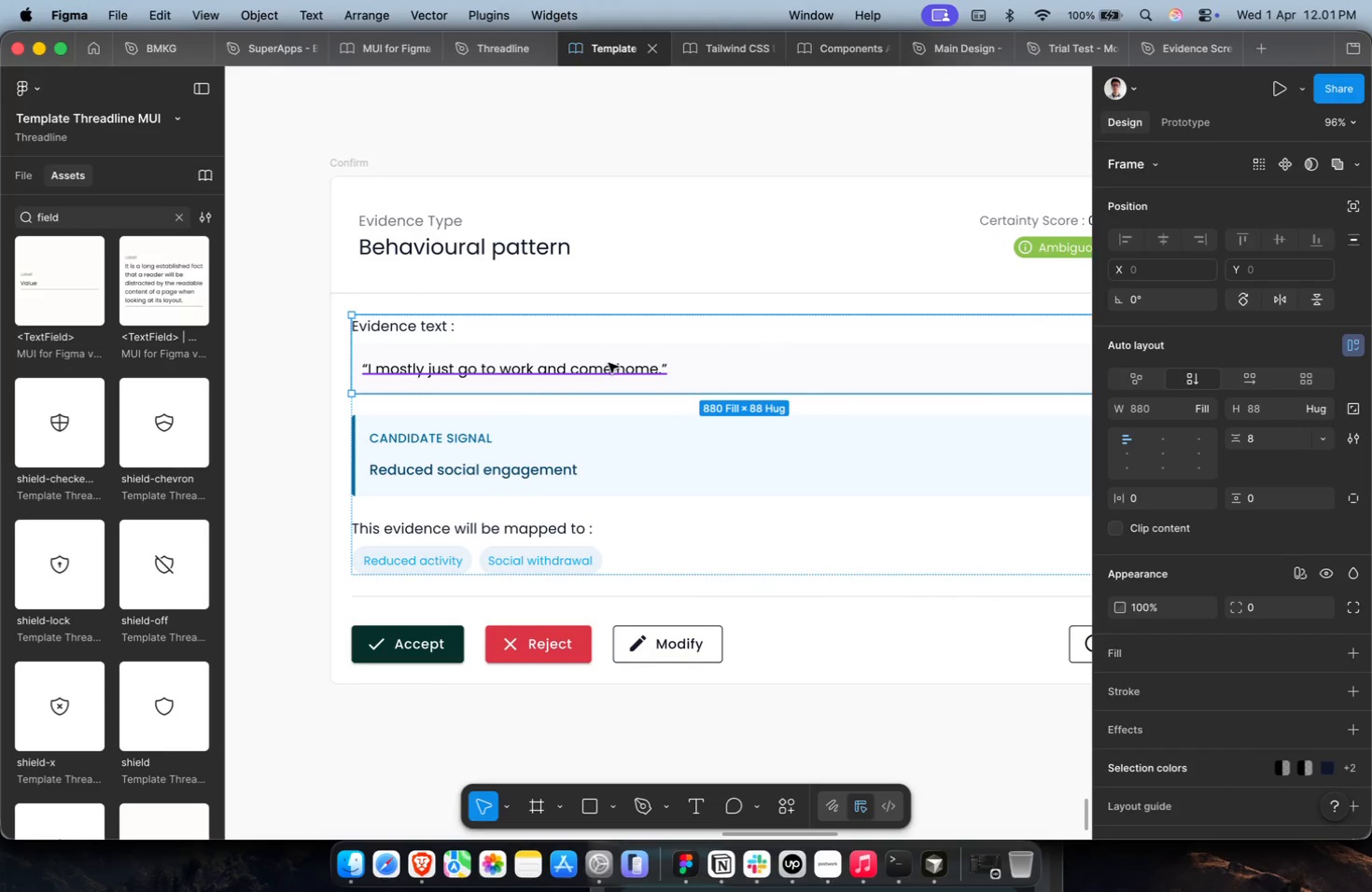 
key(Meta+Shift+R)
 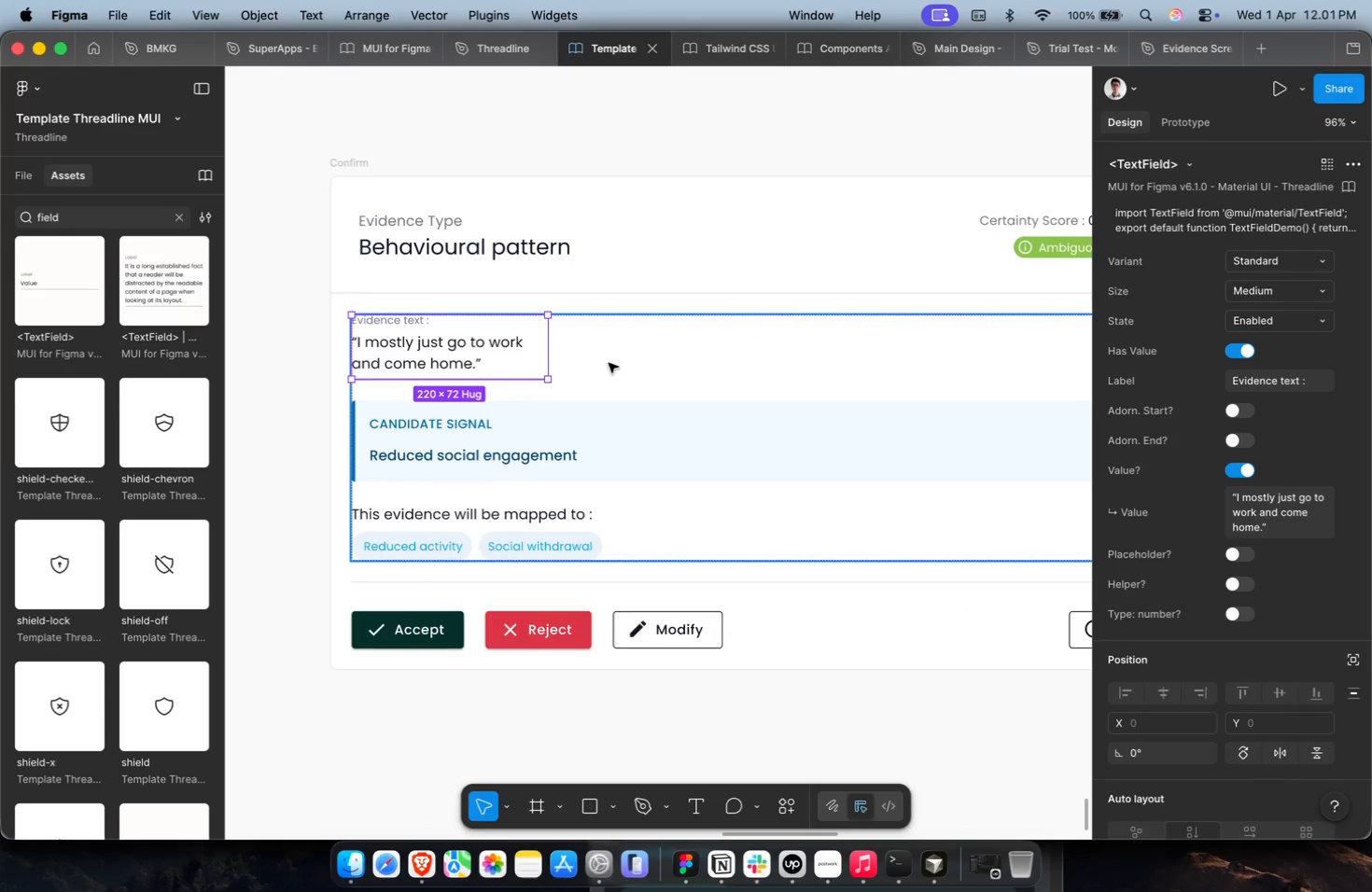 
key(Shift+ShiftLeft)
 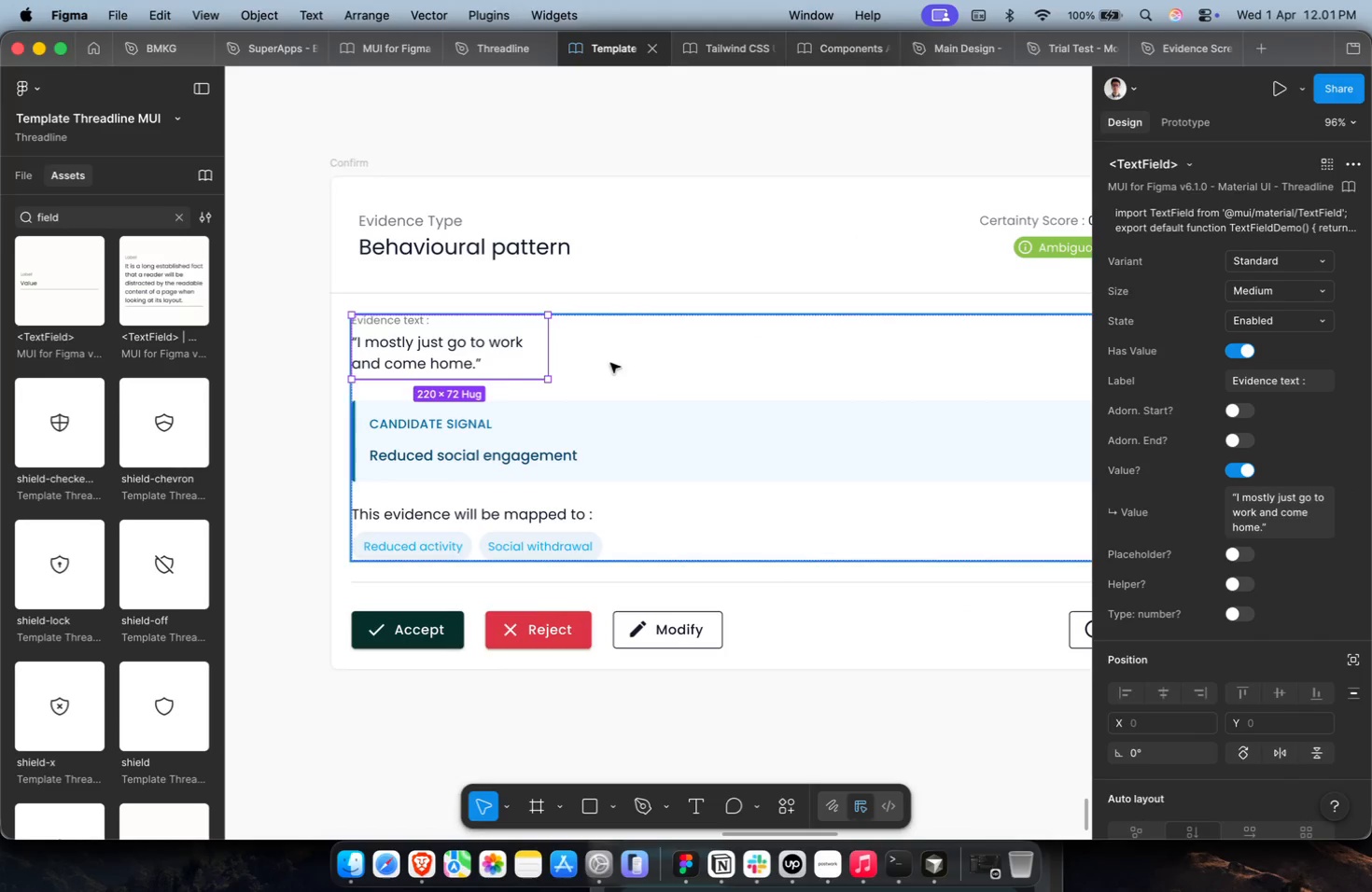 
key(Meta+CommandLeft)
 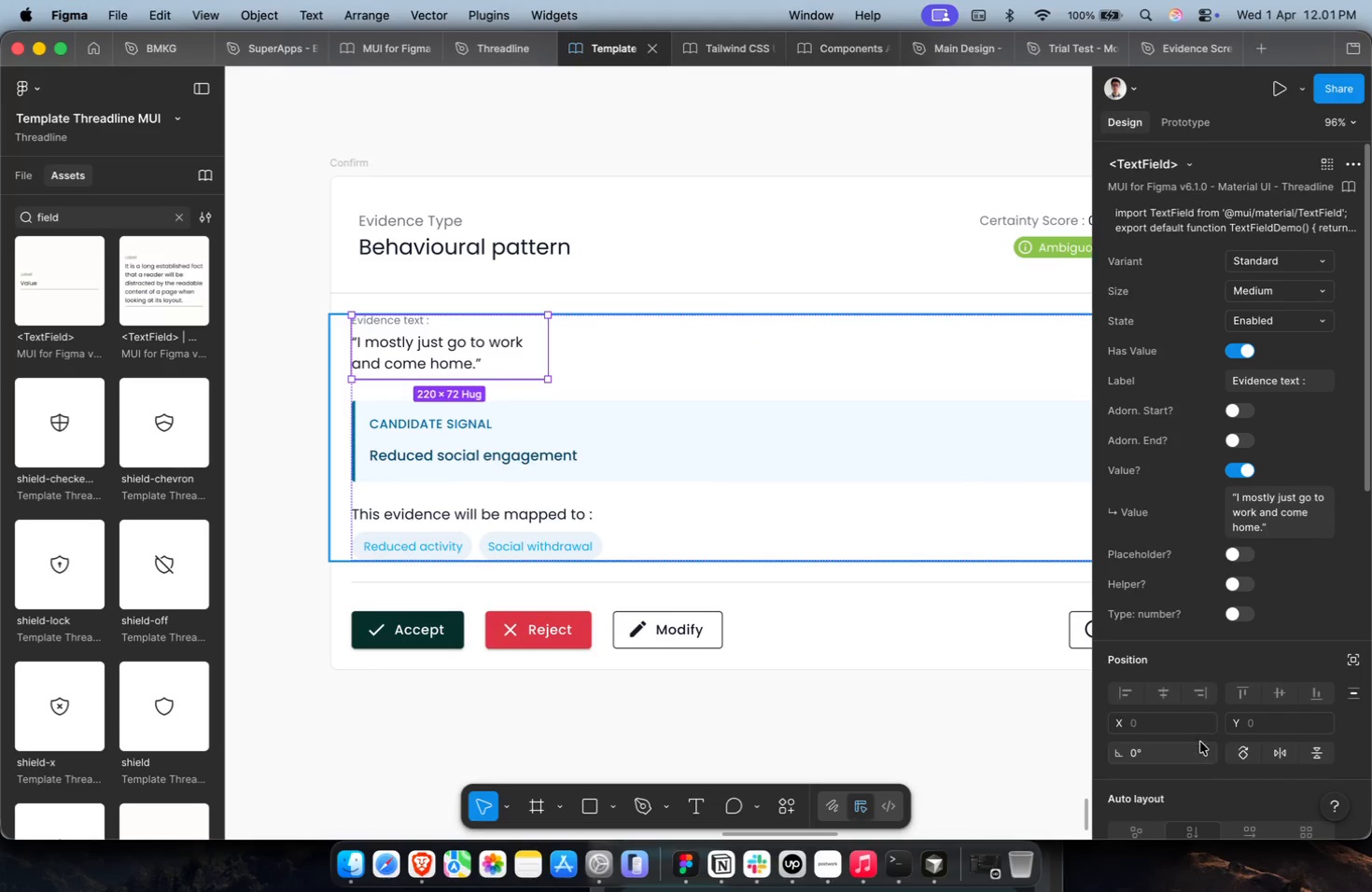 
scroll: coordinate [1197, 764], scroll_direction: down, amount: 7.0
 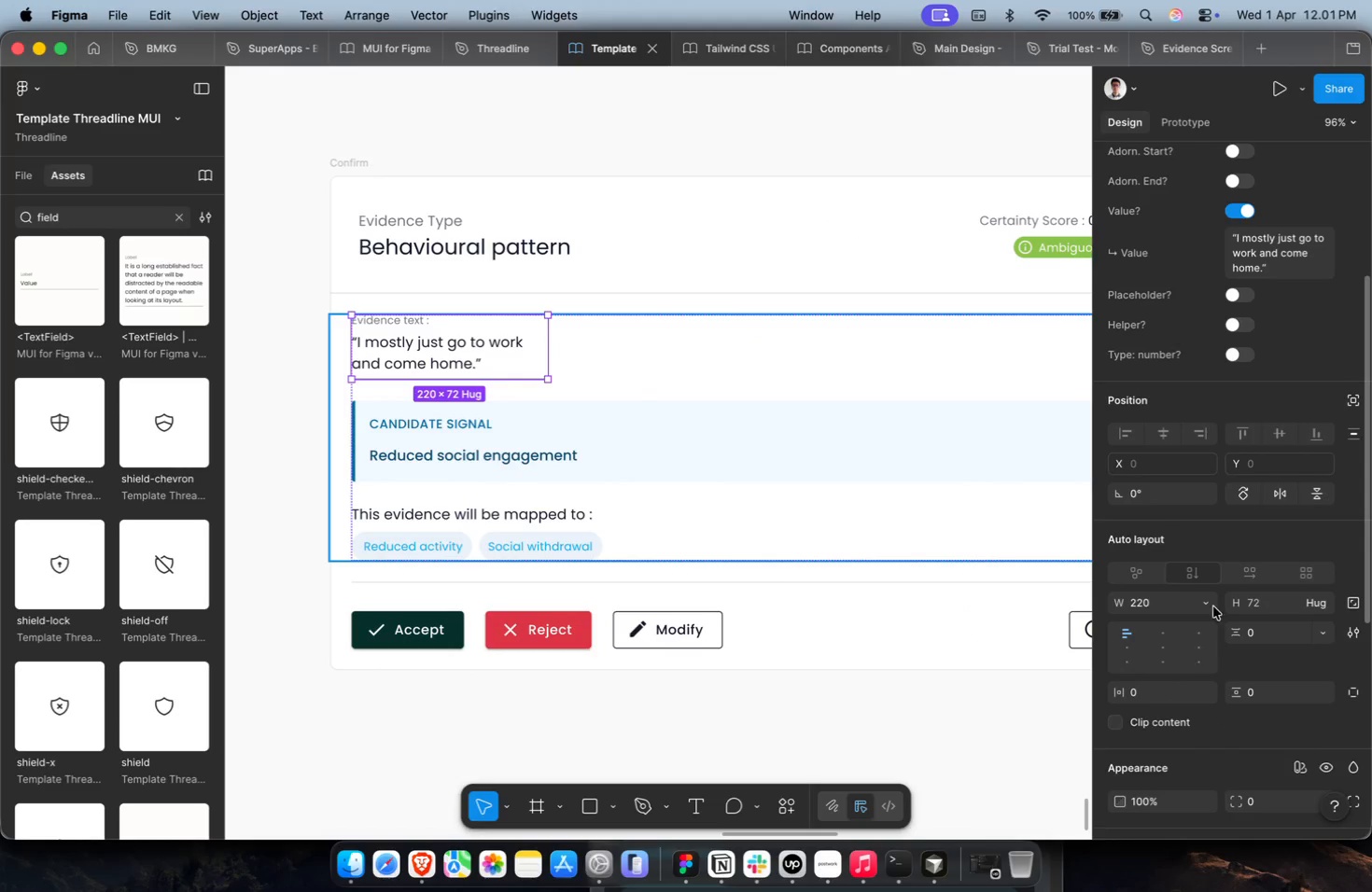 
left_click([1212, 598])
 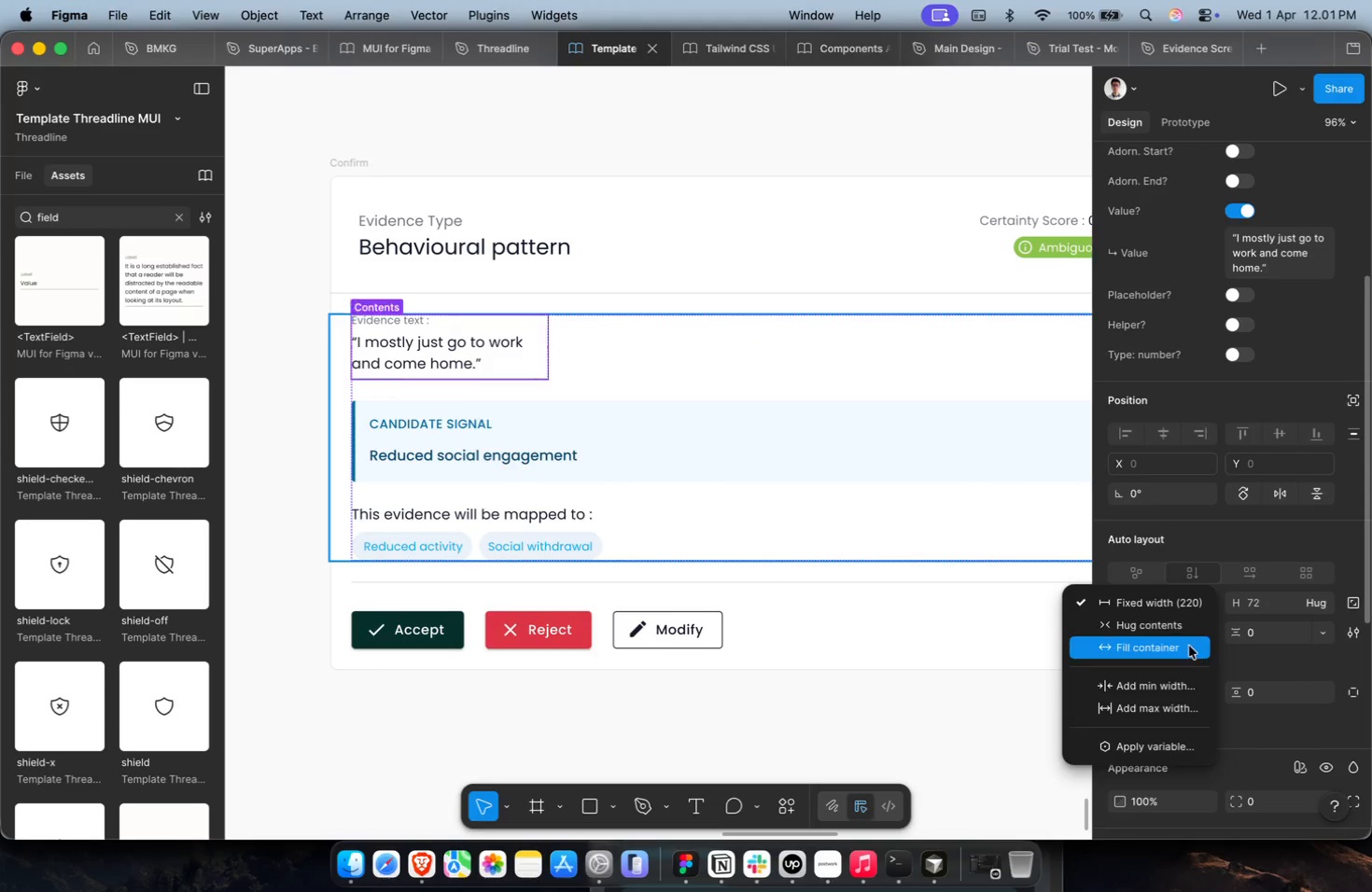 
double_click([1189, 646])
 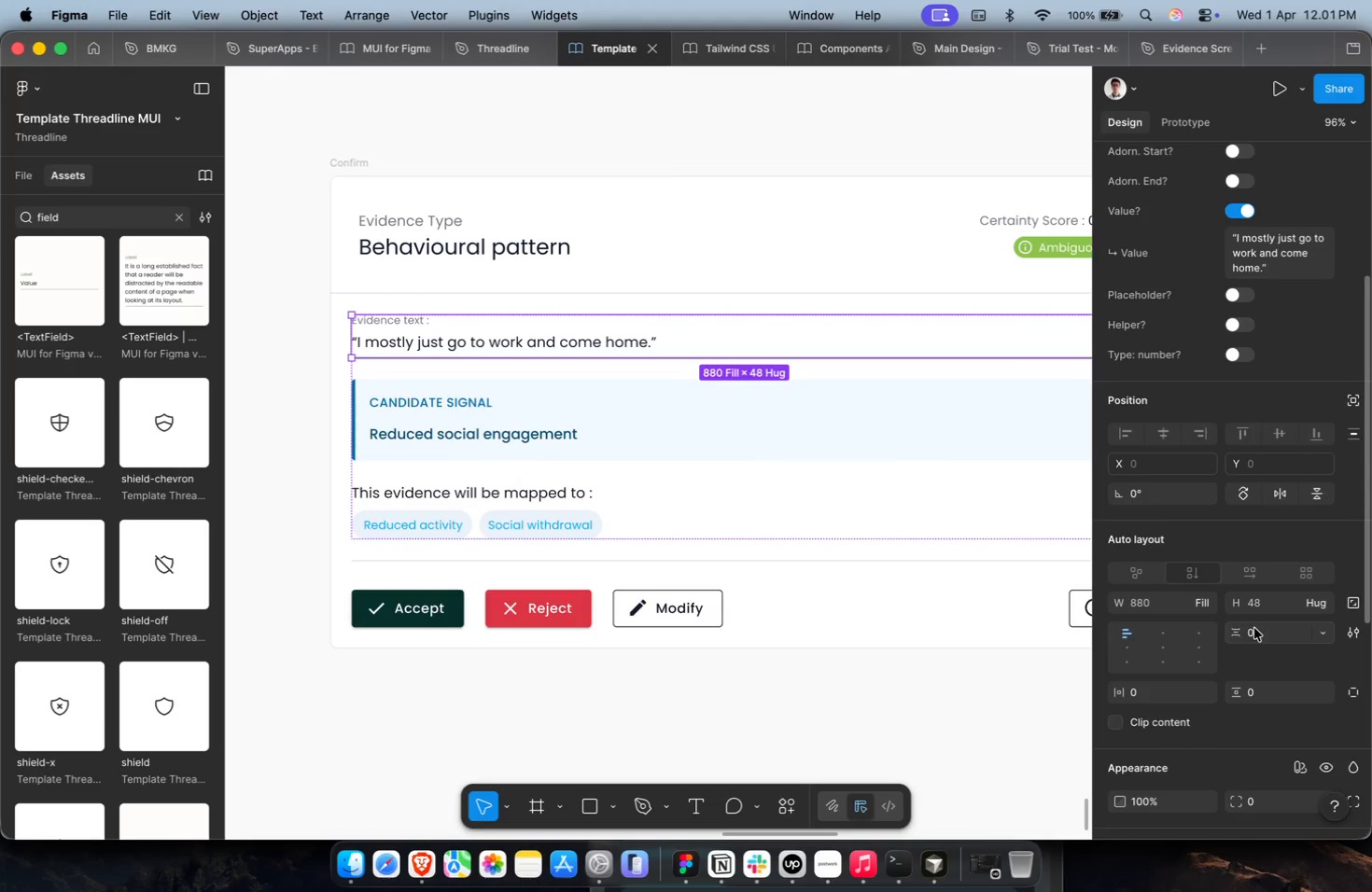 
scroll: coordinate [1254, 628], scroll_direction: up, amount: 26.0
 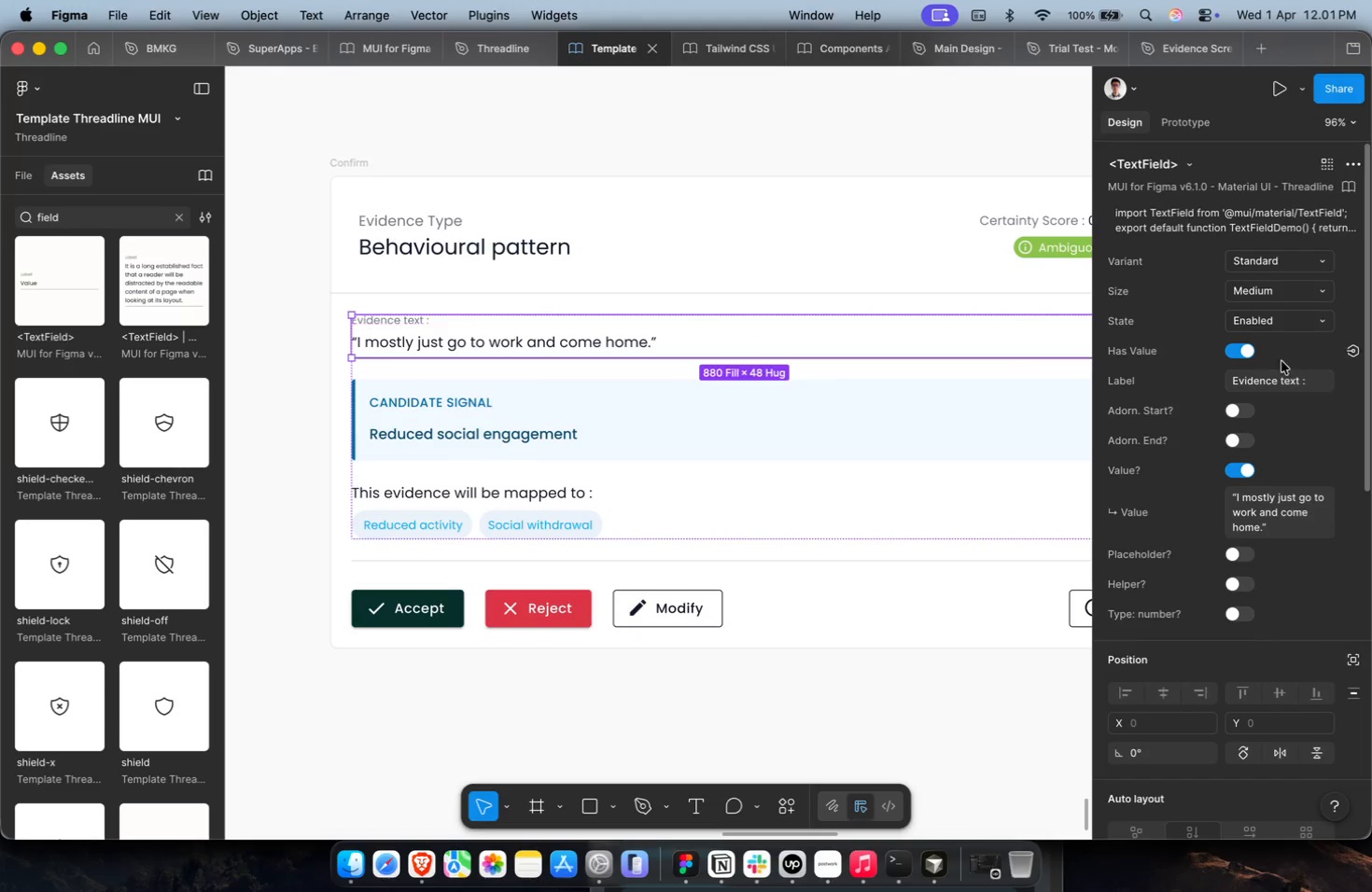 
mouse_move([1283, 359])
 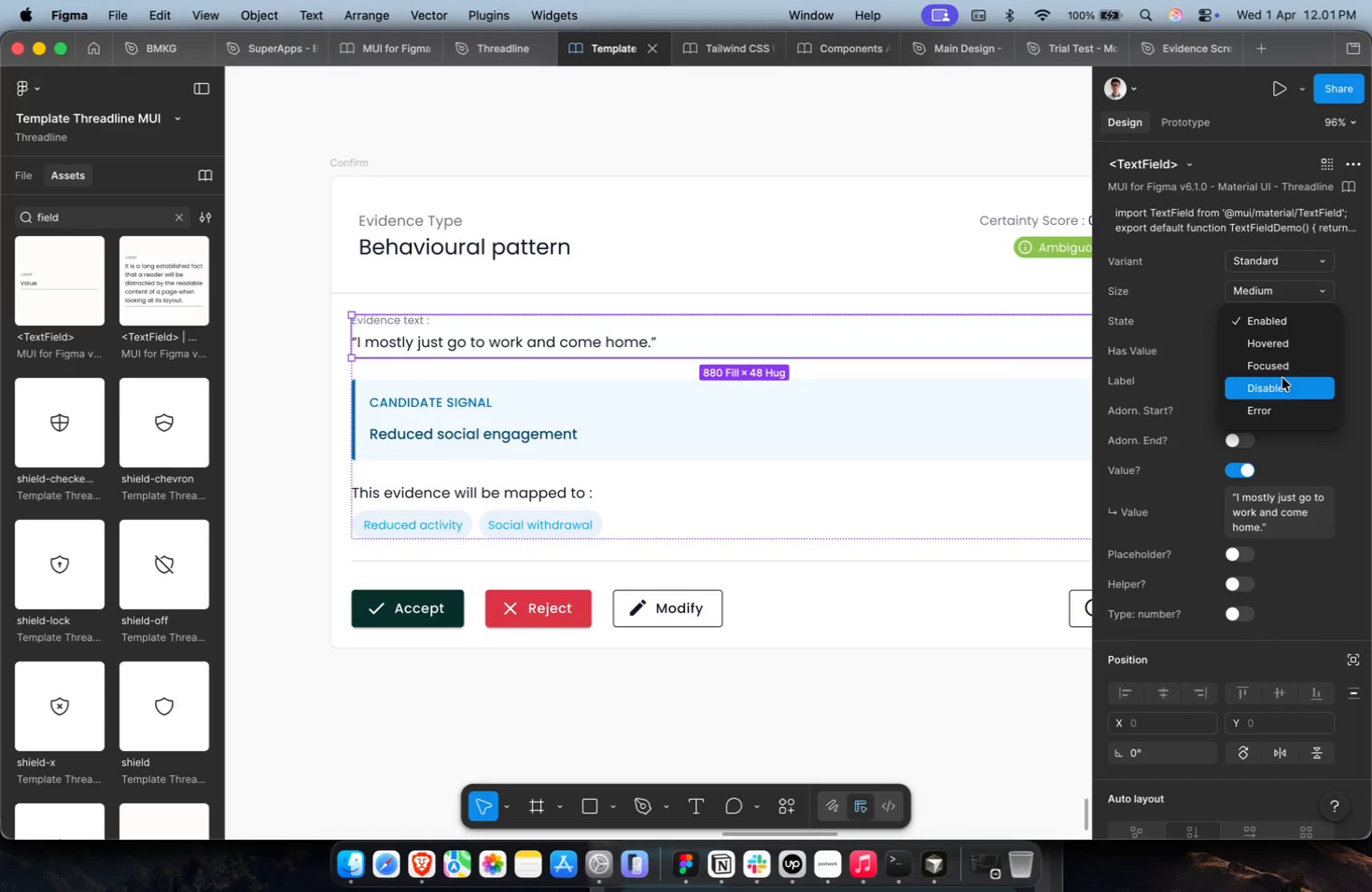 
left_click([1282, 380])
 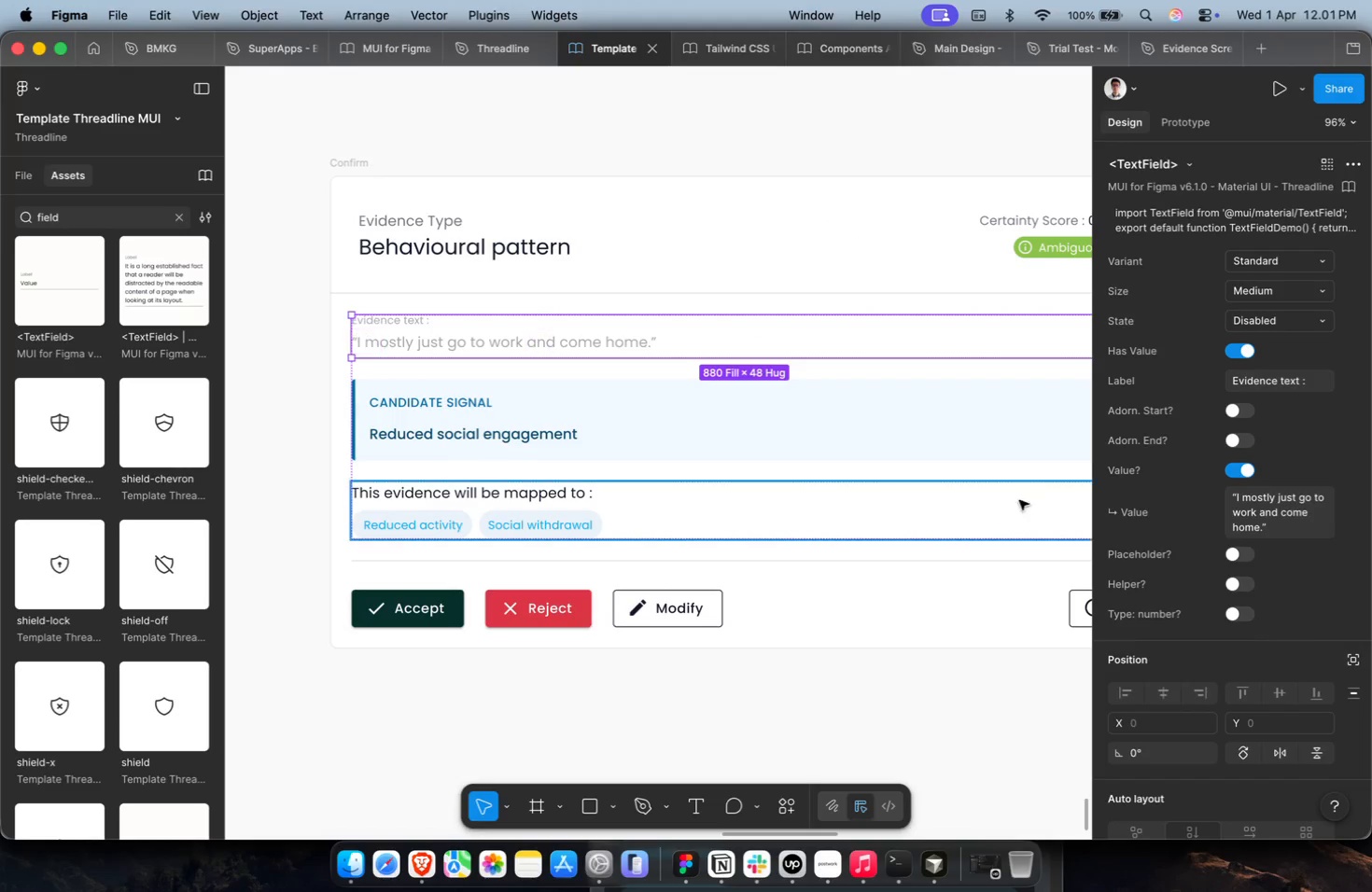 
key(Meta+Z)
 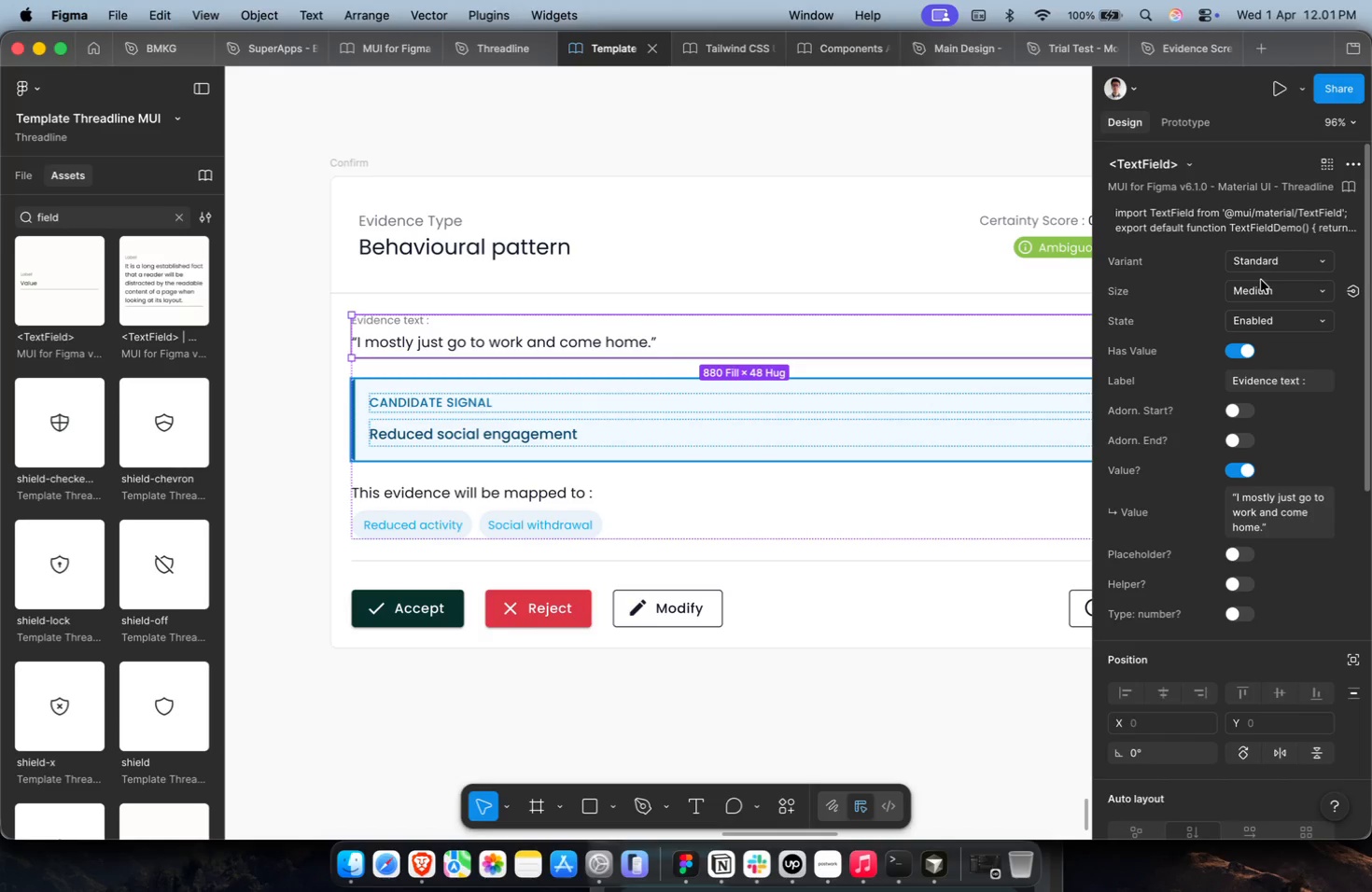 
left_click([1276, 266])
 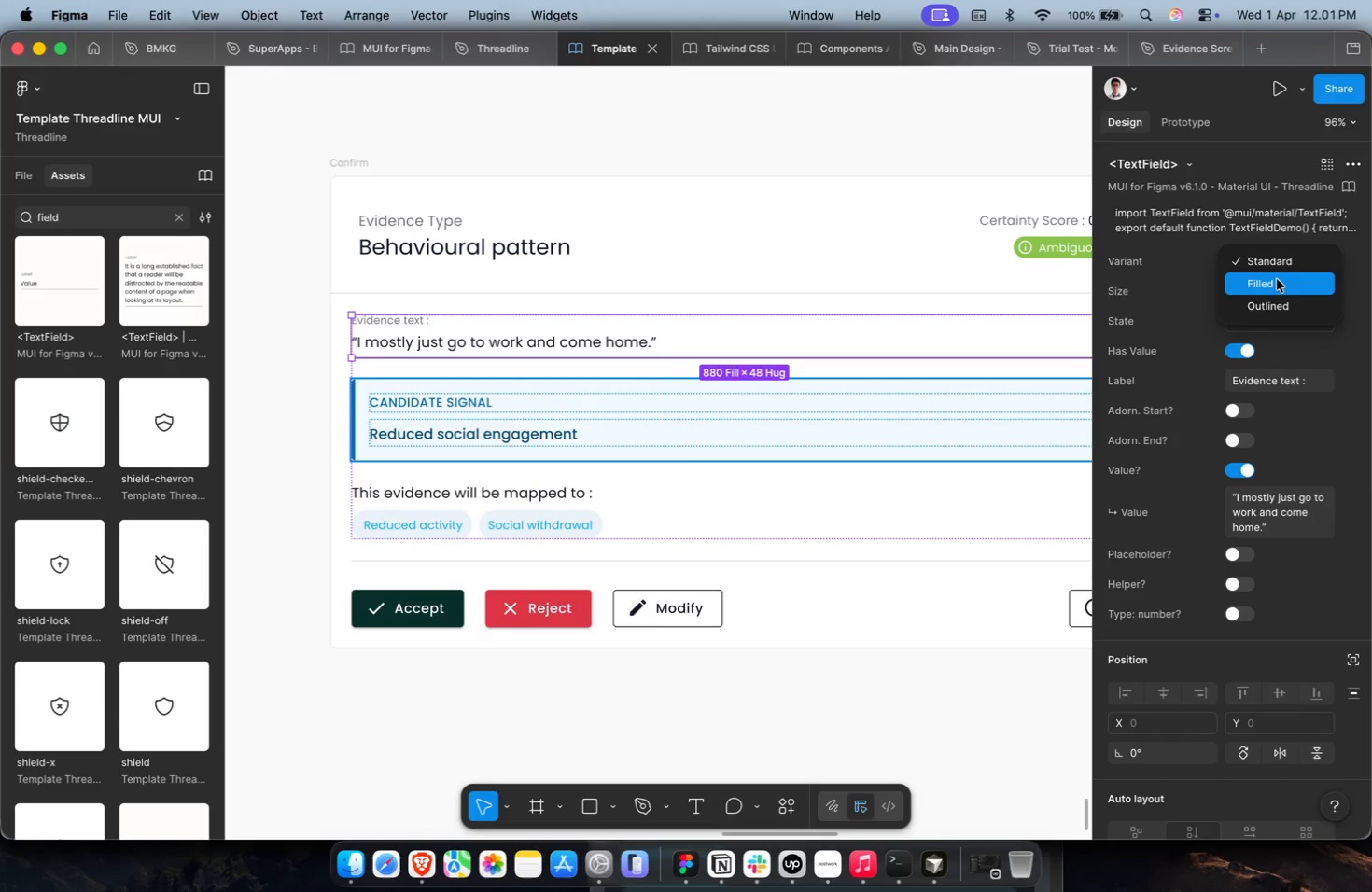 
left_click([1278, 285])
 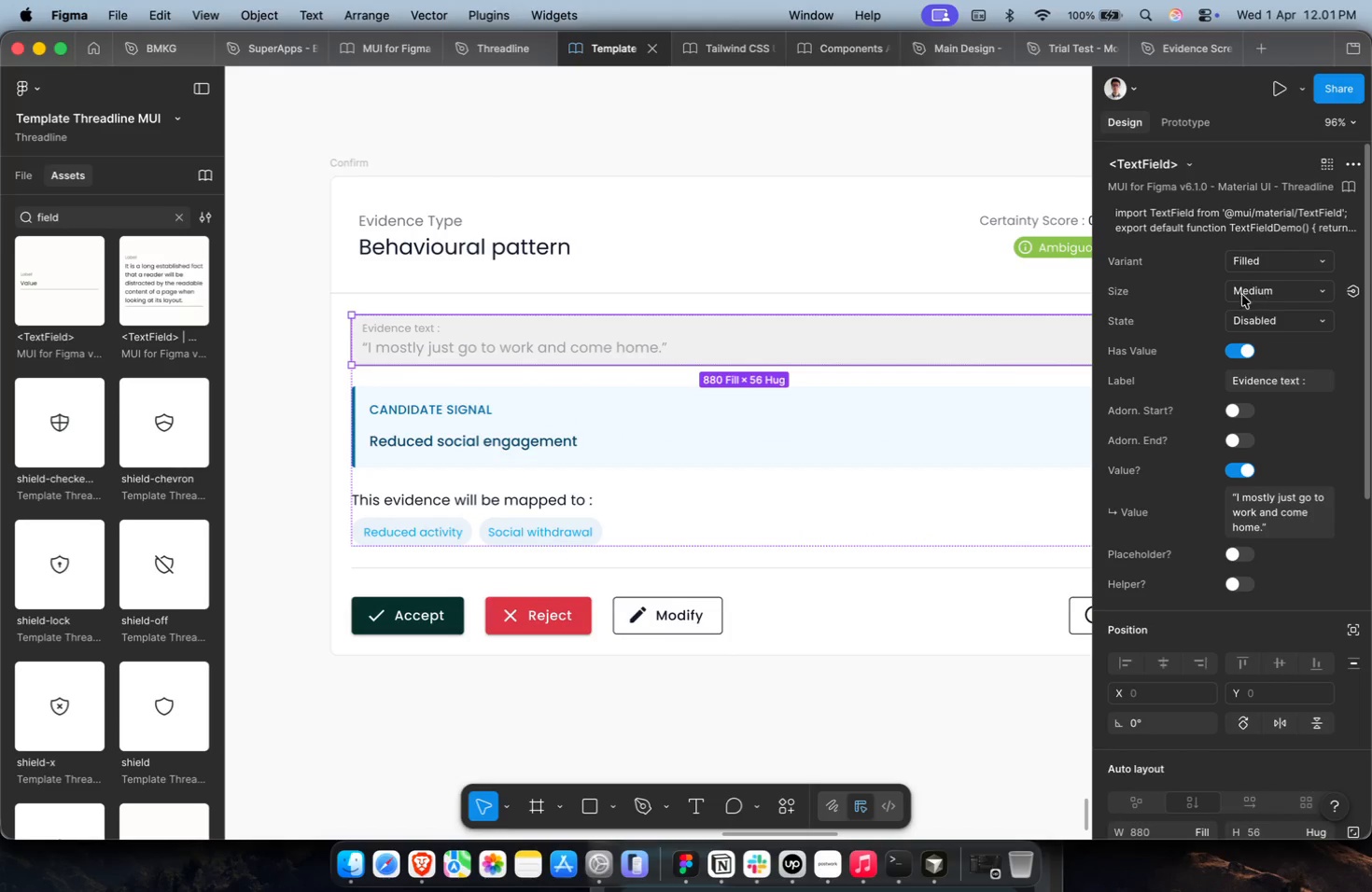 
hold_key(key=ShiftLeft, duration=0.41)
 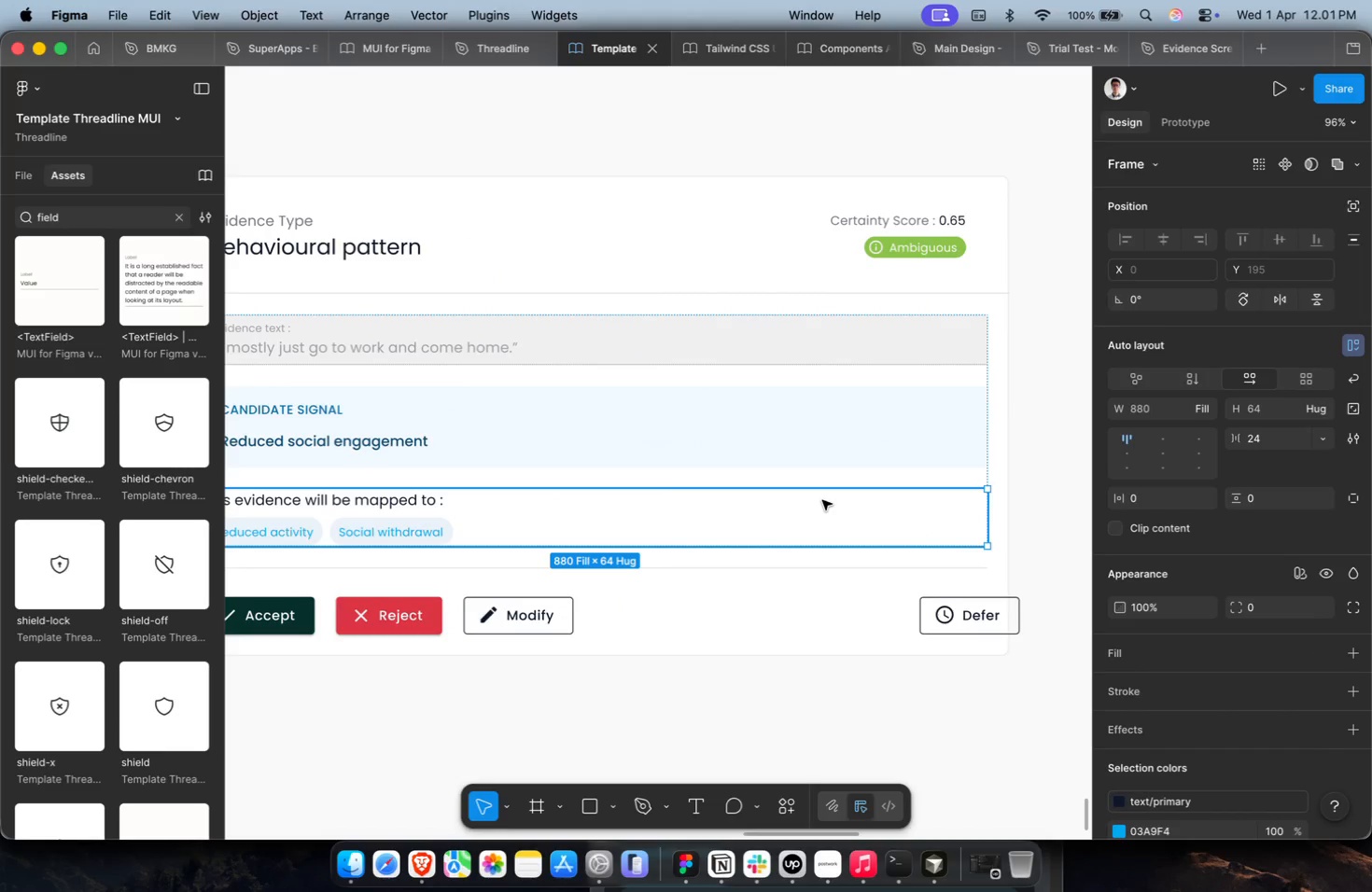 
left_click([822, 500])
 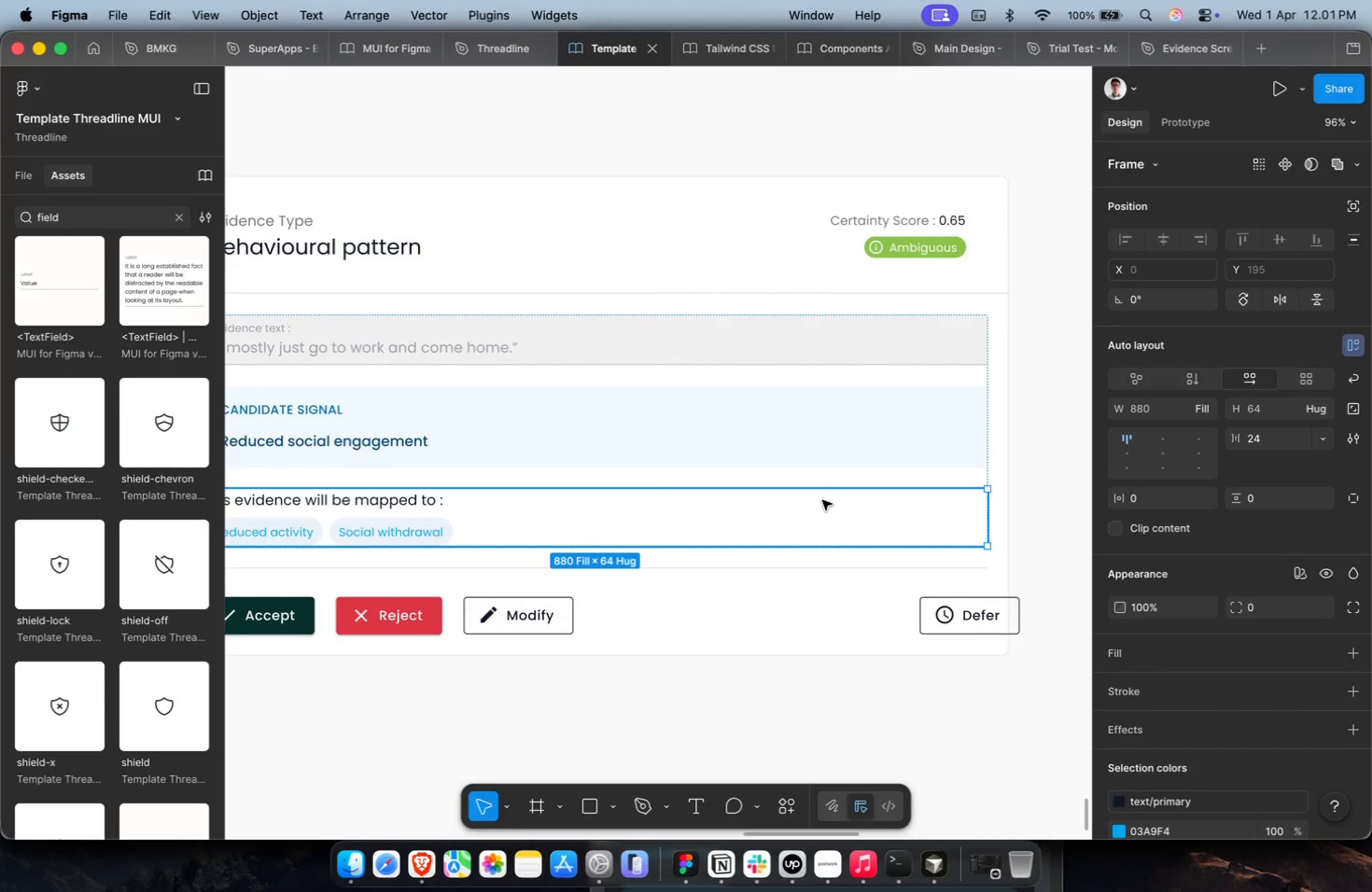 
scroll: coordinate [822, 500], scroll_direction: down, amount: 2.0
 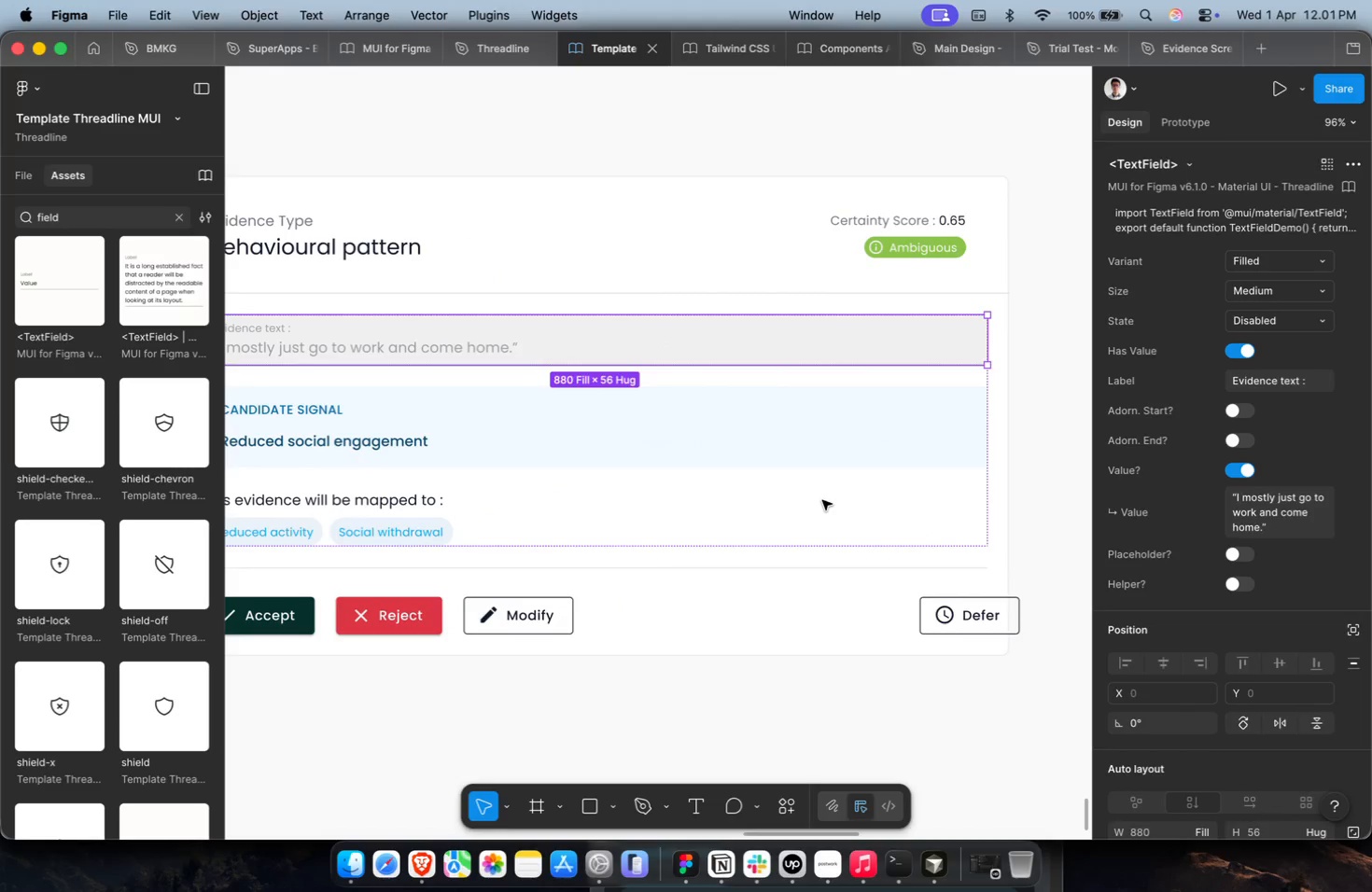 
hold_key(key=ShiftLeft, duration=0.47)
scroll: coordinate [822, 500], scroll_direction: up, amount: 2.0
 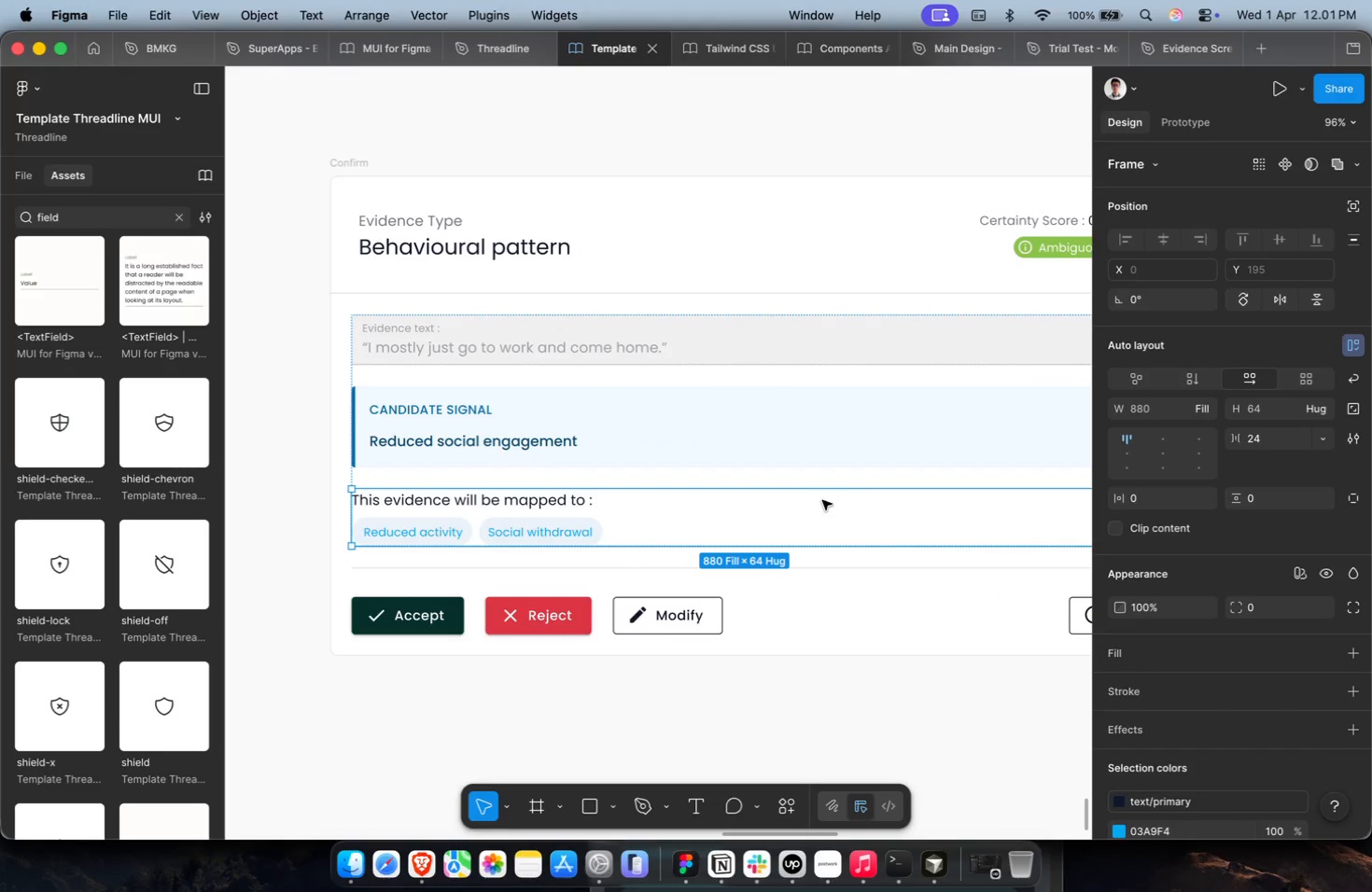 
key(Meta+Z)
 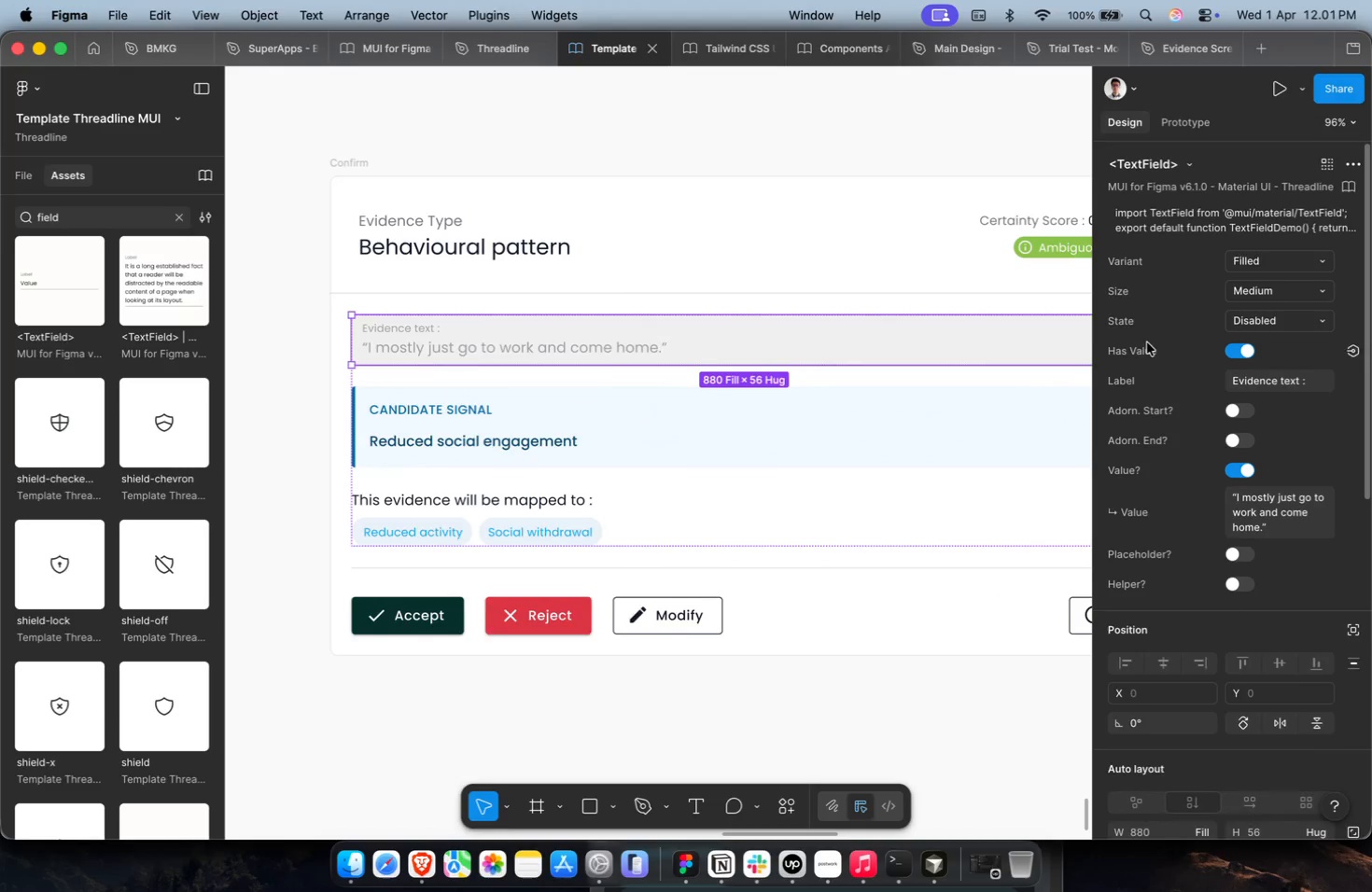 
key(Meta+Z)
 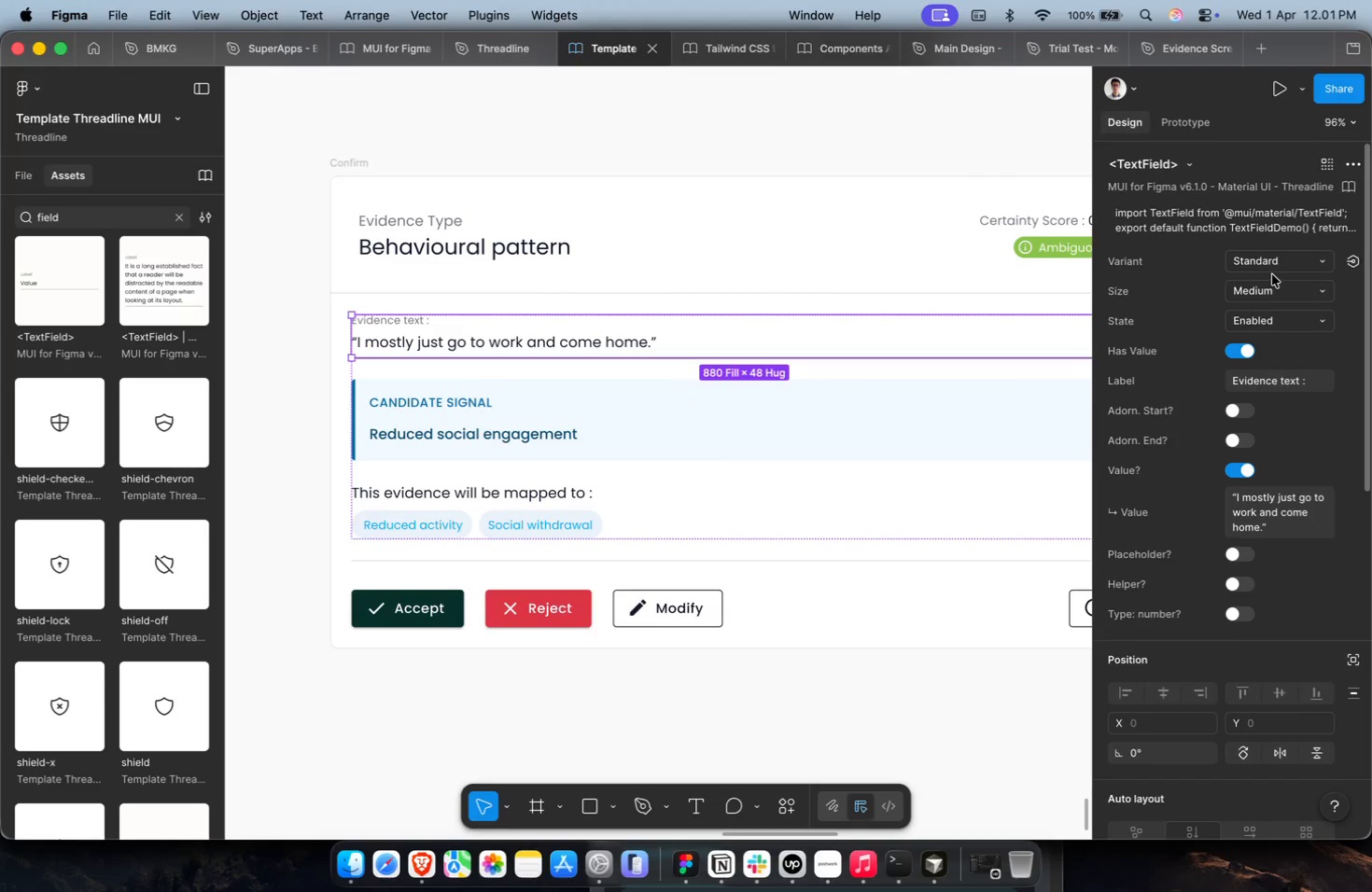 
double_click([1273, 268])
 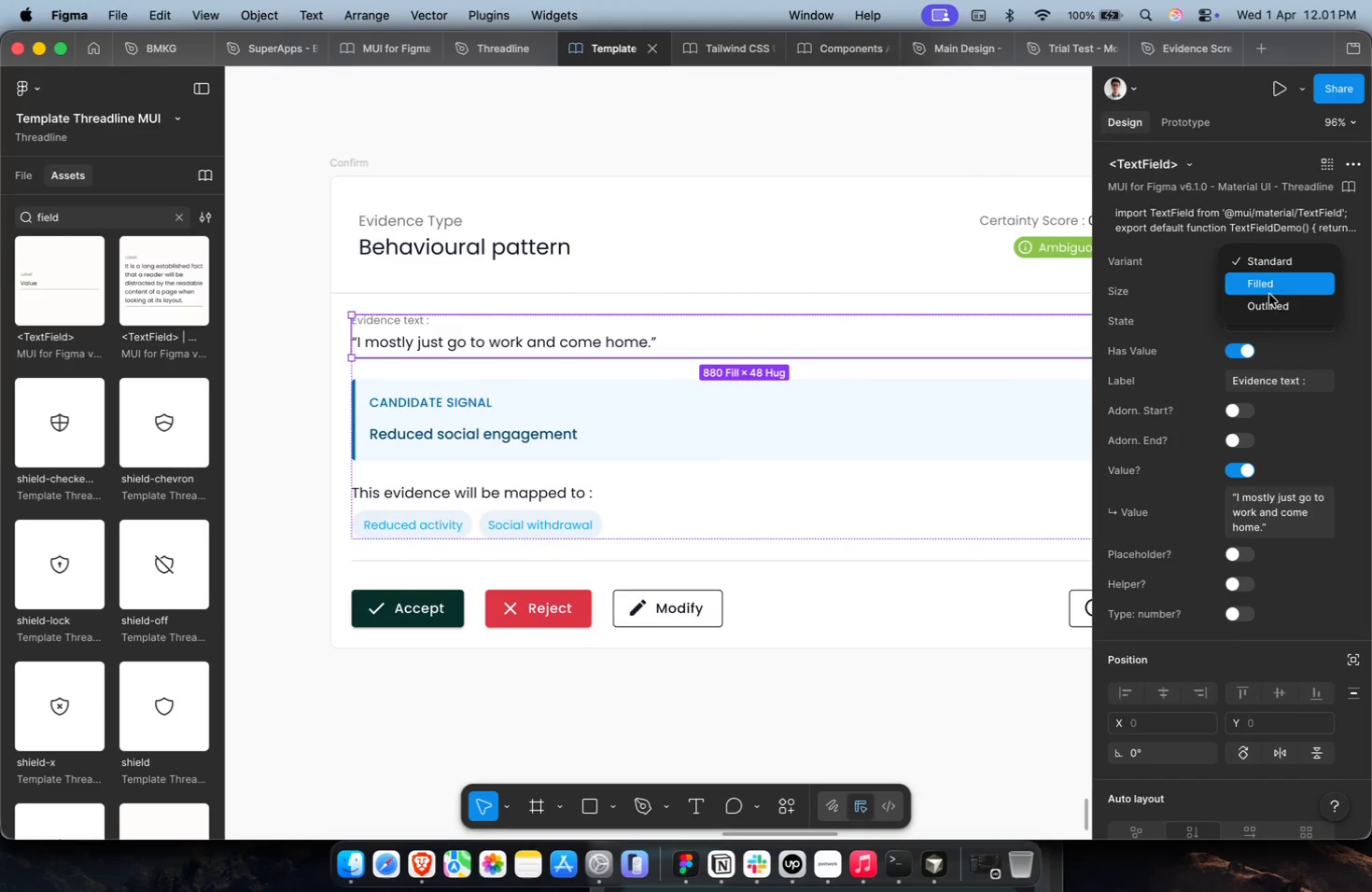 
left_click([1271, 300])
 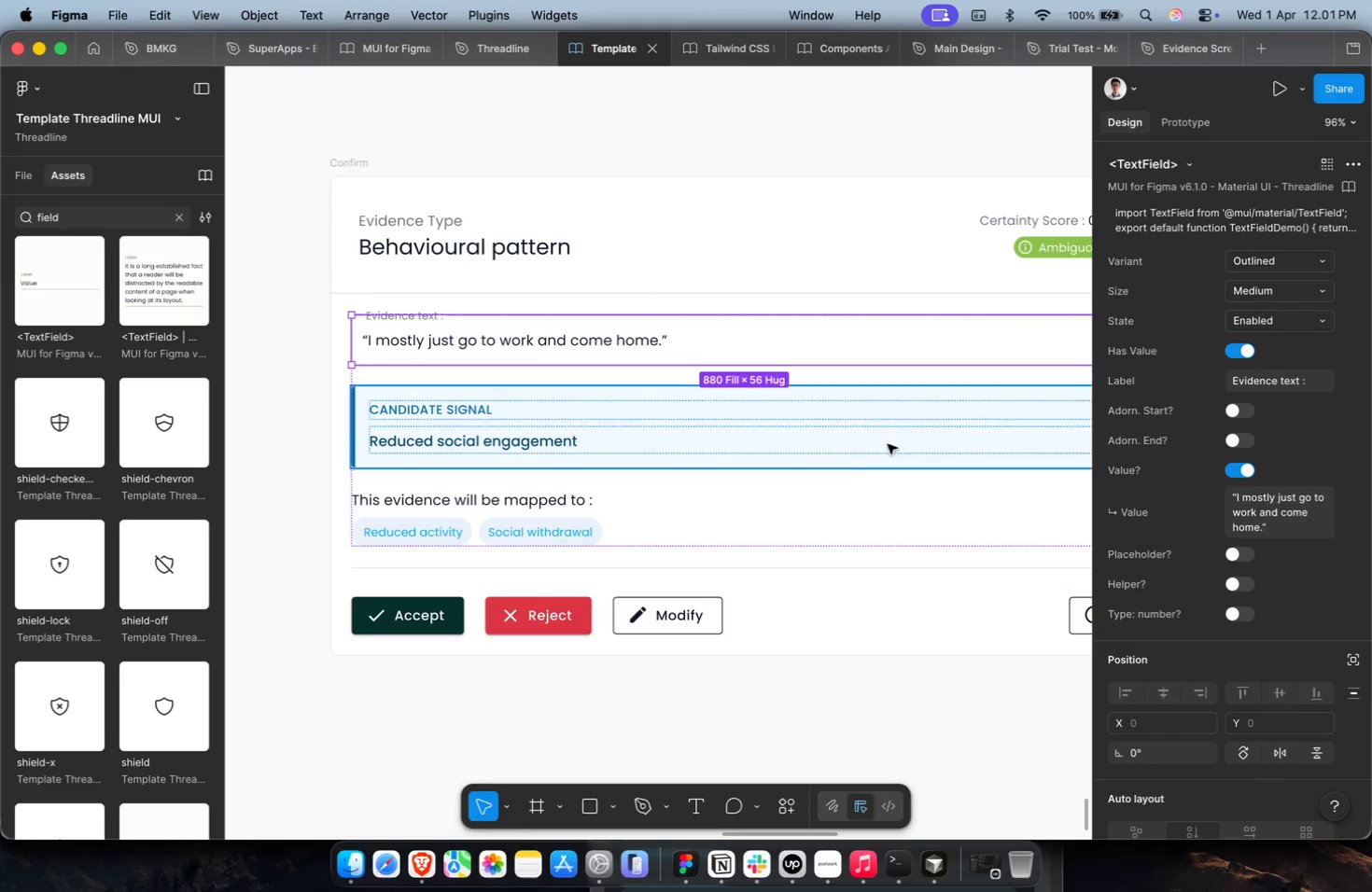 
left_click([825, 487])
 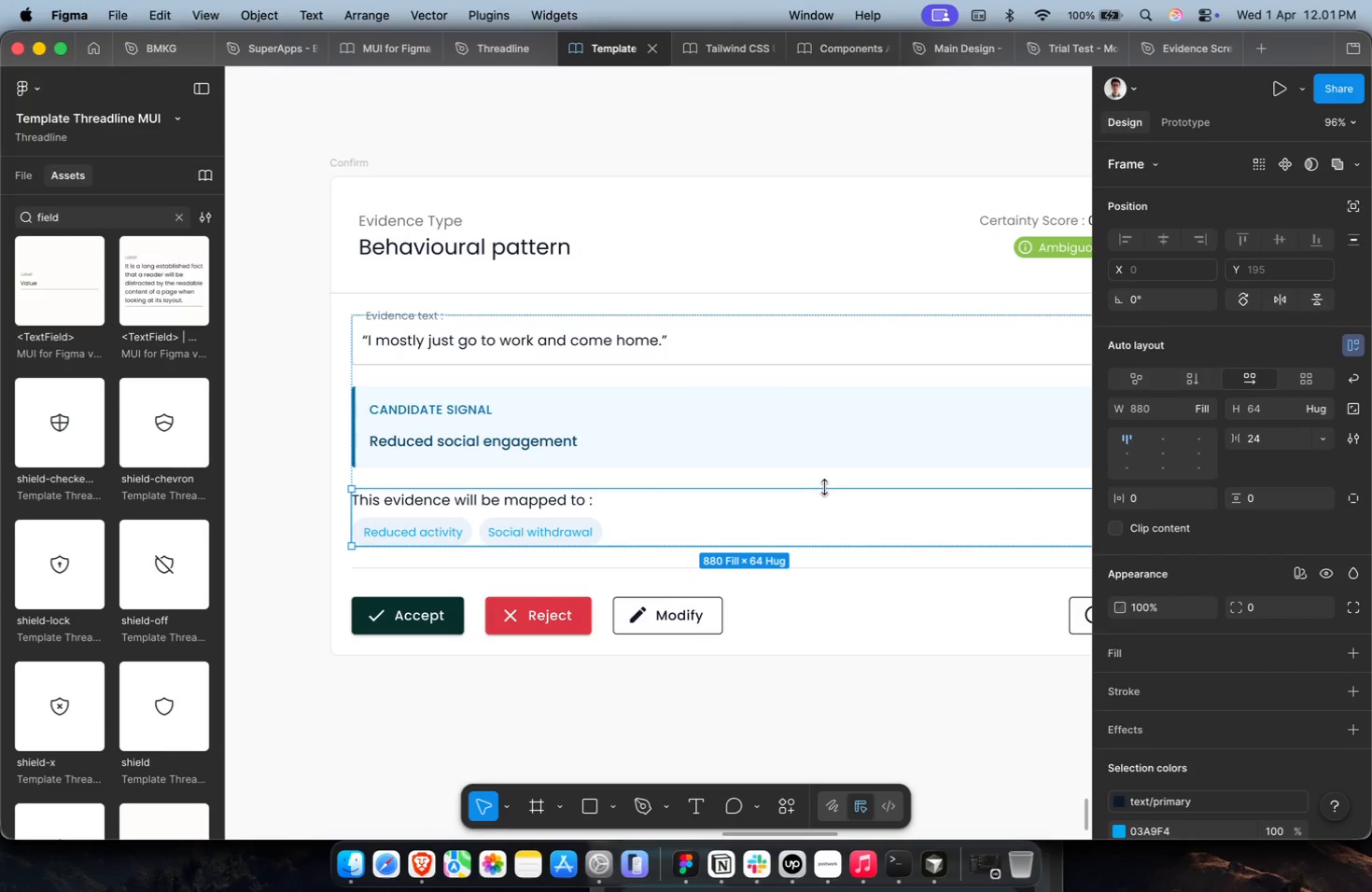 
key(Meta+Z)
 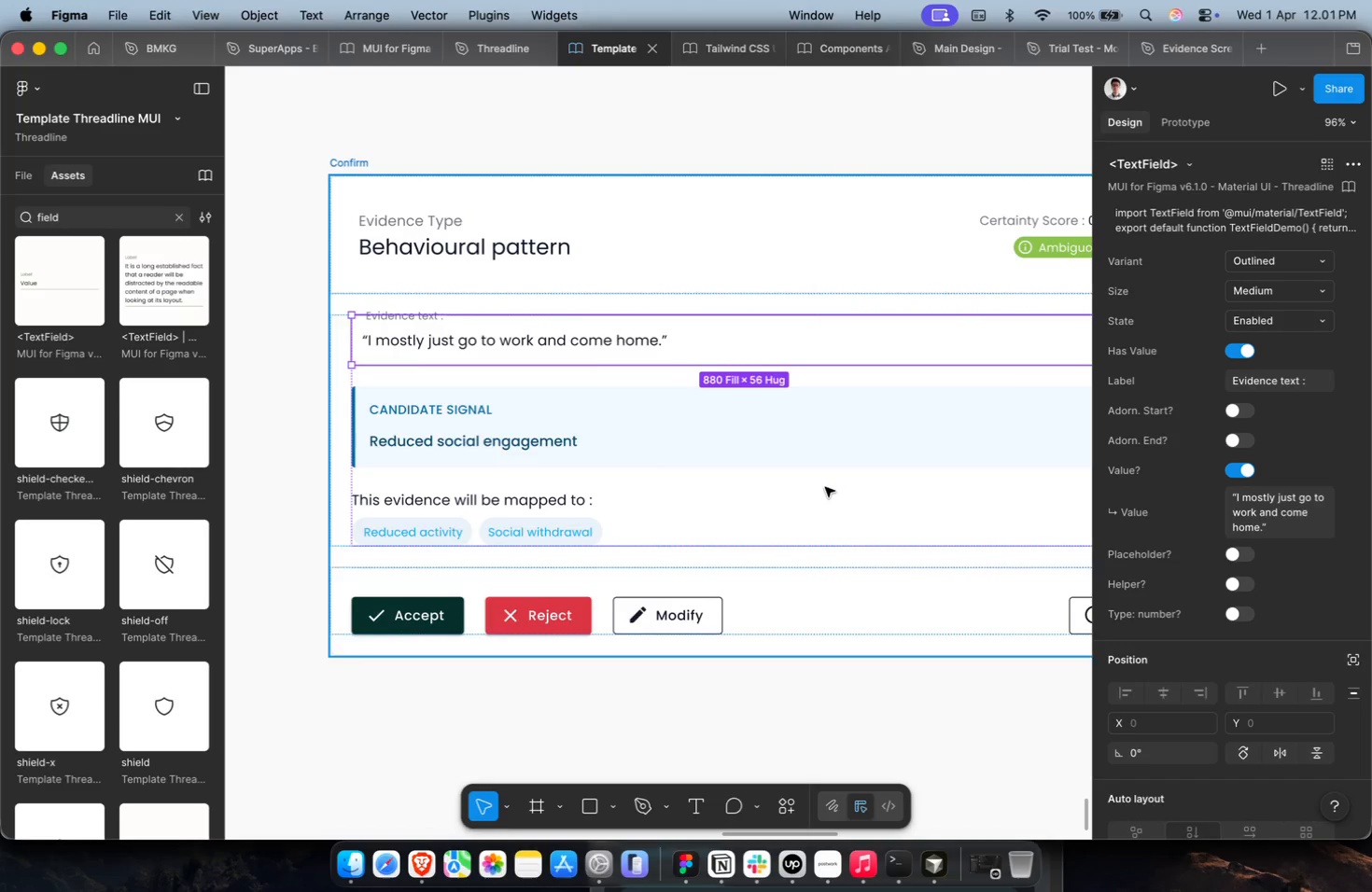 
key(Meta+Z)
 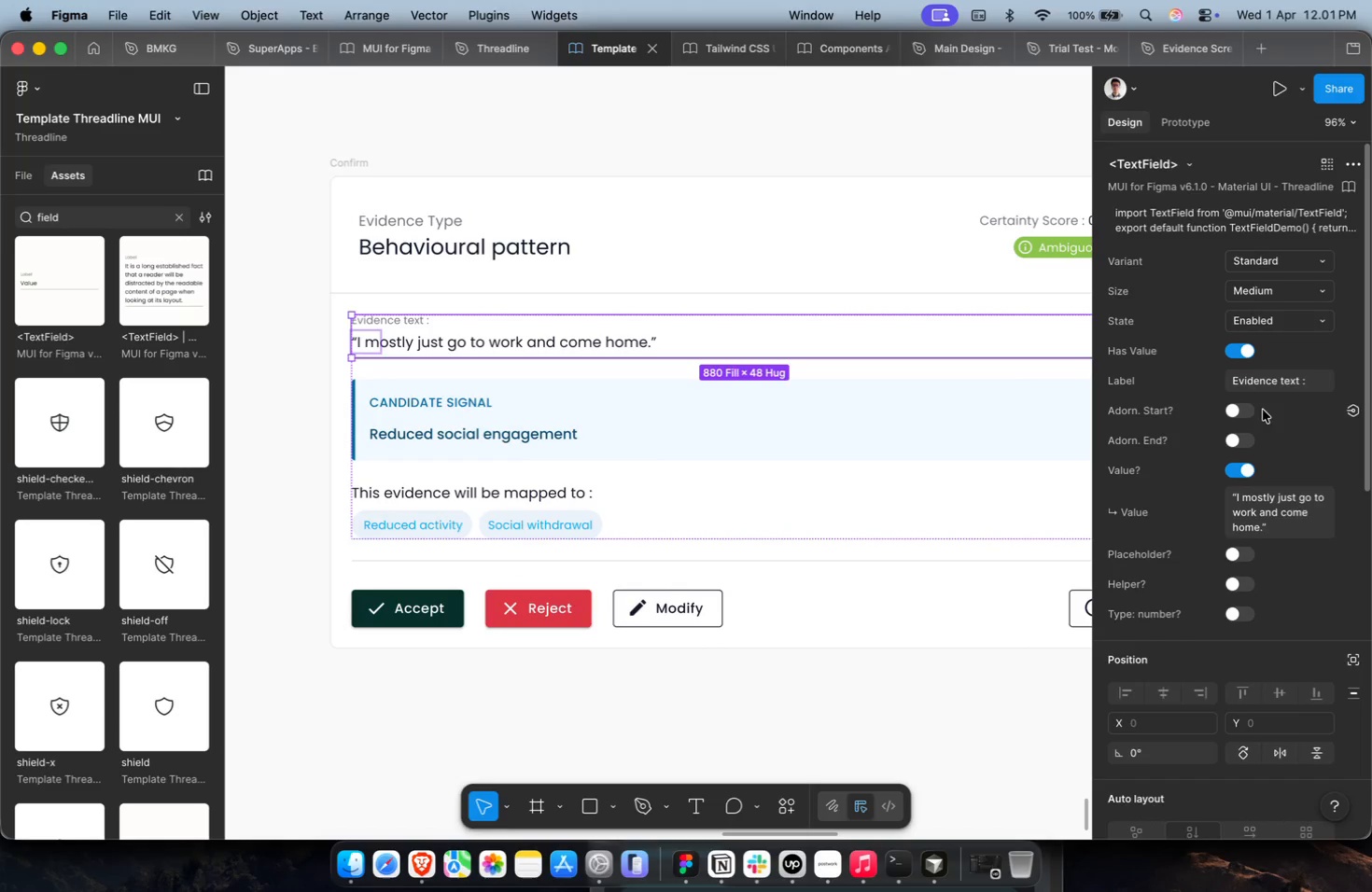 
left_click([1236, 411])
 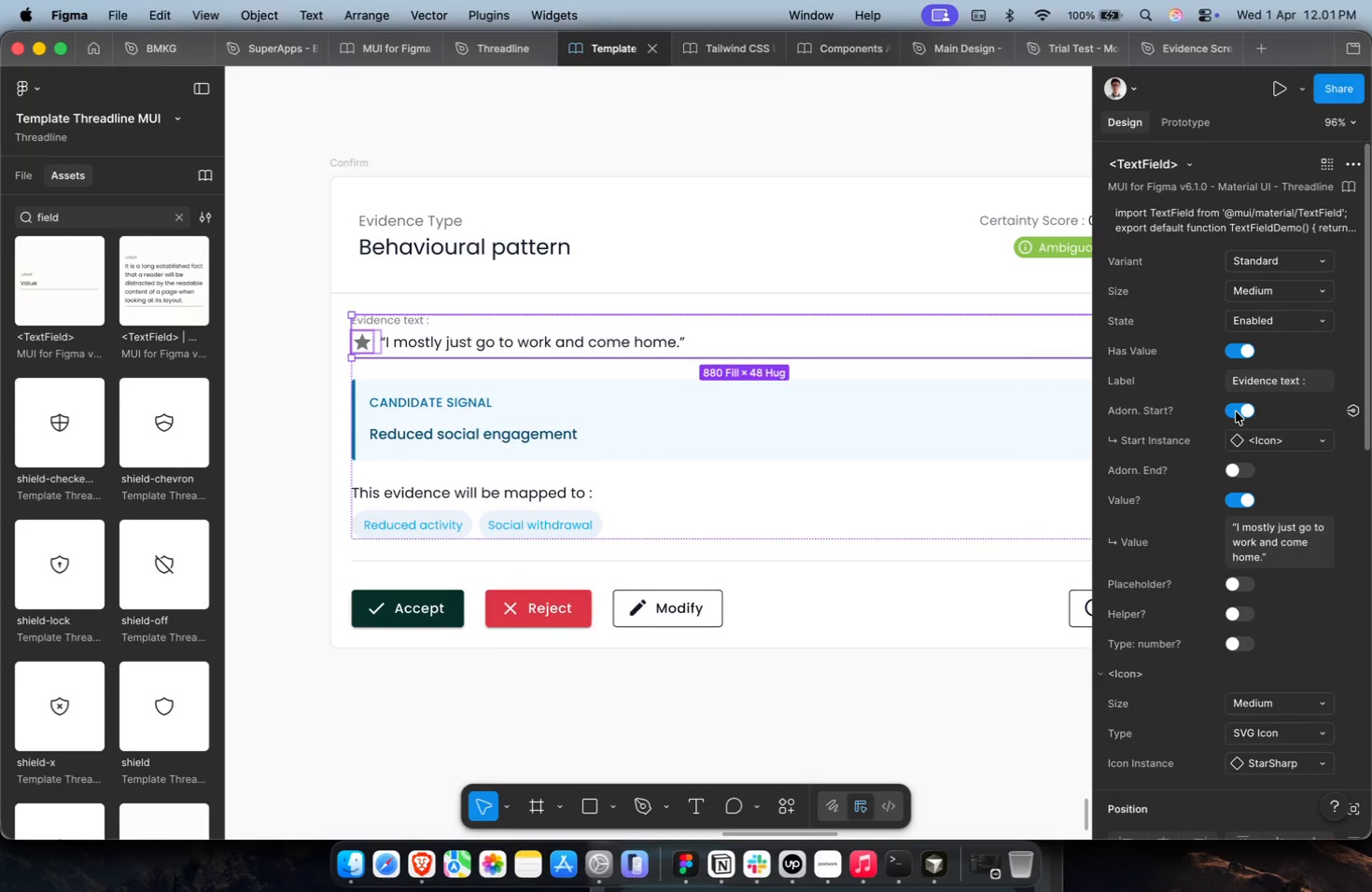 
double_click([1236, 411])
 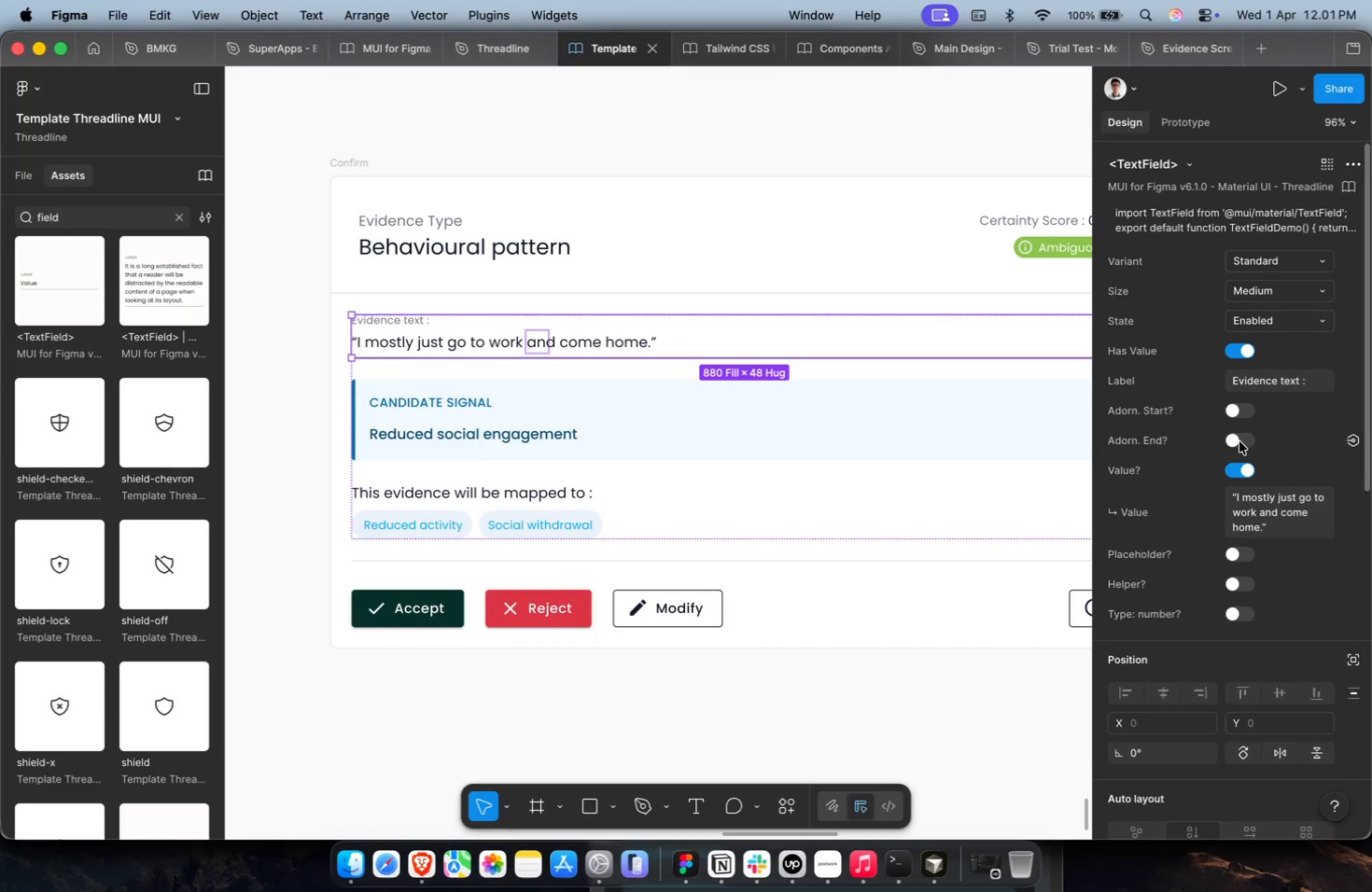 
double_click([1239, 441])
 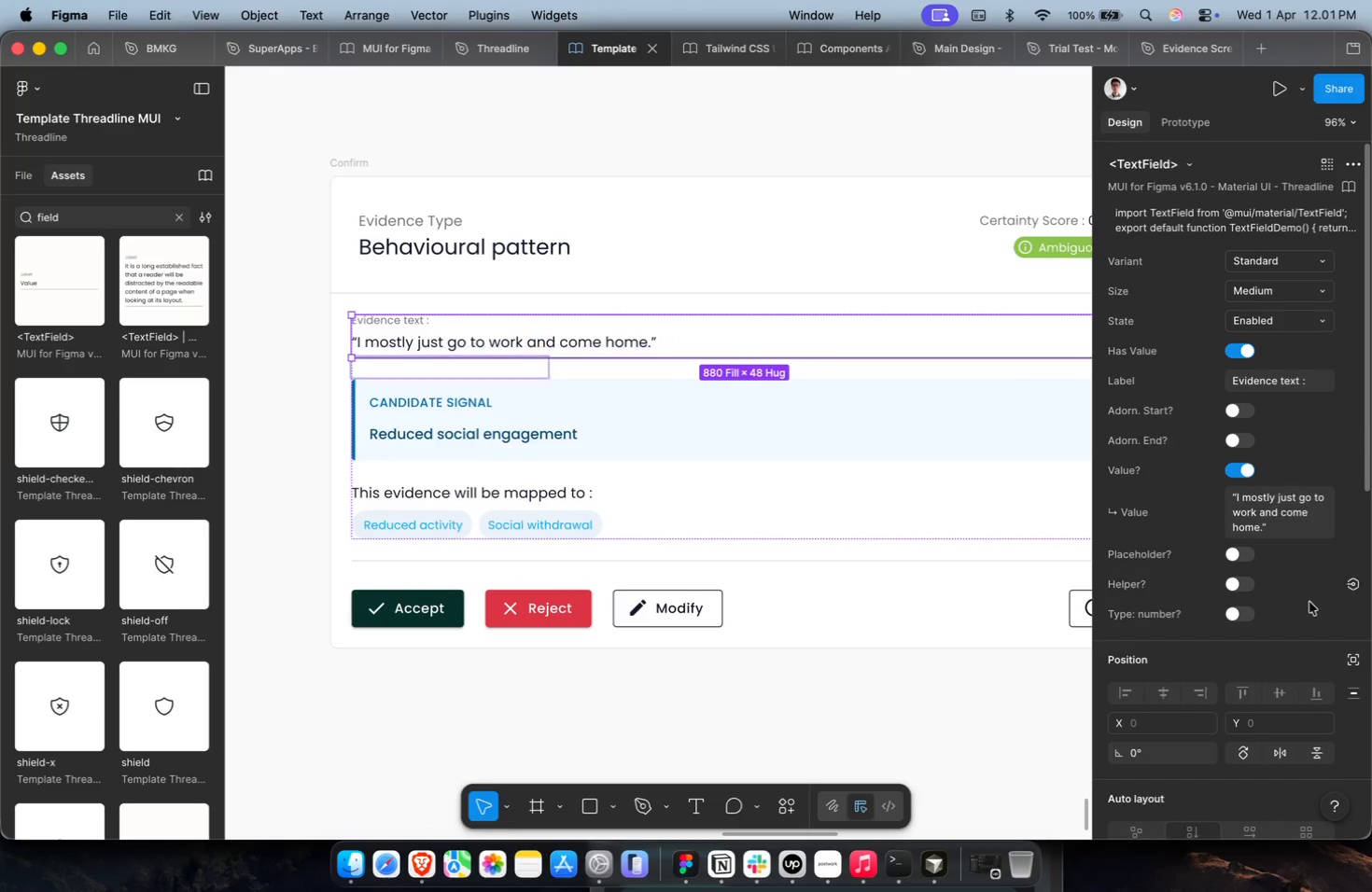 
scroll: coordinate [1297, 639], scroll_direction: down, amount: 9.0
 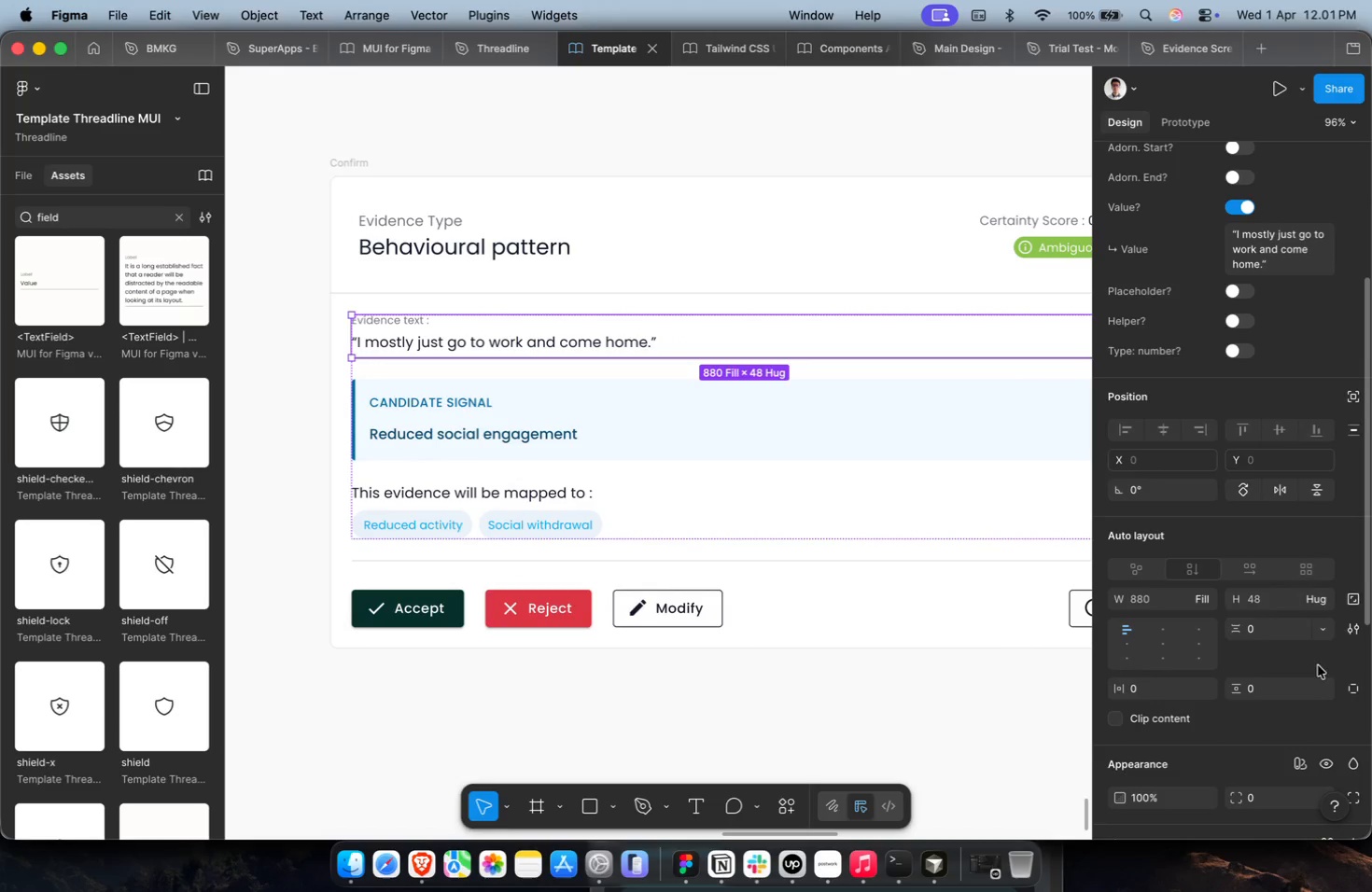 
left_click([1328, 625])
 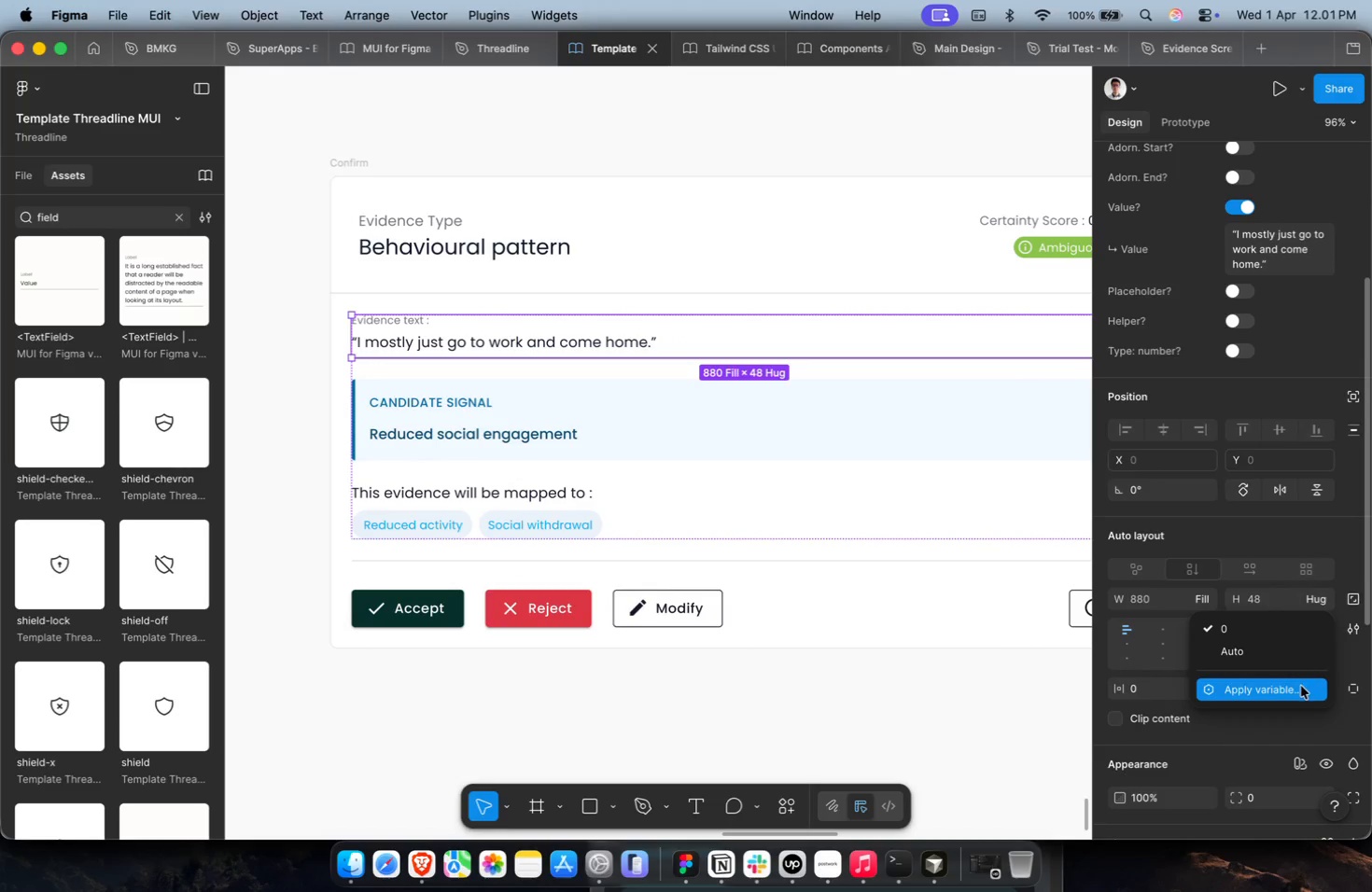 
double_click([1299, 690])
 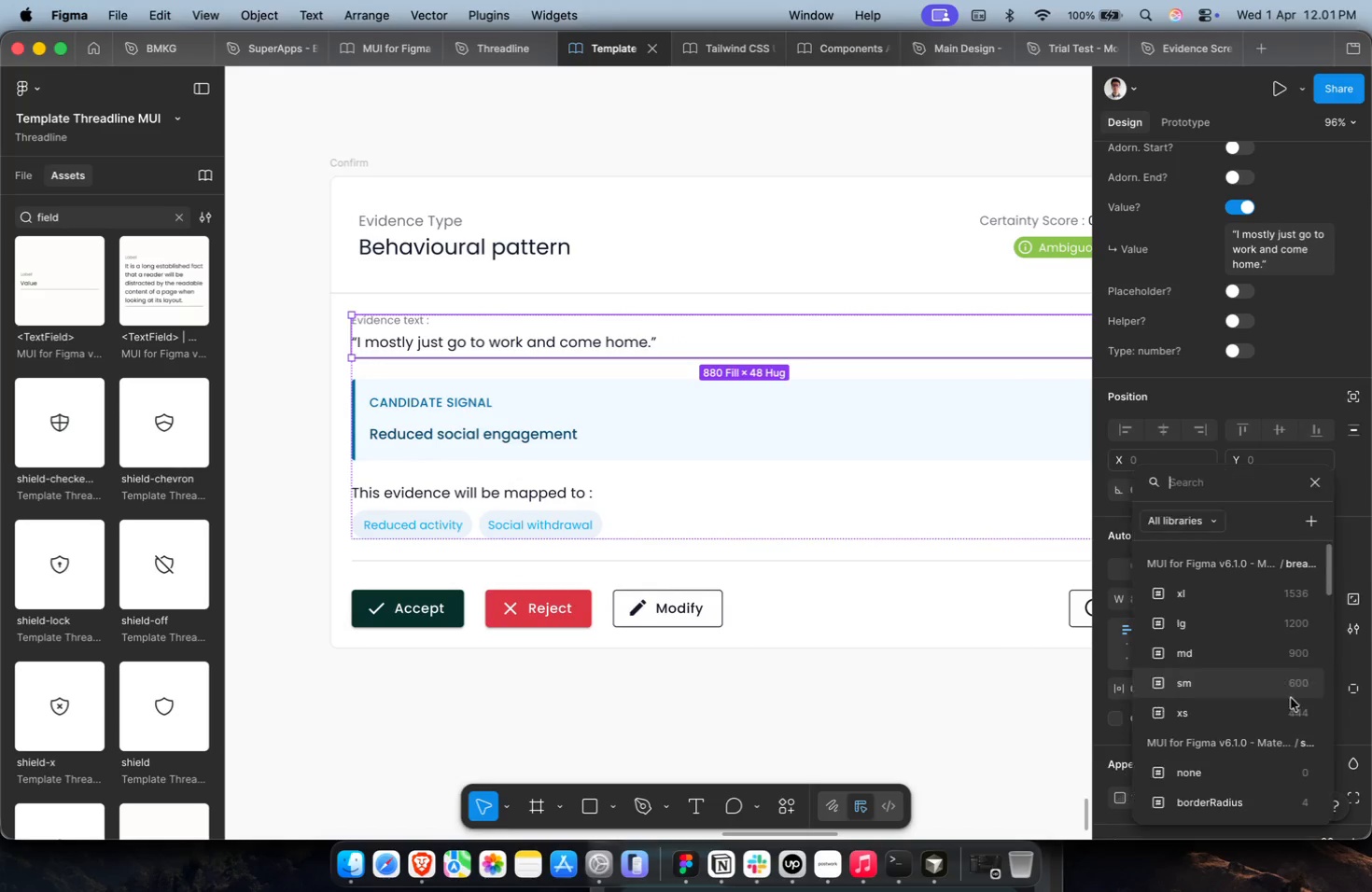 
key(1)
 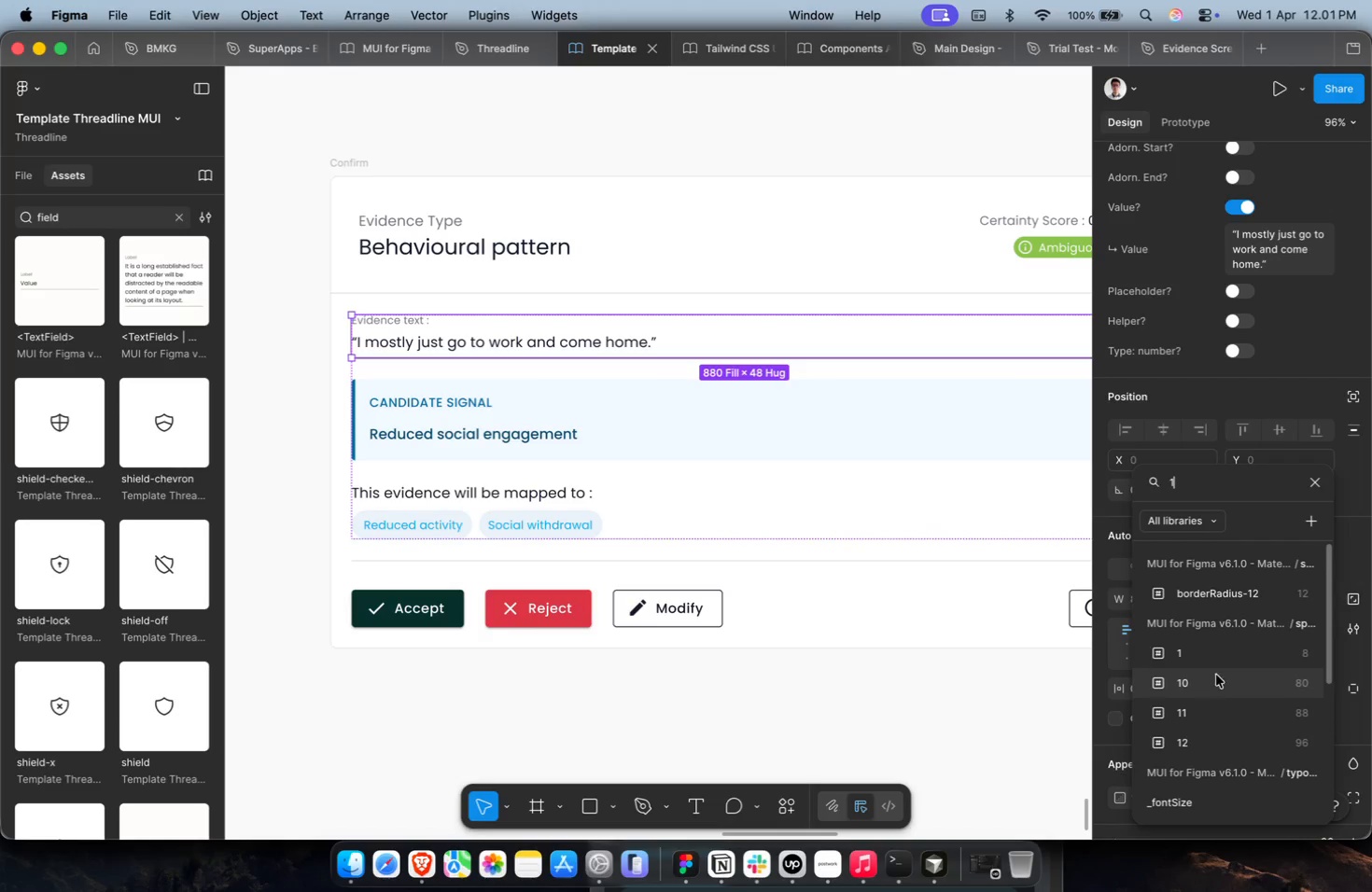 
left_click([1225, 656])
 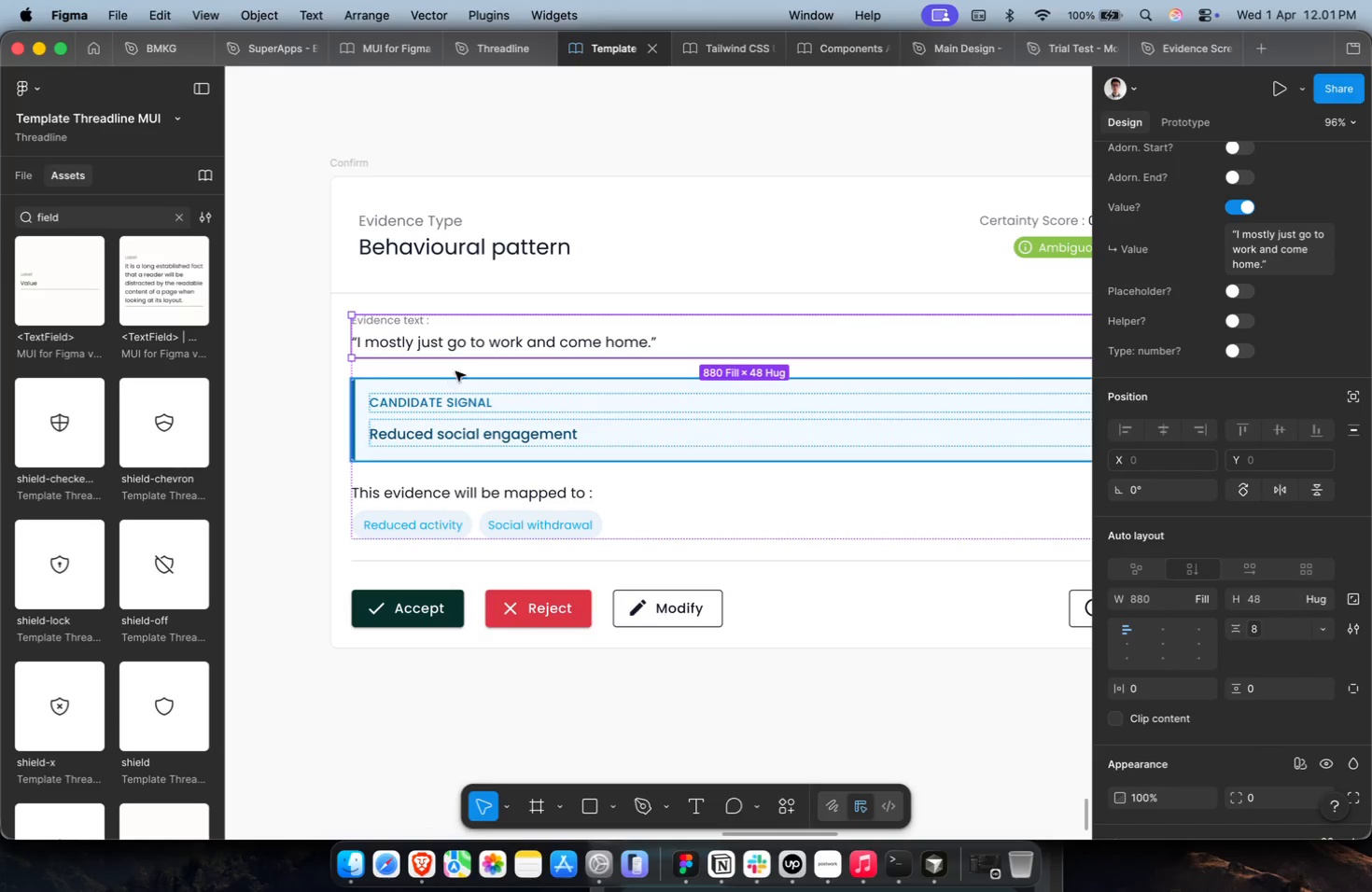 
double_click([461, 353])
 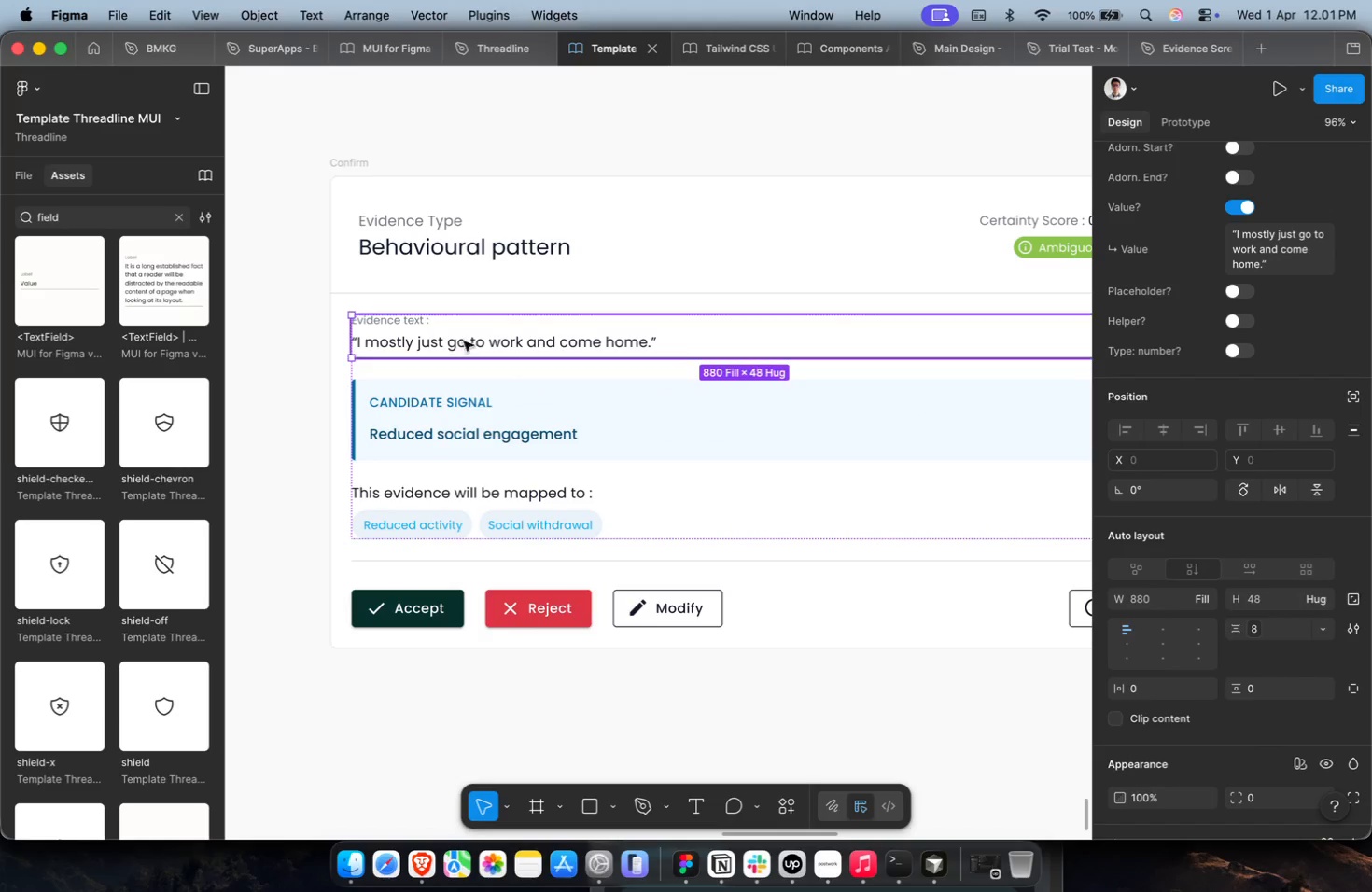 
triple_click([466, 339])
 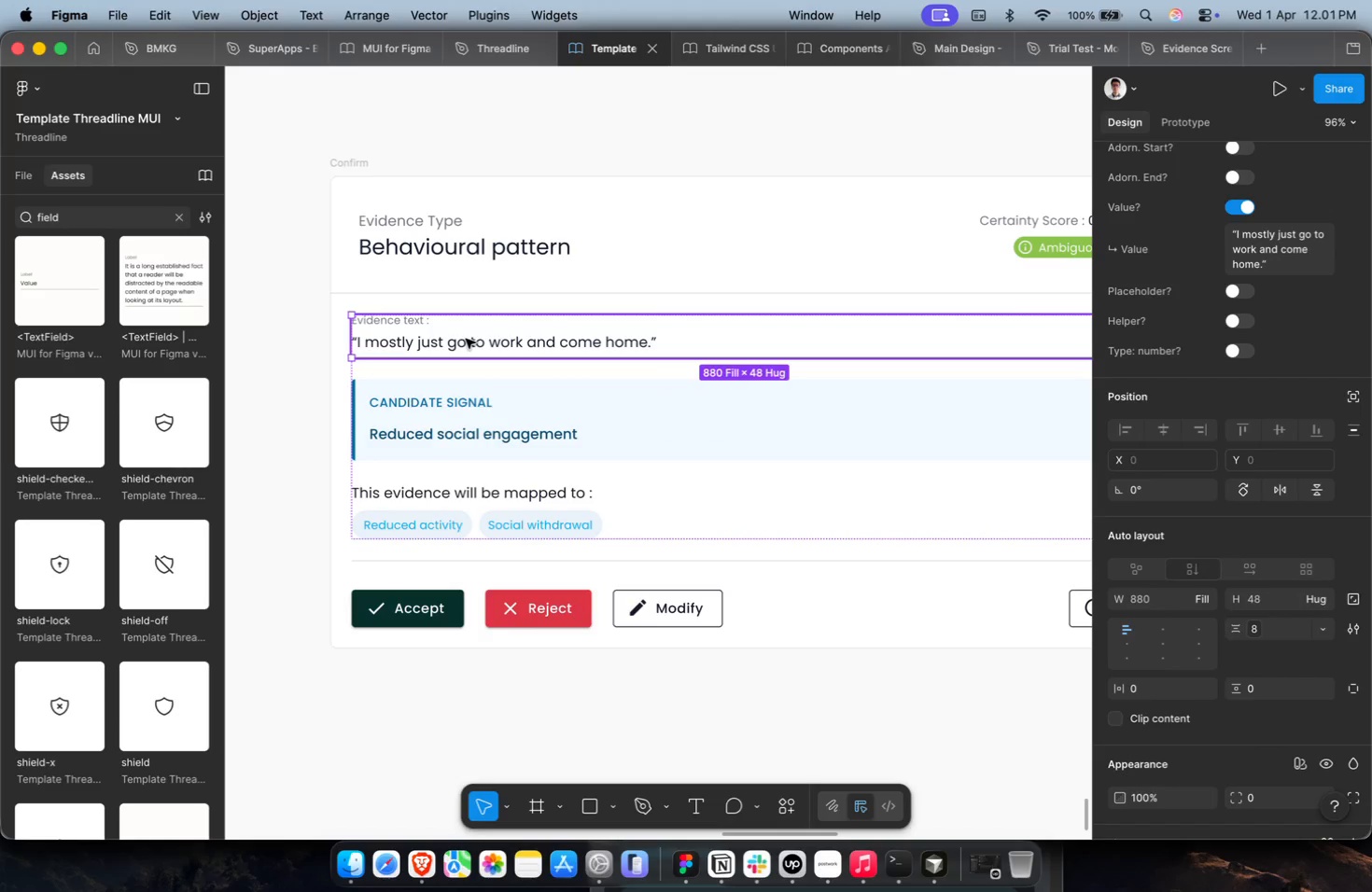 
triple_click([466, 339])
 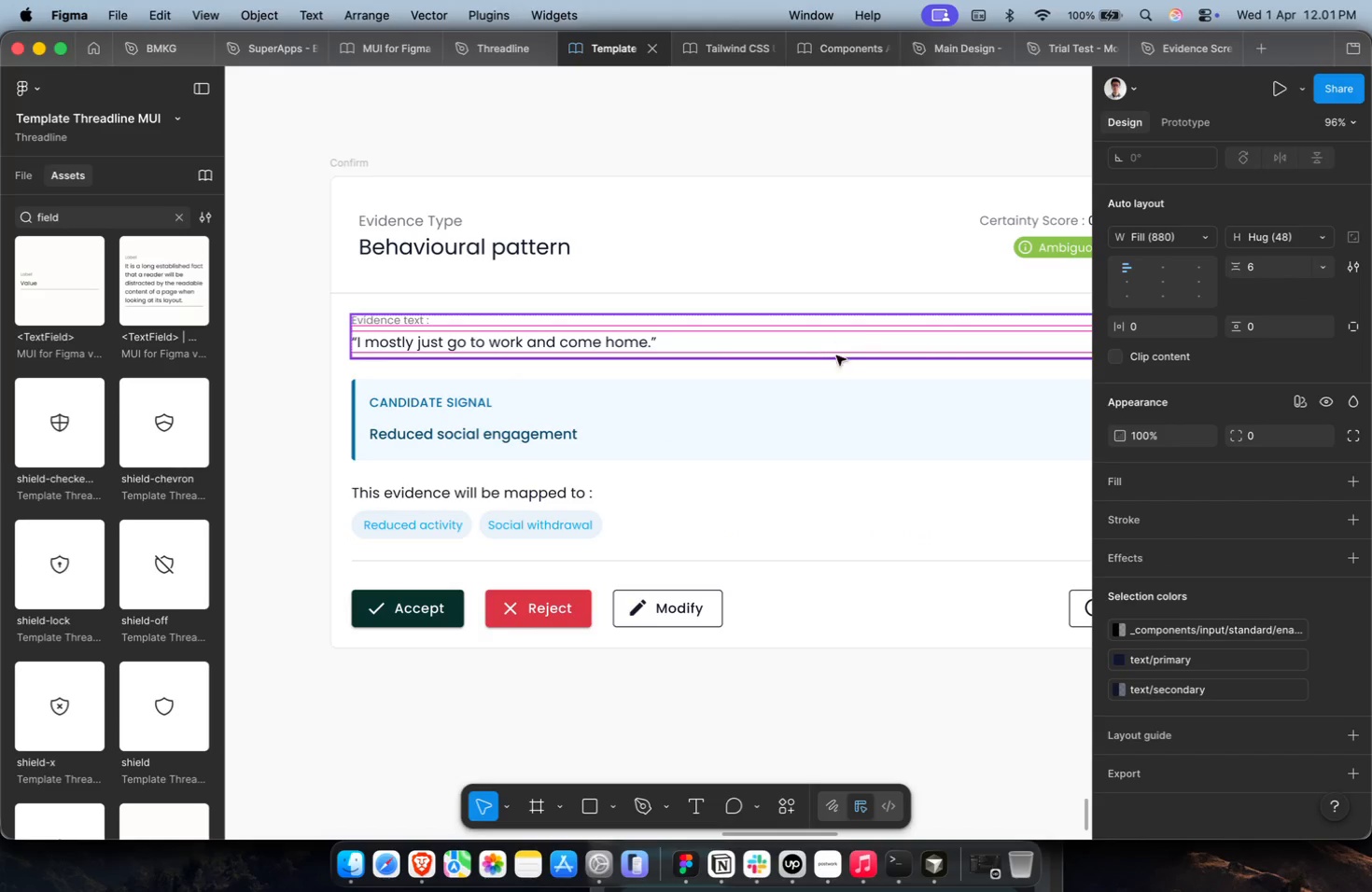 
left_click([886, 427])
 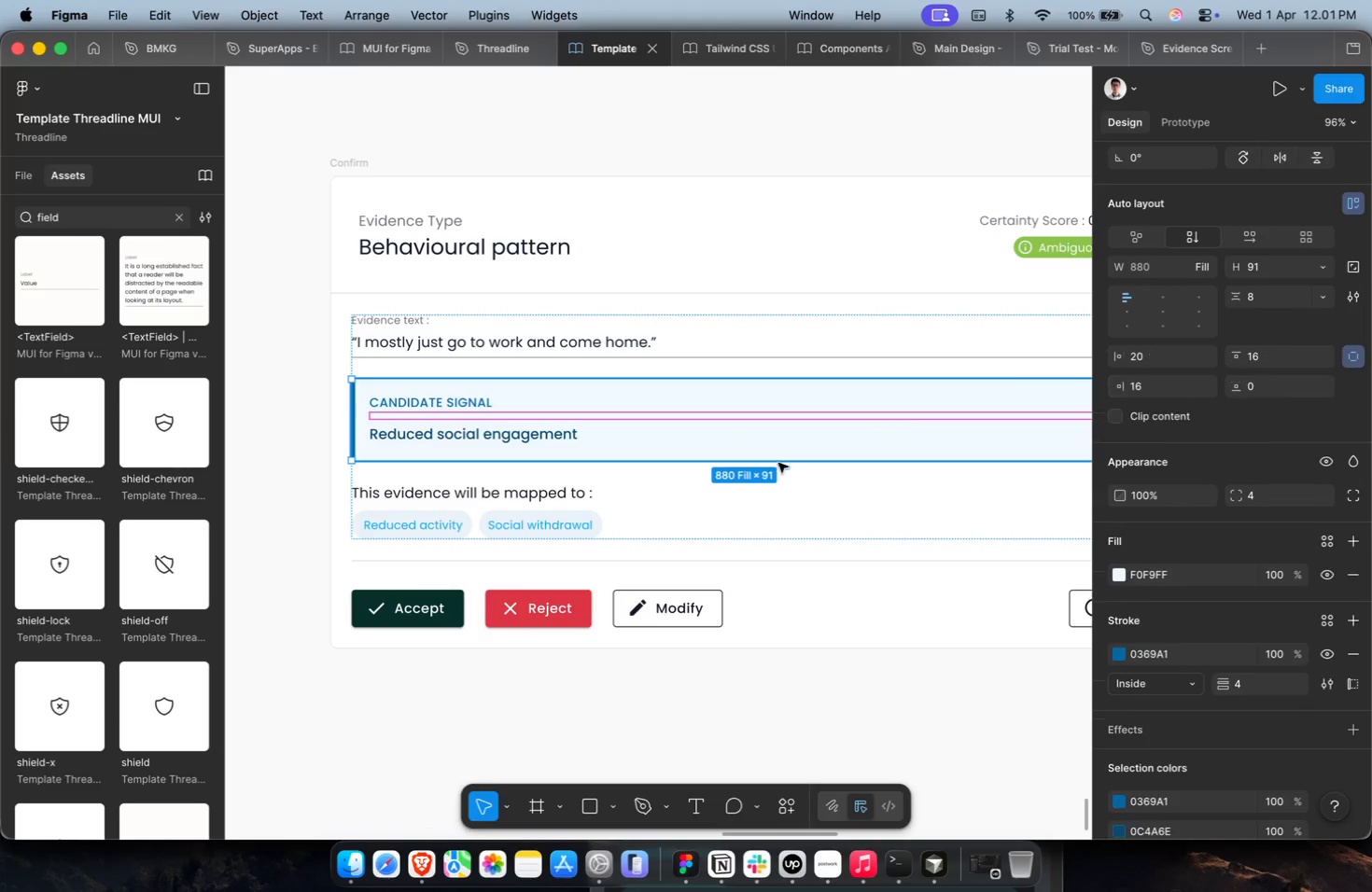 
key(Meta+CommandLeft)
 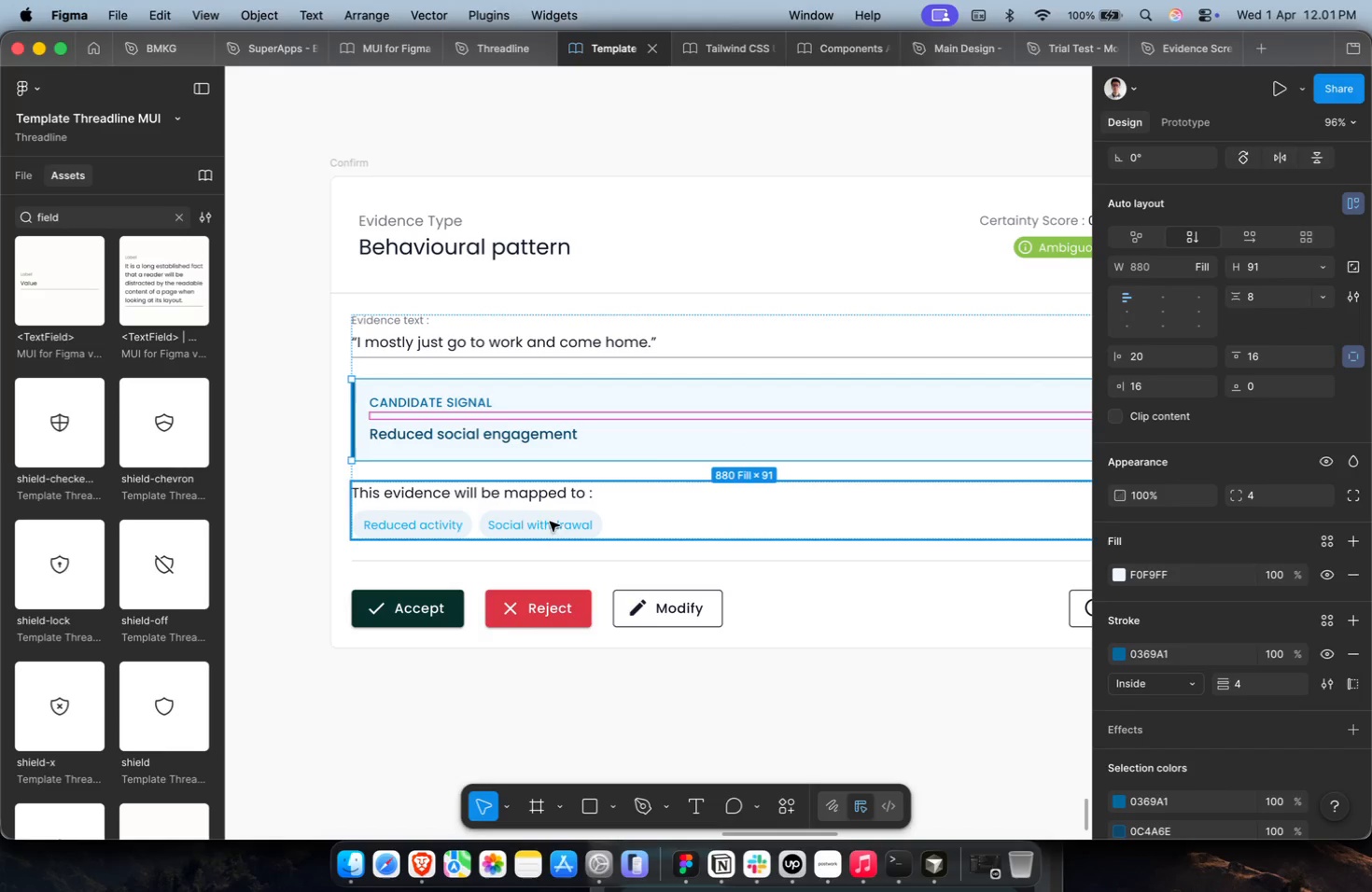 
key(Meta+CommandLeft)
 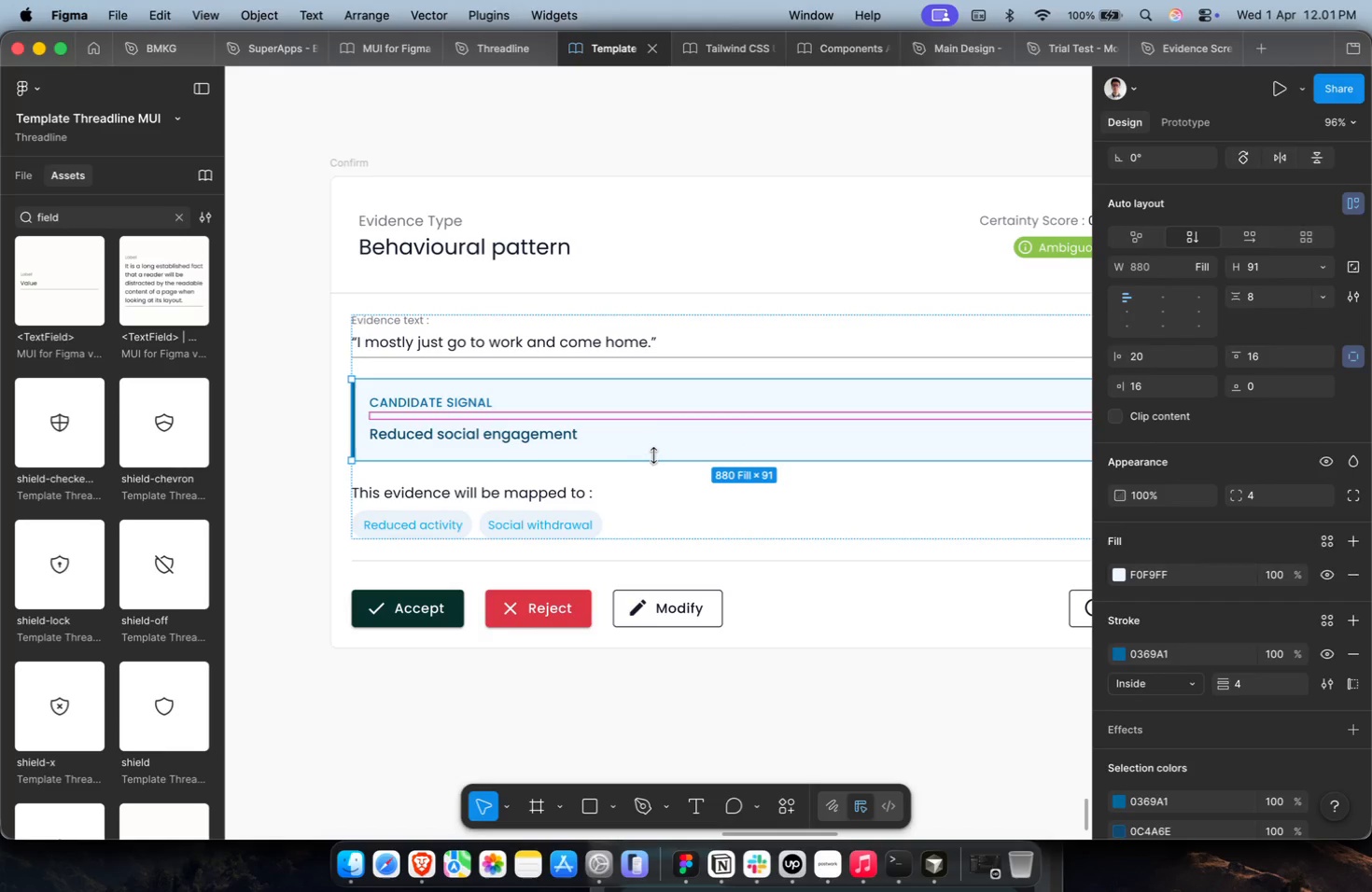 
key(Meta+Z)
 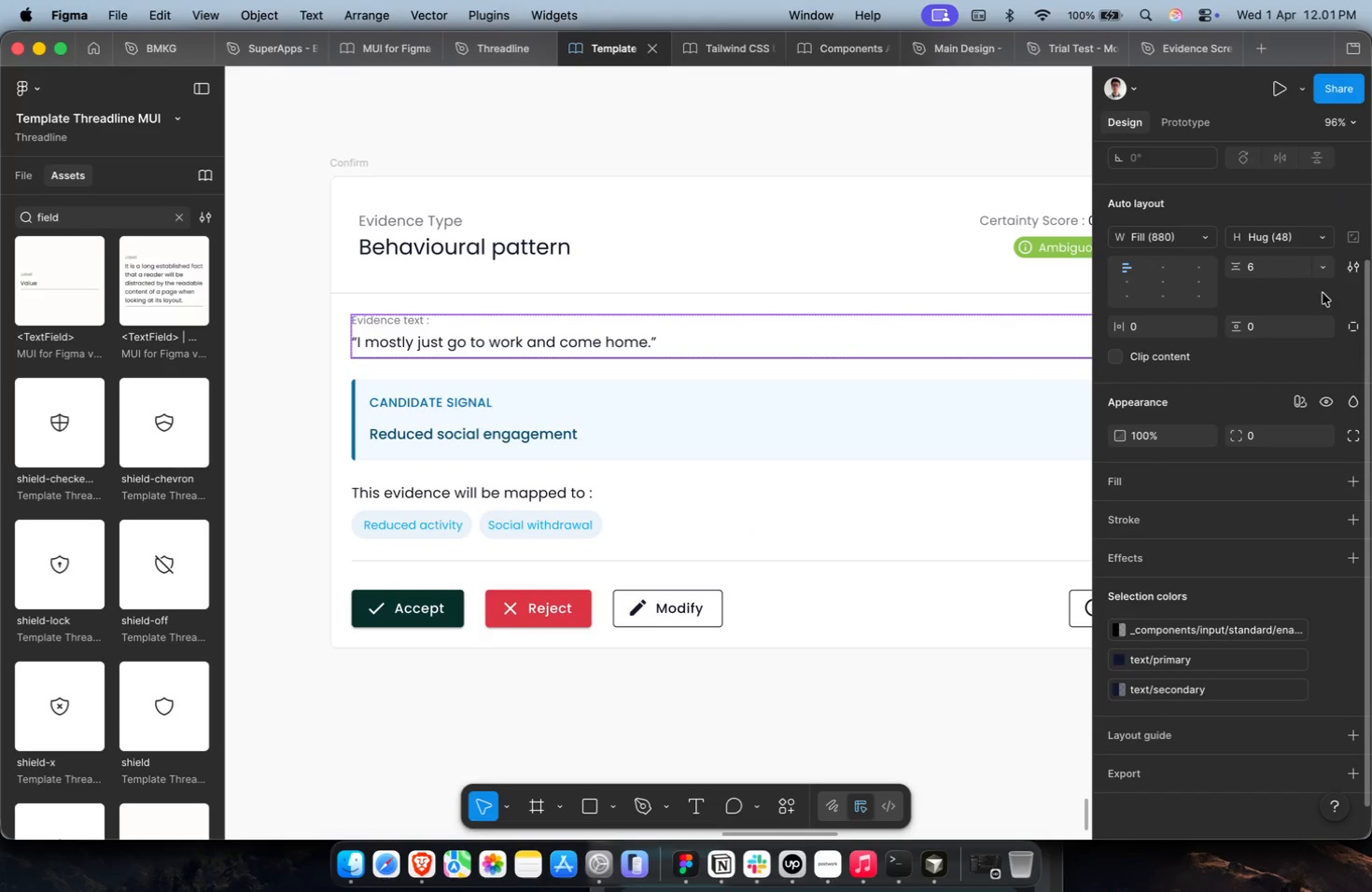 
left_click([1317, 271])
 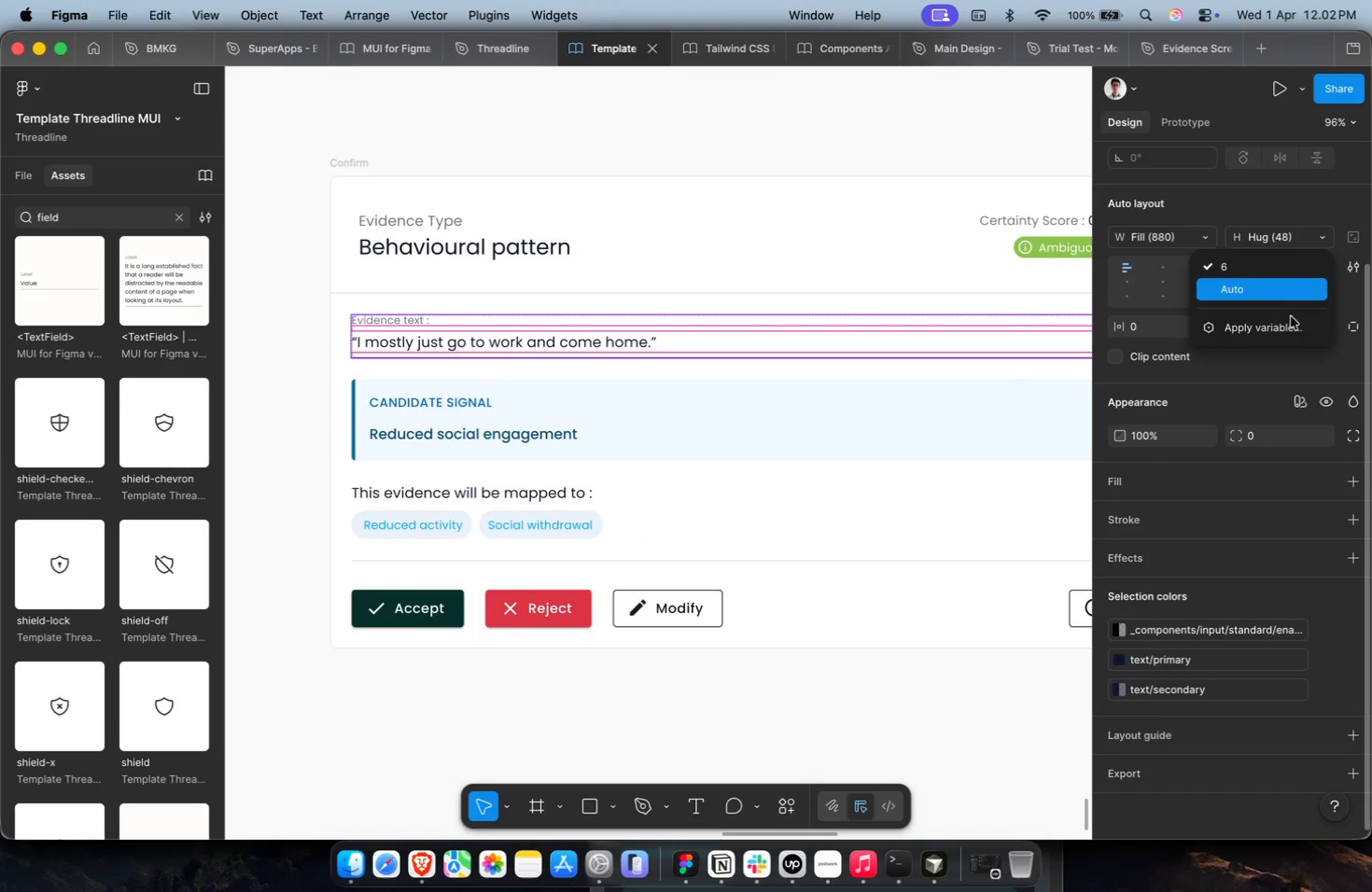 
left_click([1289, 323])
 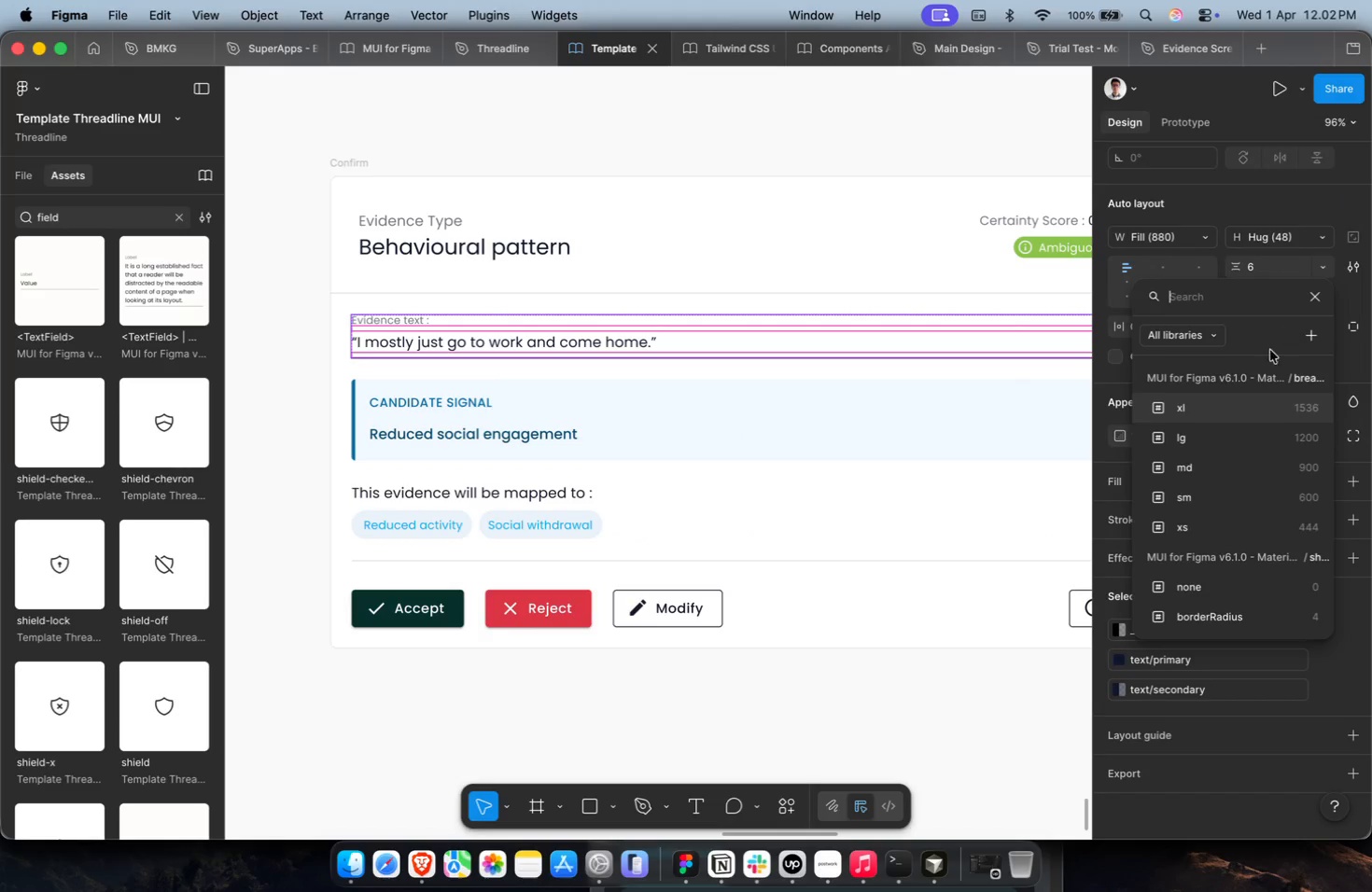 
key(1)
 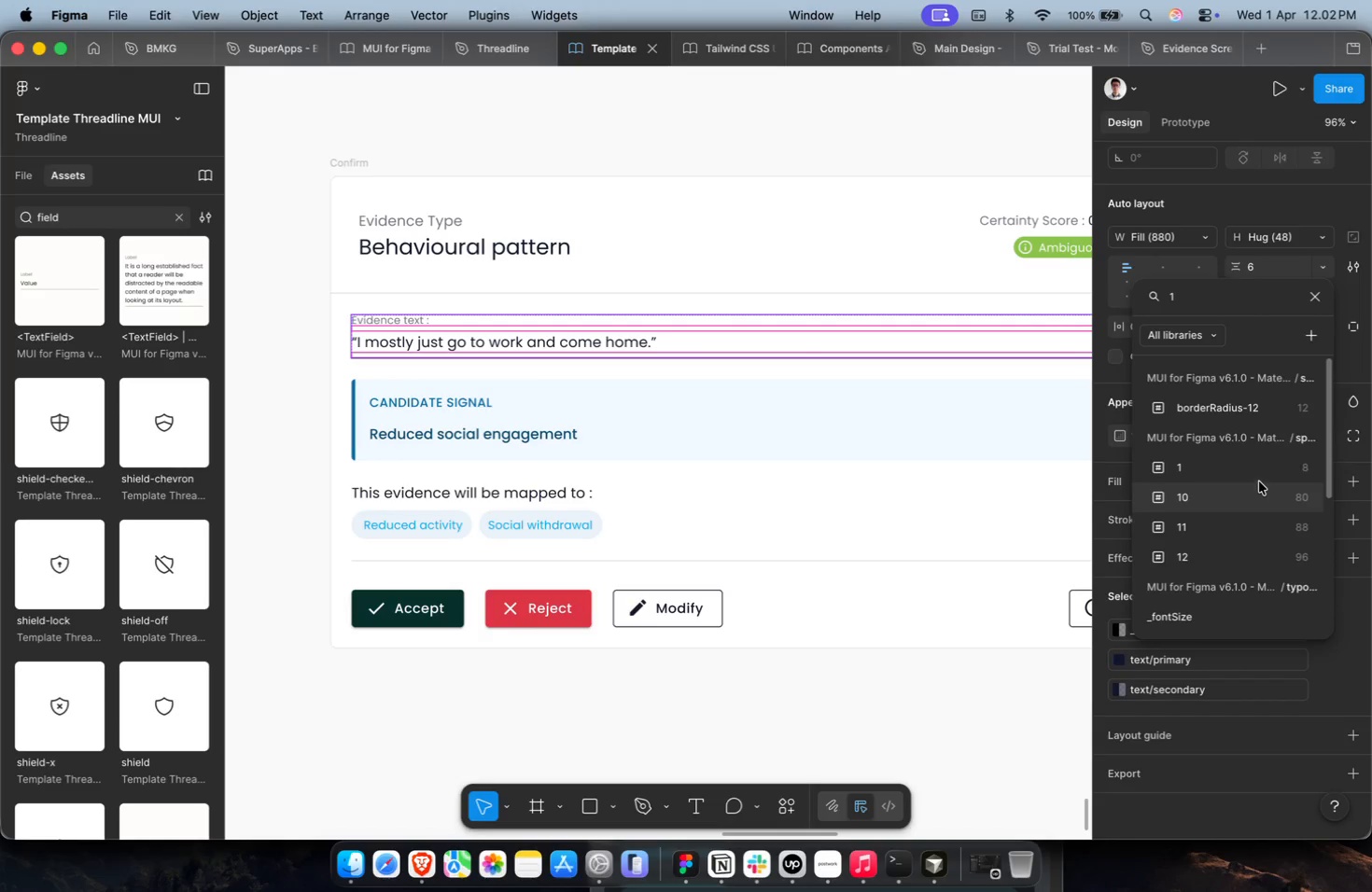 
left_click([1268, 476])
 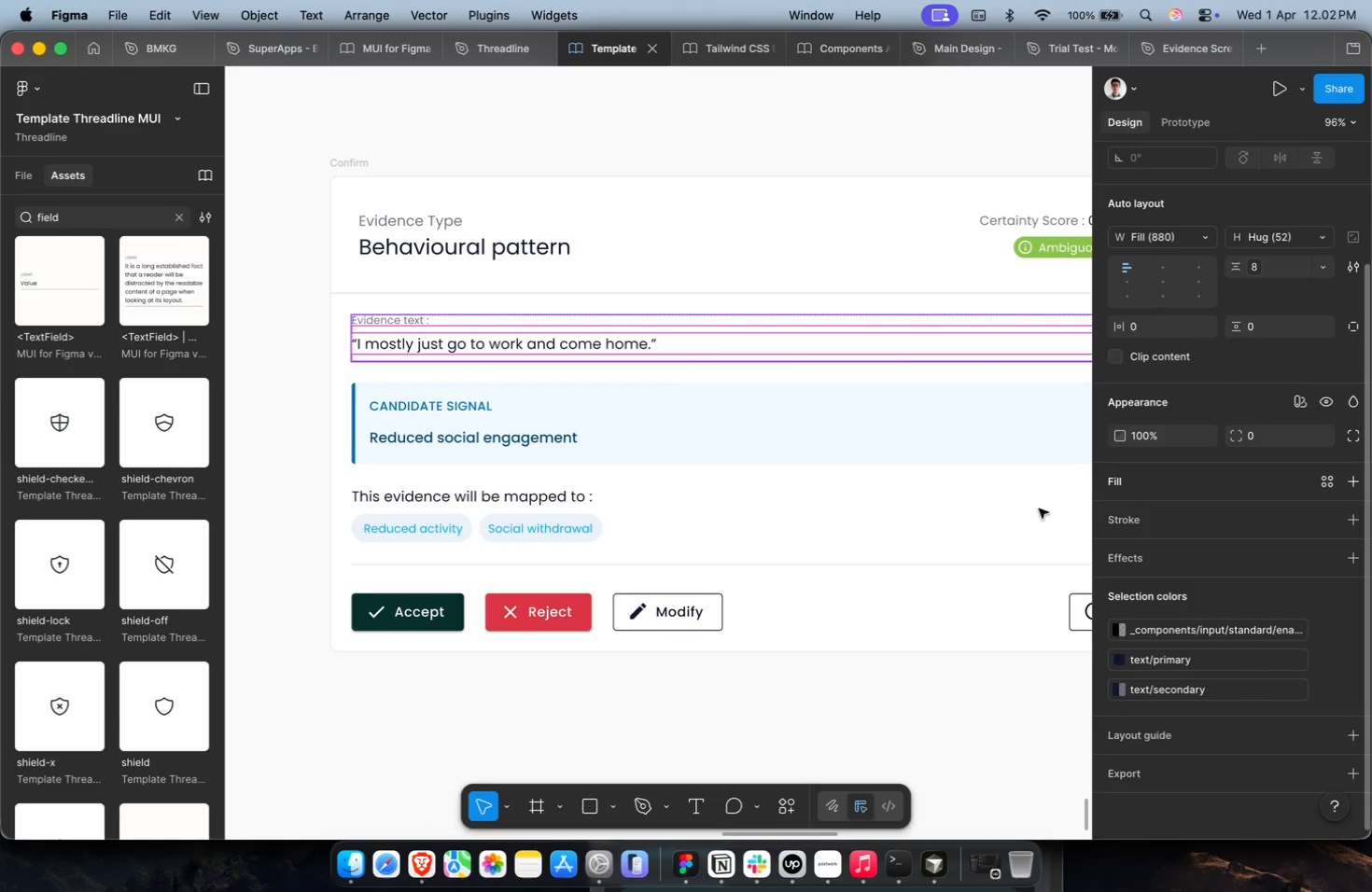 
double_click([1009, 516])
 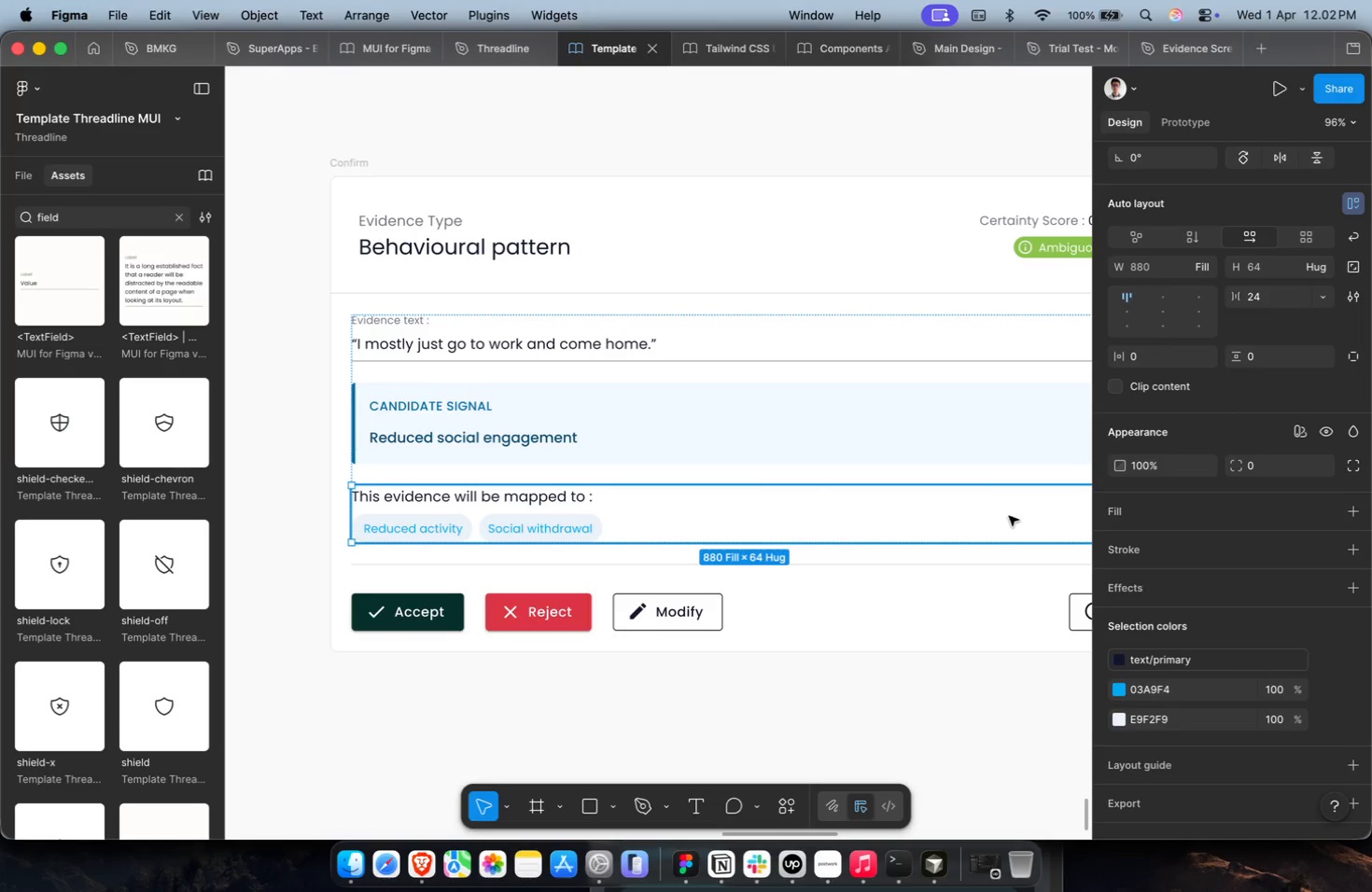 
key(Meta+CommandLeft)
 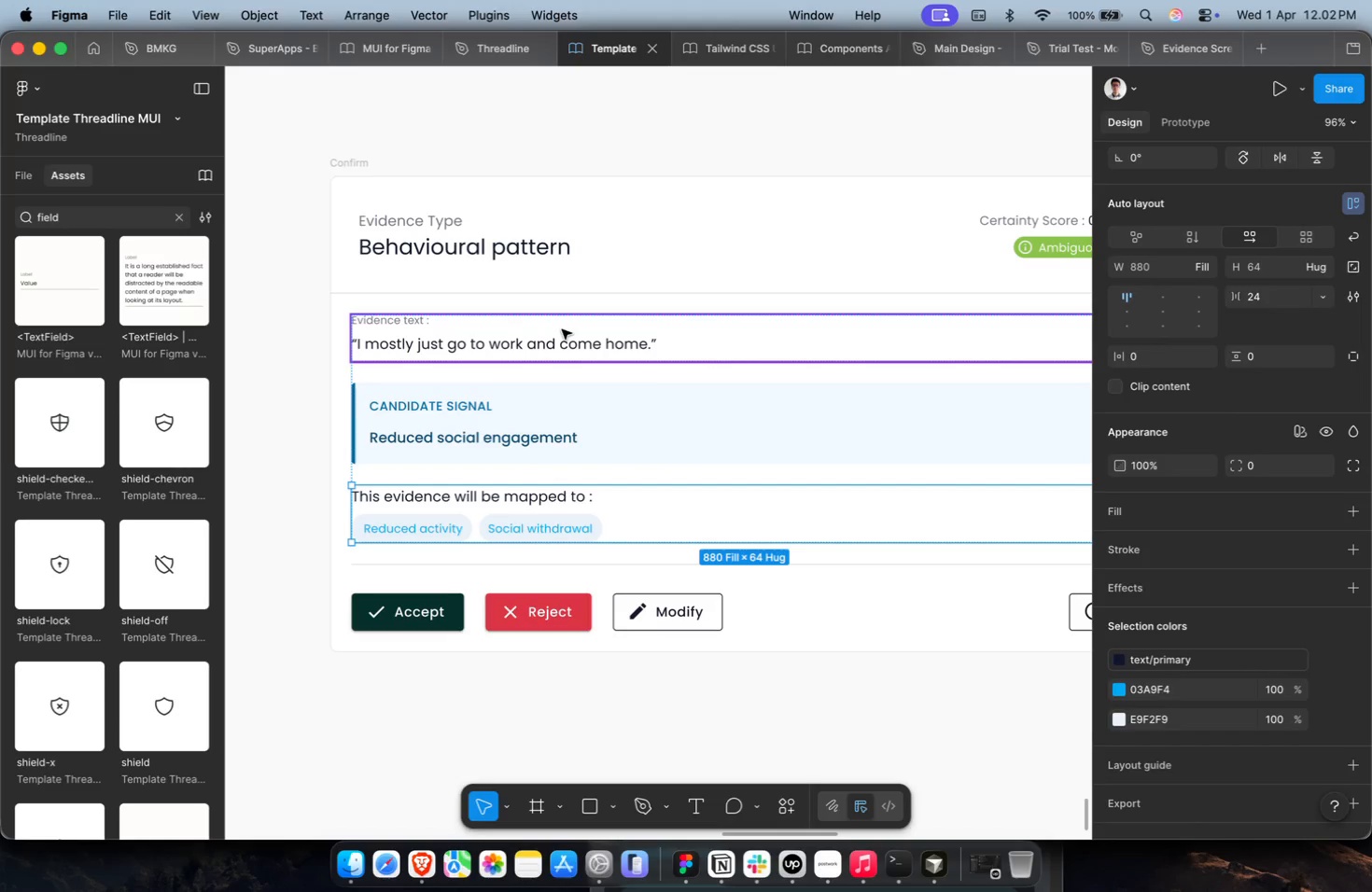 
double_click([555, 341])
 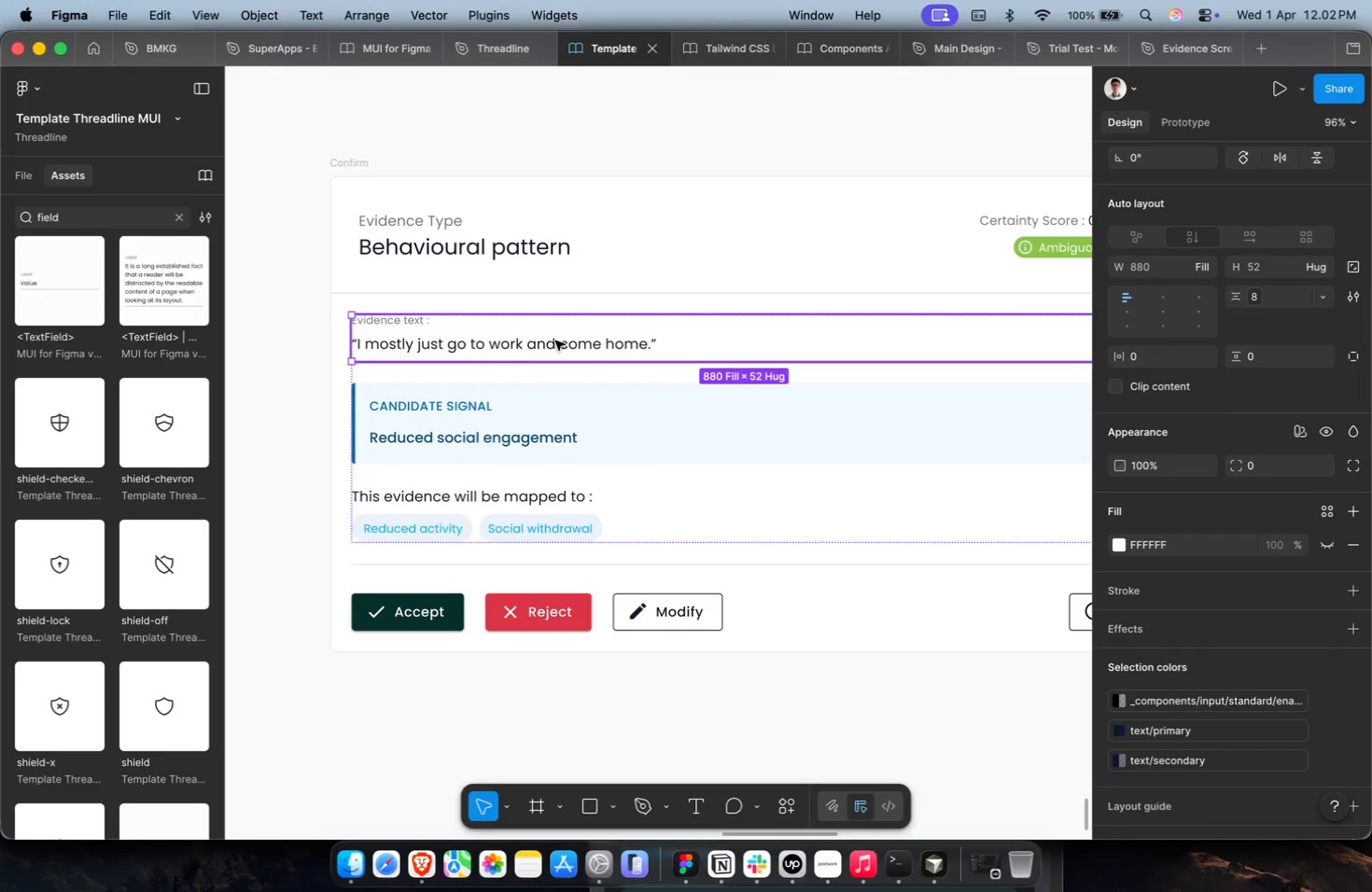 
triple_click([555, 341])
 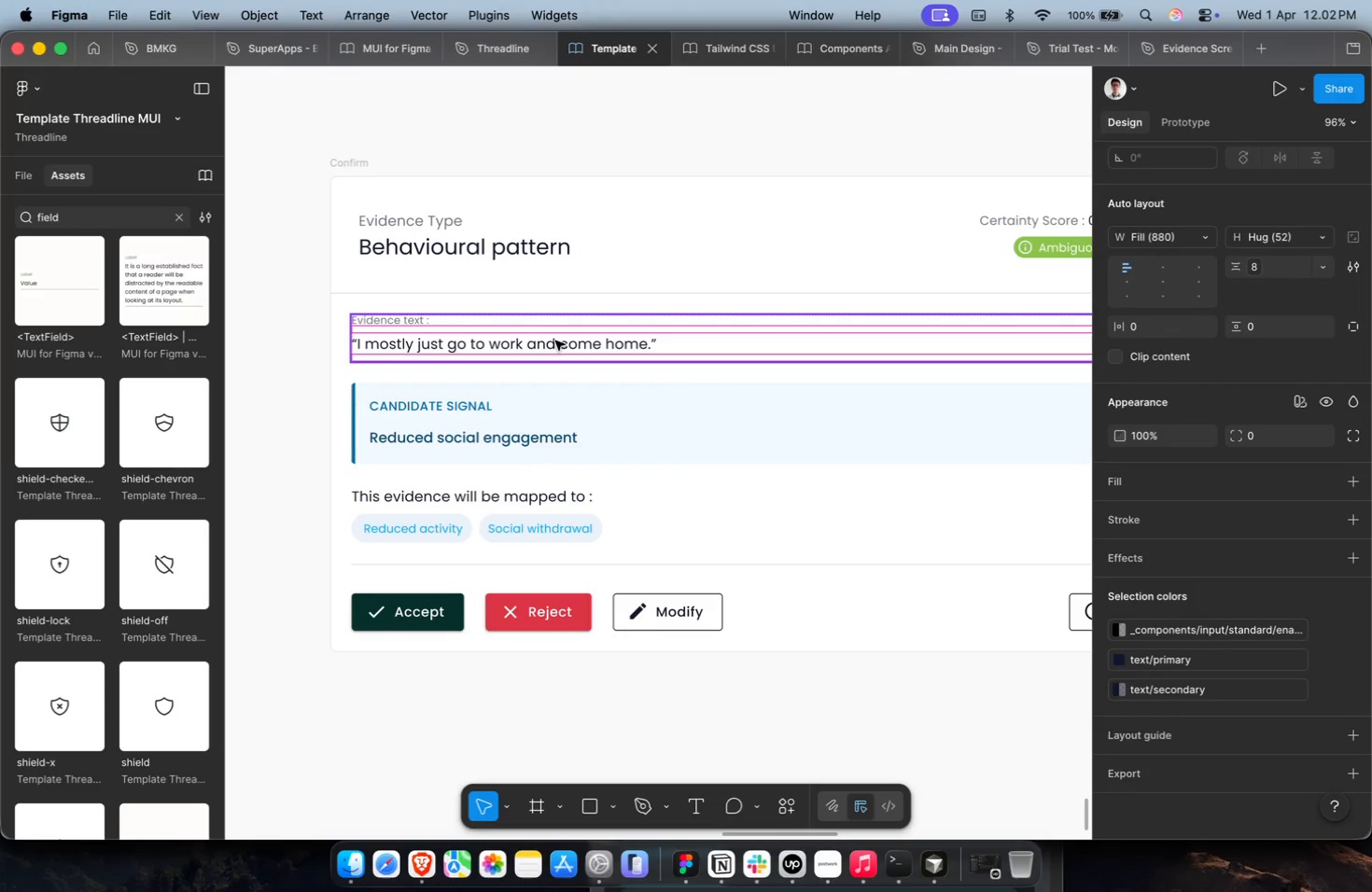 
triple_click([555, 341])
 